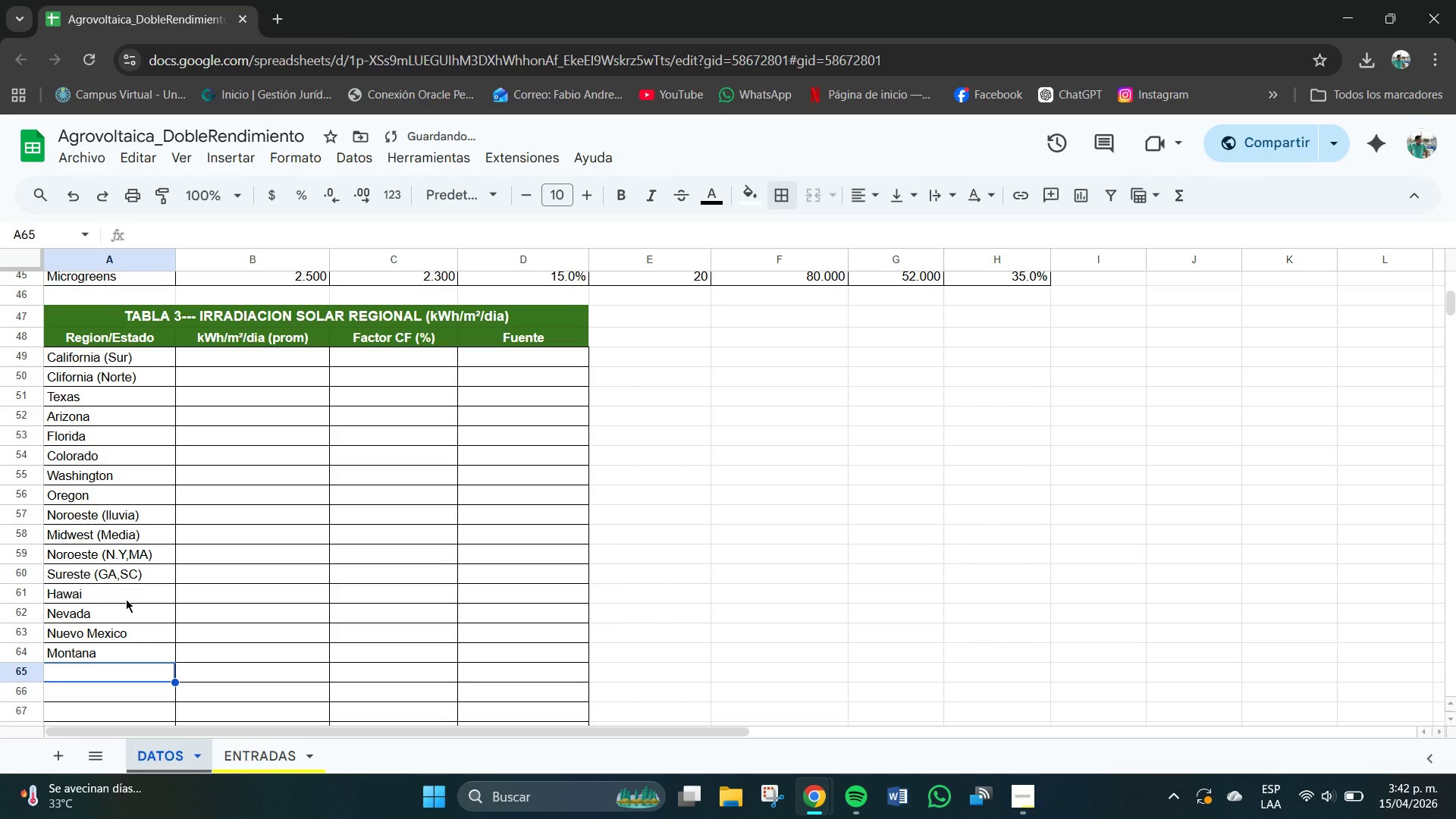 
type(Idaho)
 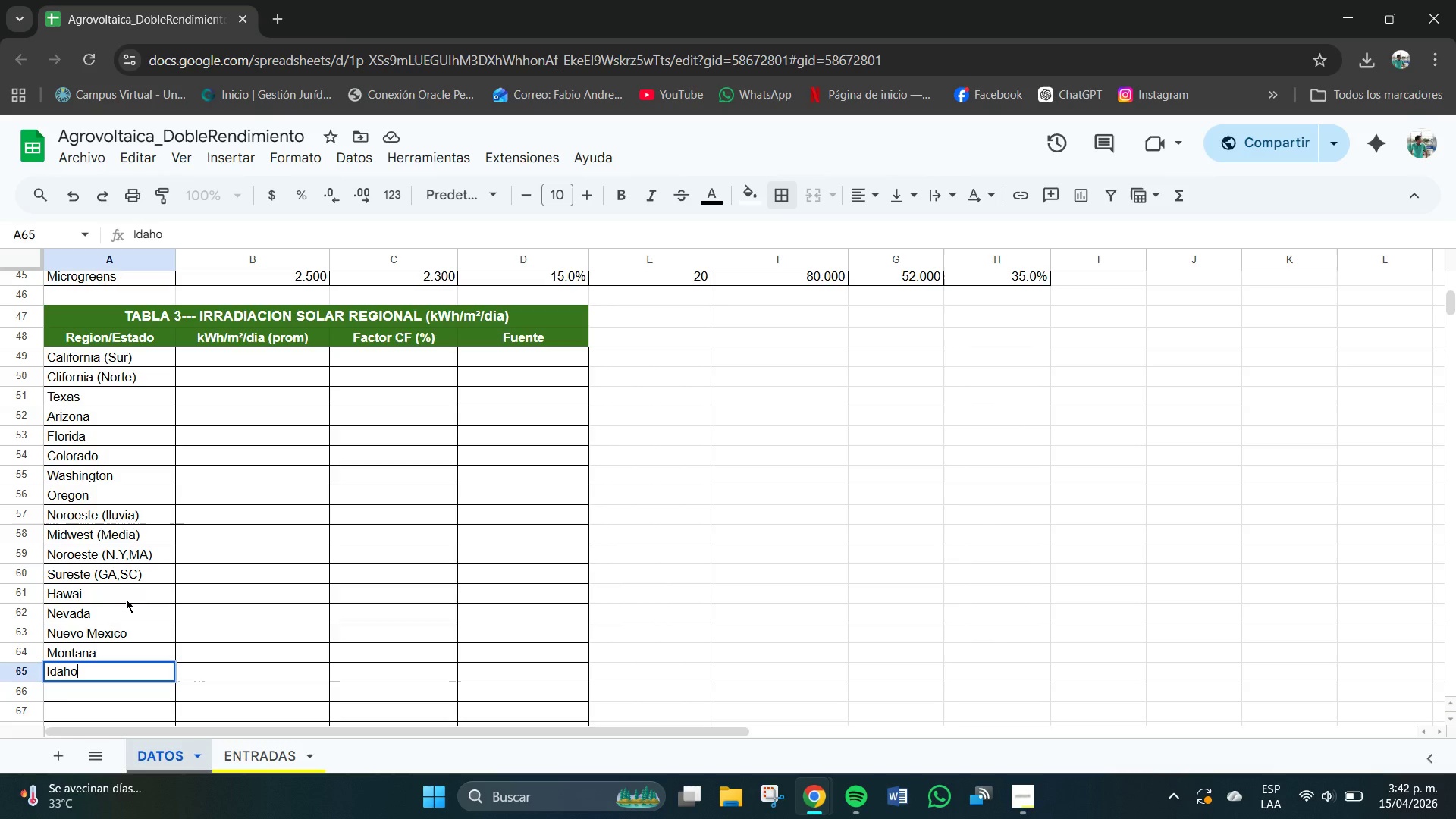 
key(Enter)
 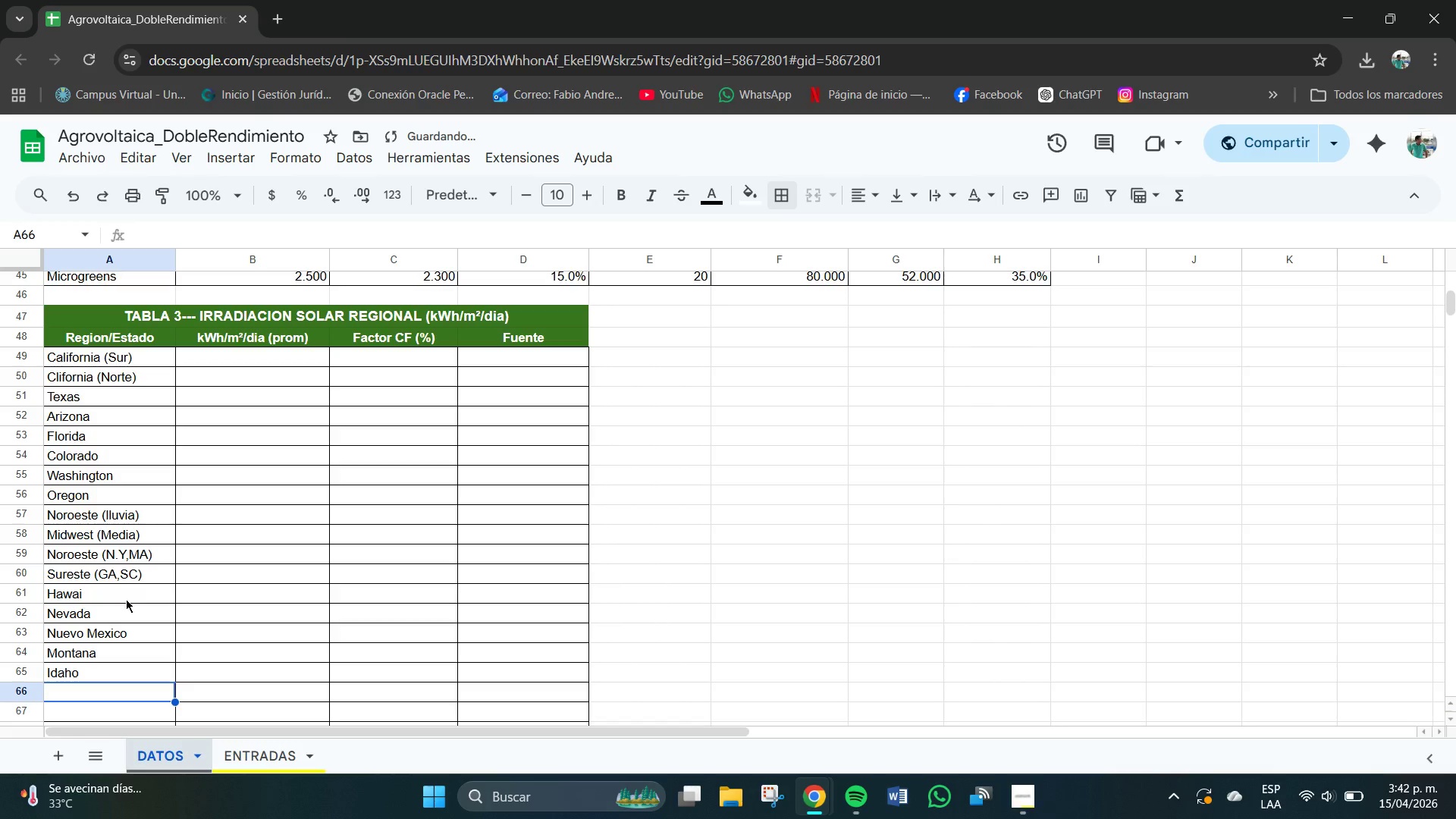 
type(Utah)
 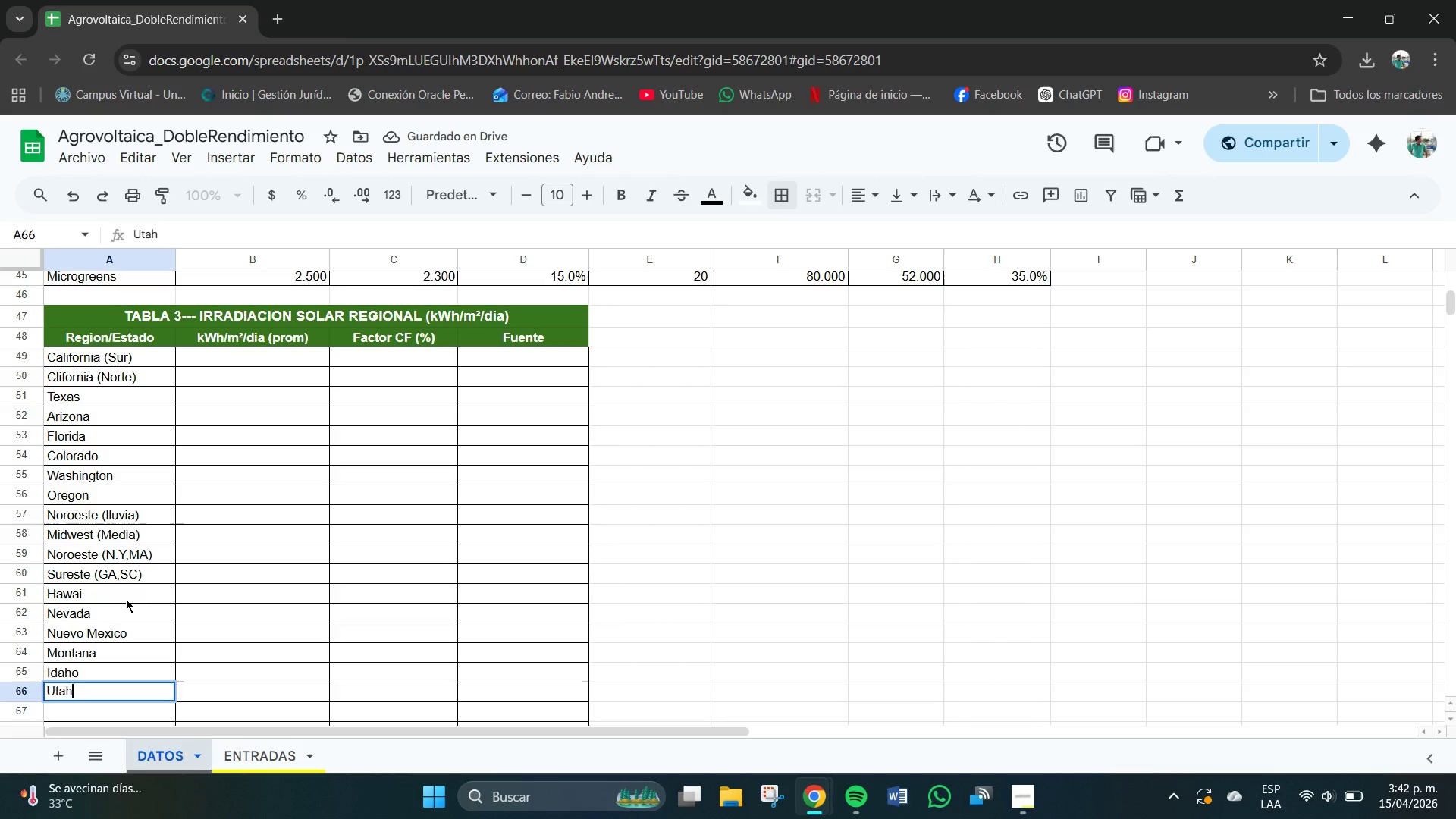 
key(Enter)
 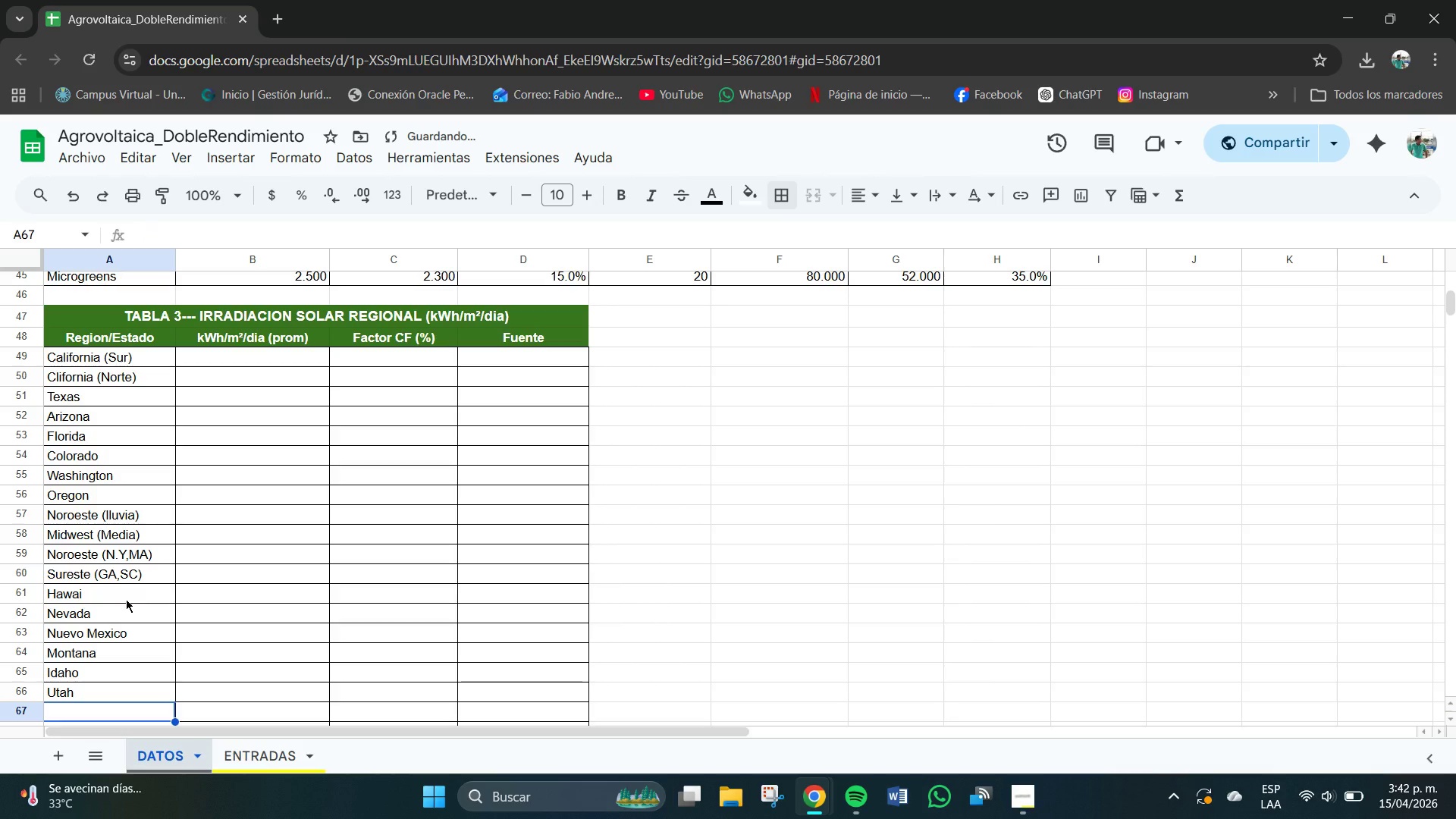 
type(Carolina del norte)
 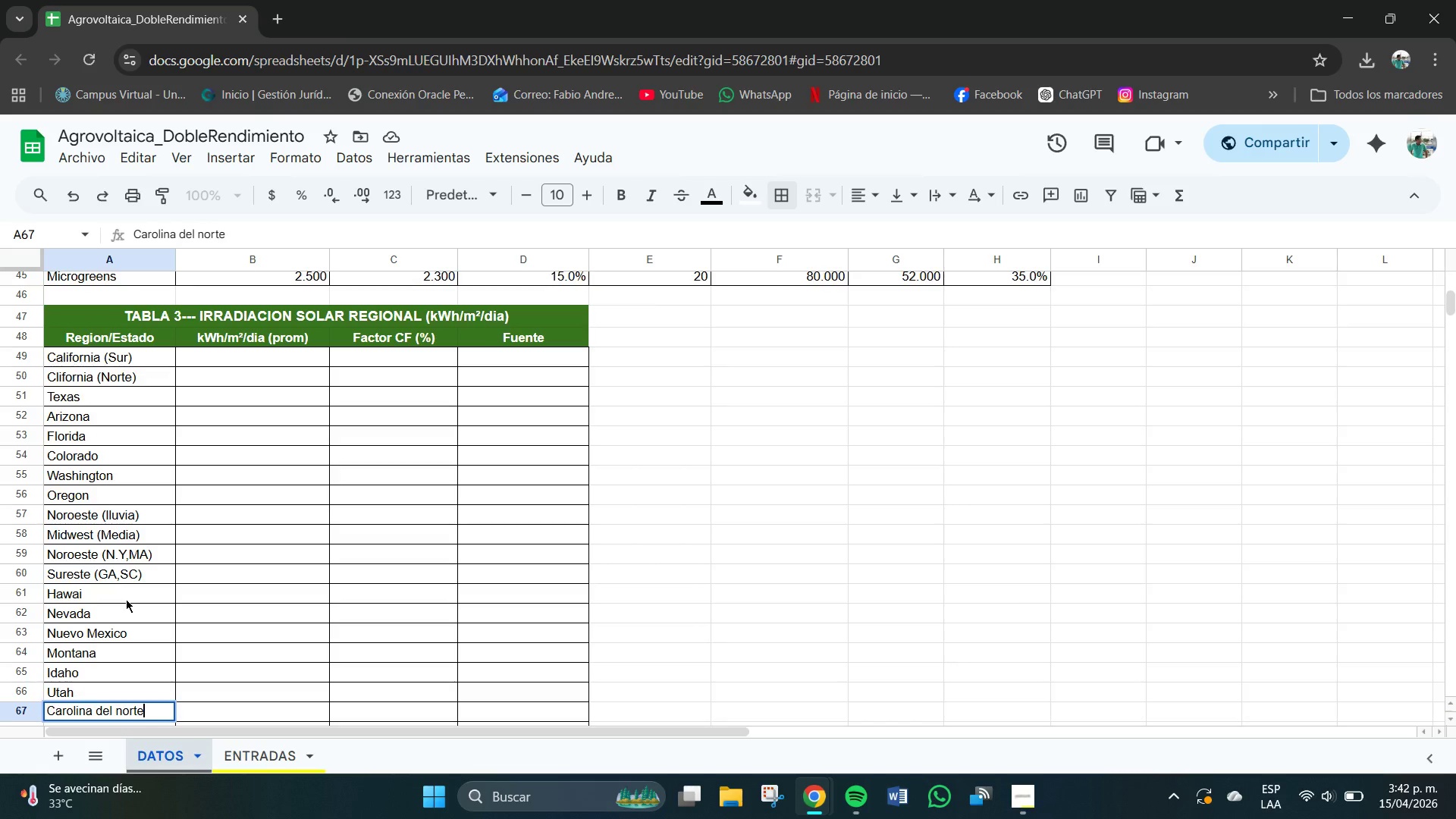 
key(Enter)
 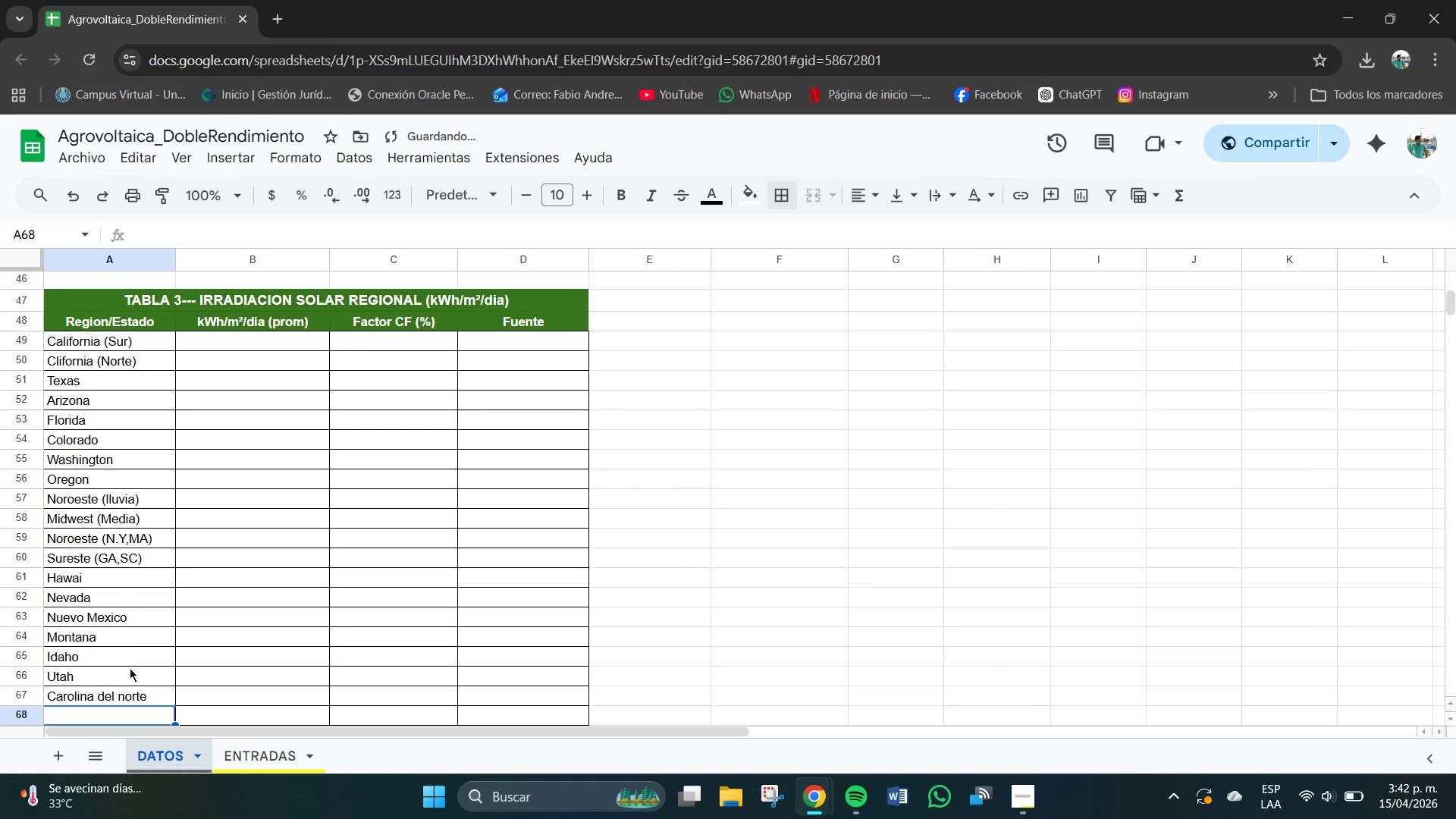 
left_click([132, 692])
 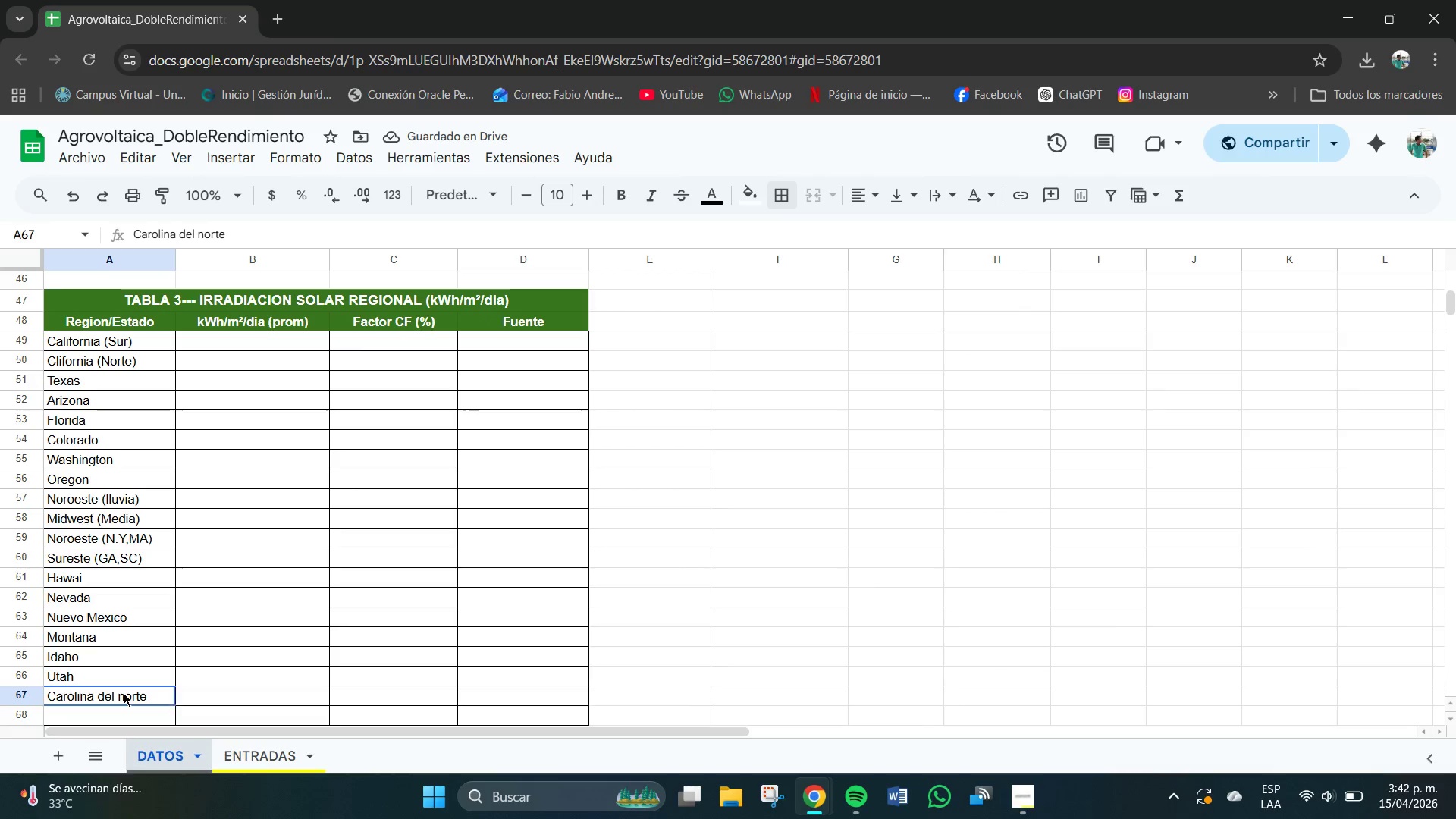 
triple_click([124, 693])
 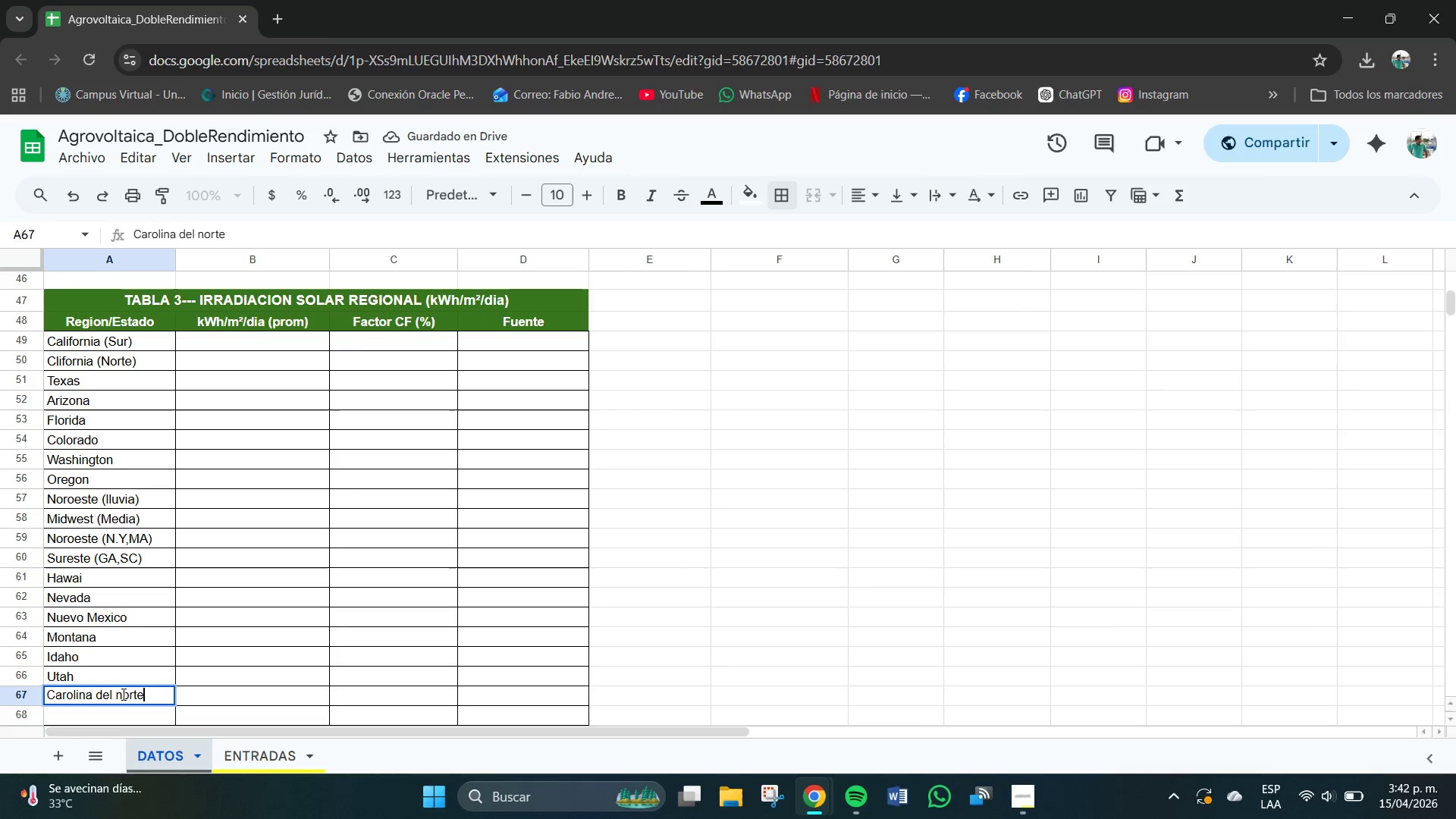 
left_click([124, 695])
 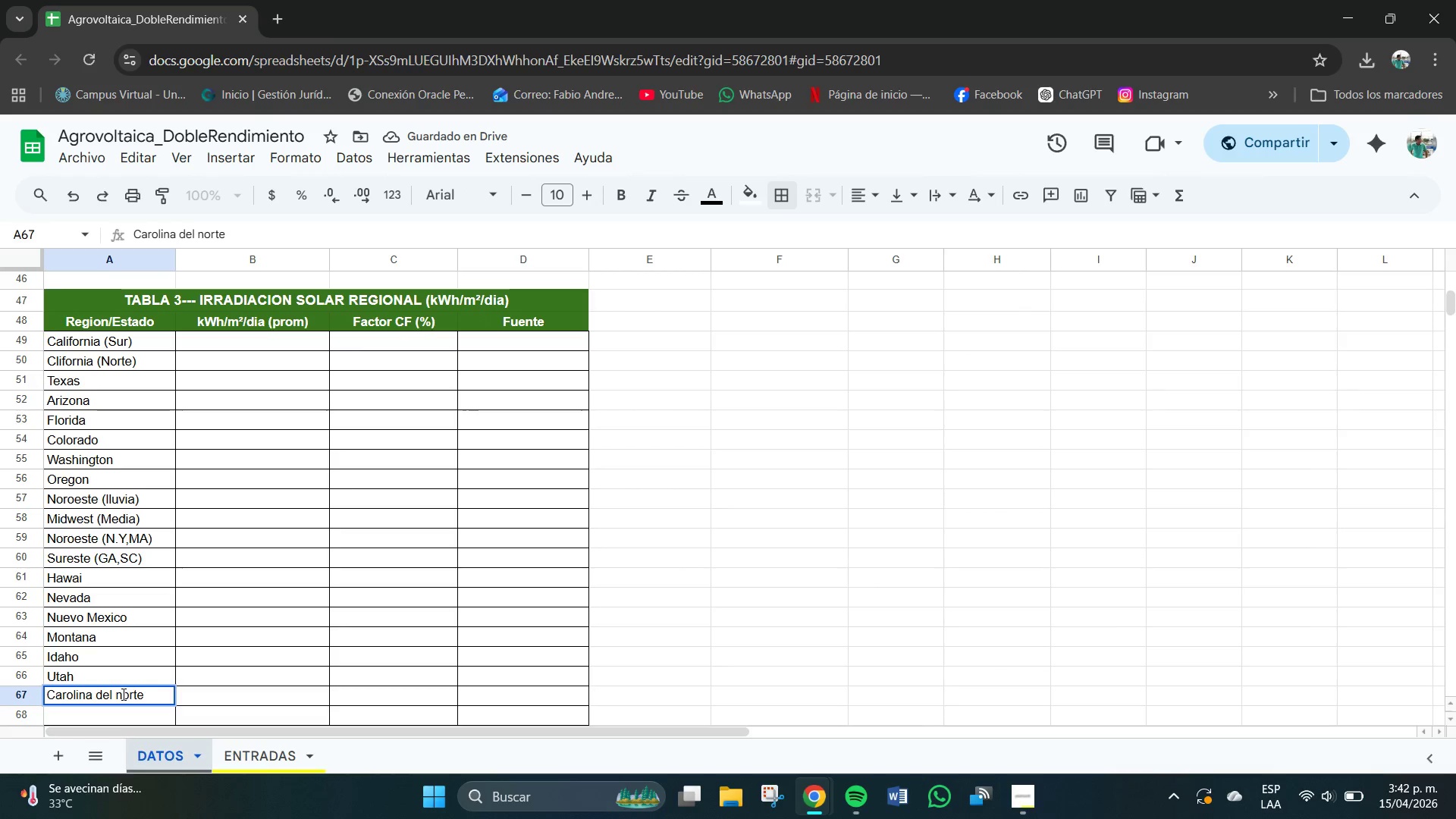 
key(Backspace)
 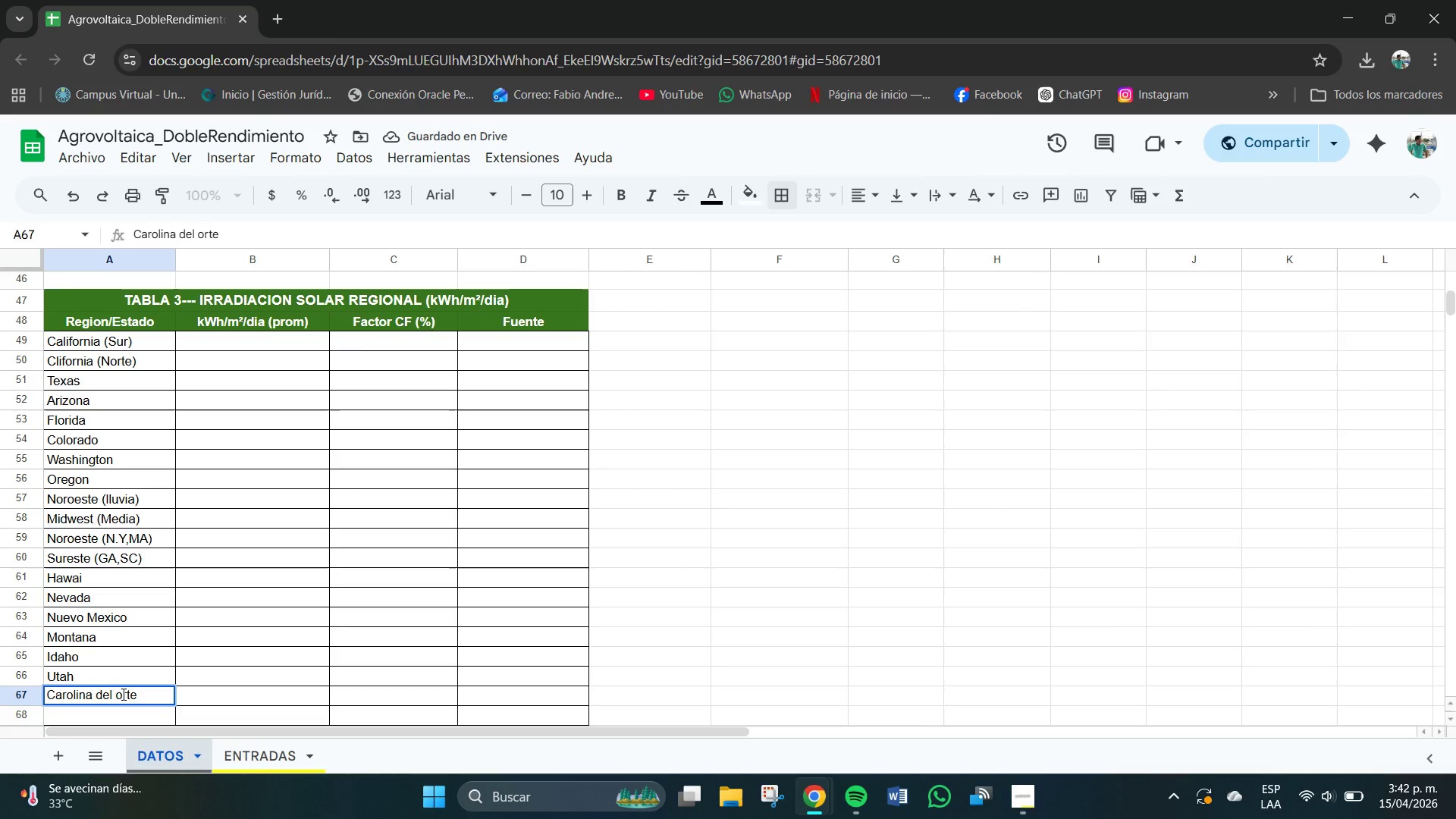 
key(CapsLock)
 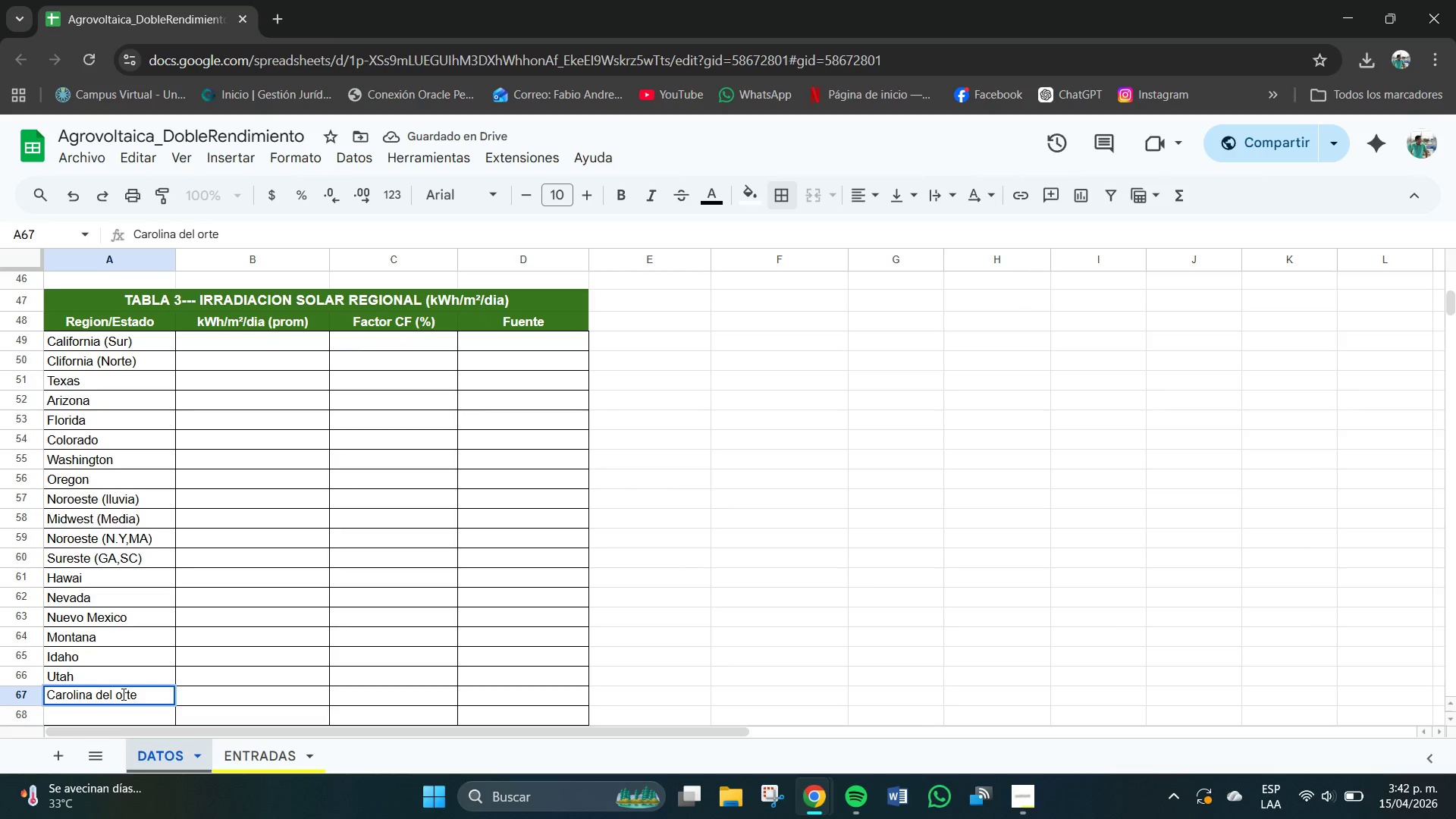 
key(N)
 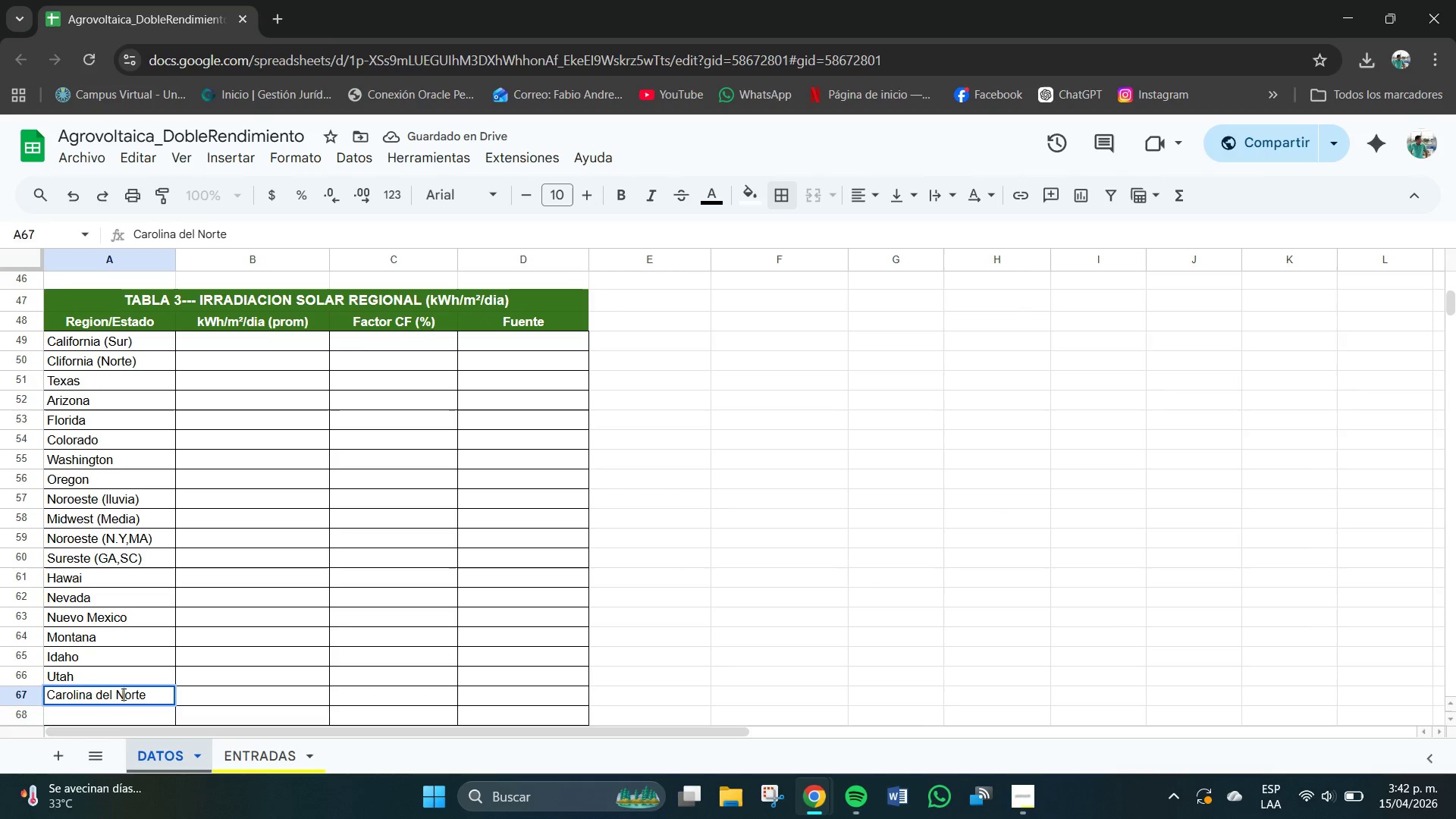 
key(CapsLock)
 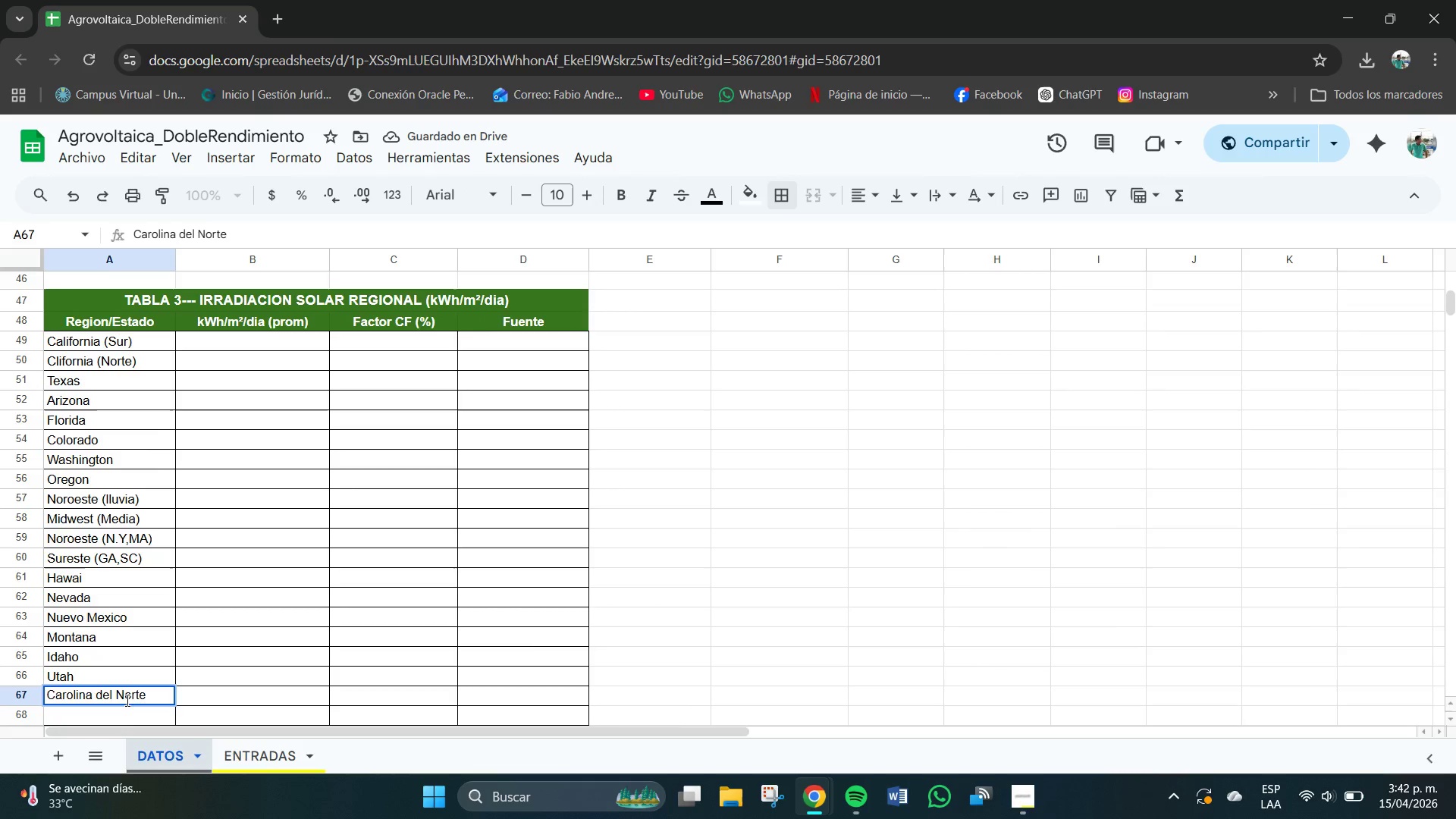 
scroll: coordinate [130, 714], scroll_direction: down, amount: 1.0
 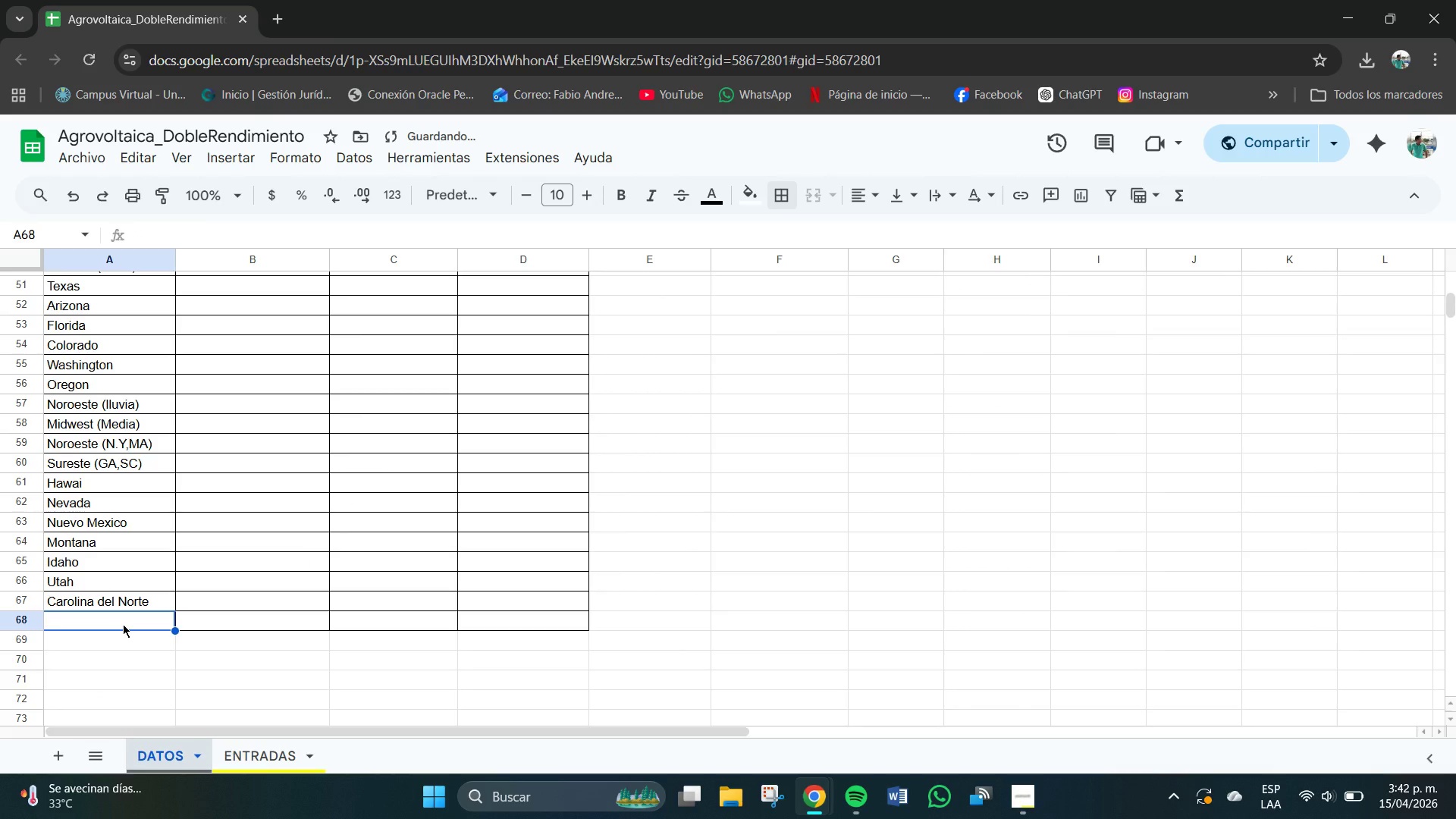 
double_click([123, 624])
 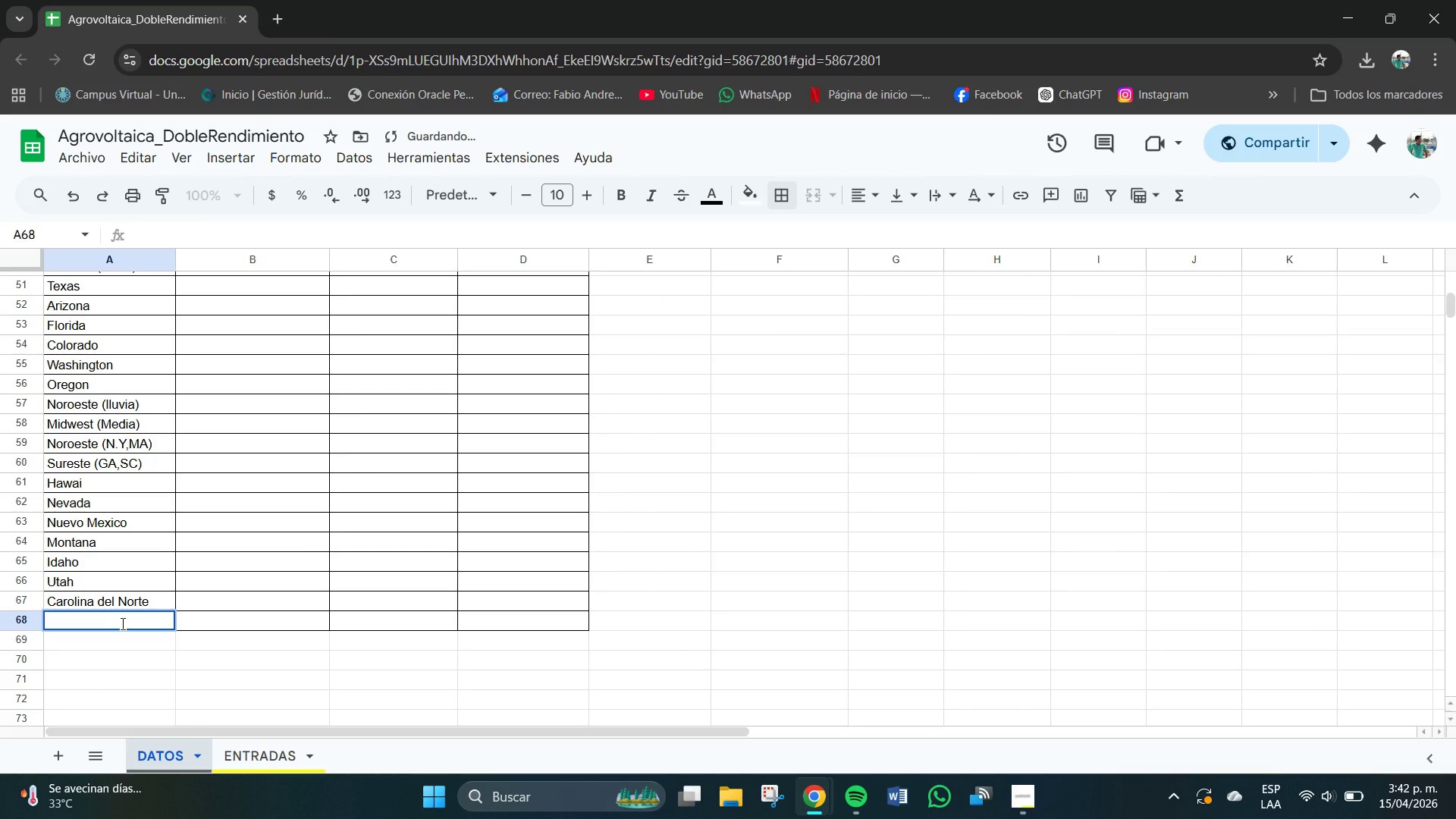 
type(Georgina)
 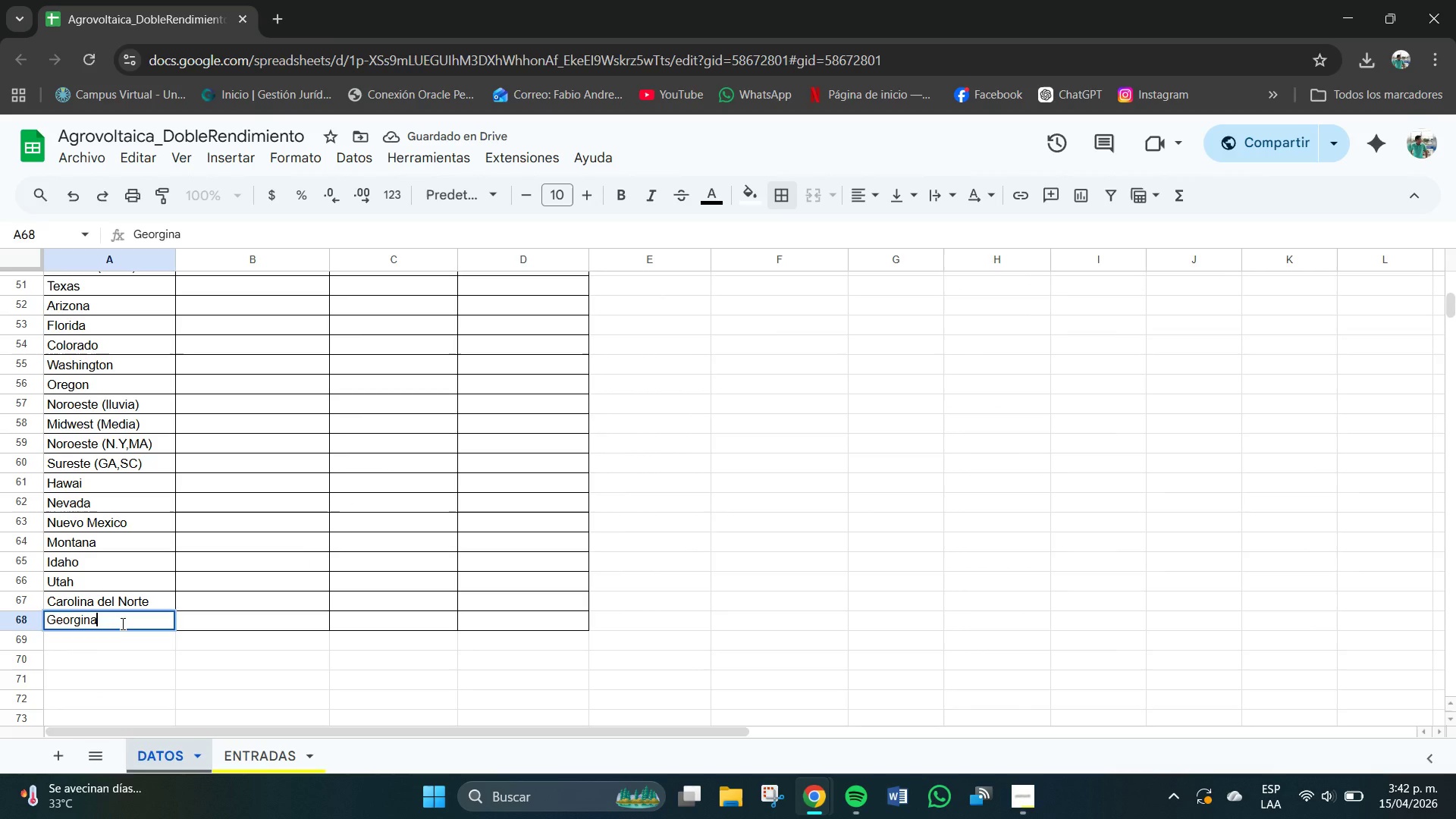 
key(Enter)
 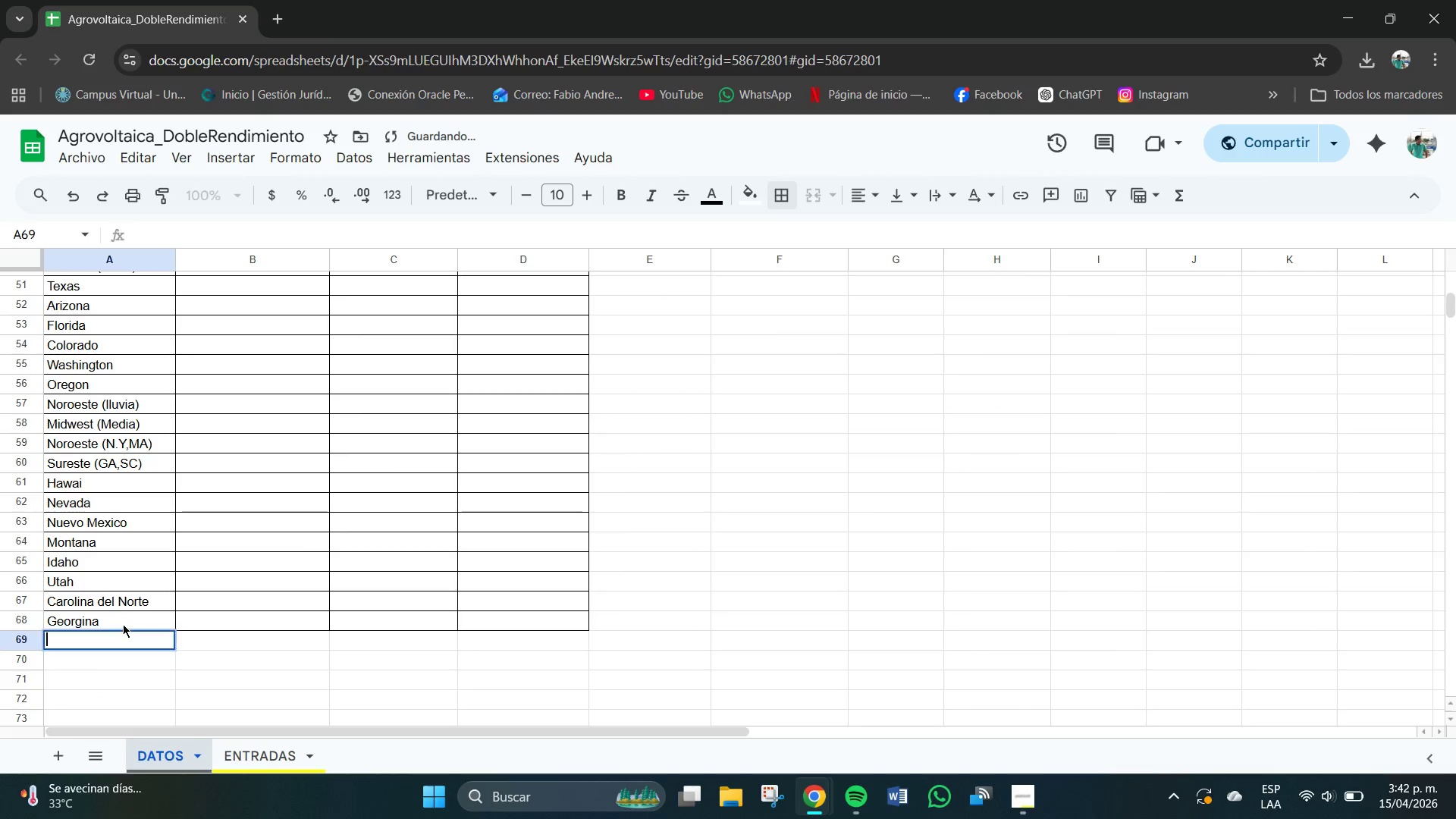 
key(Enter)
 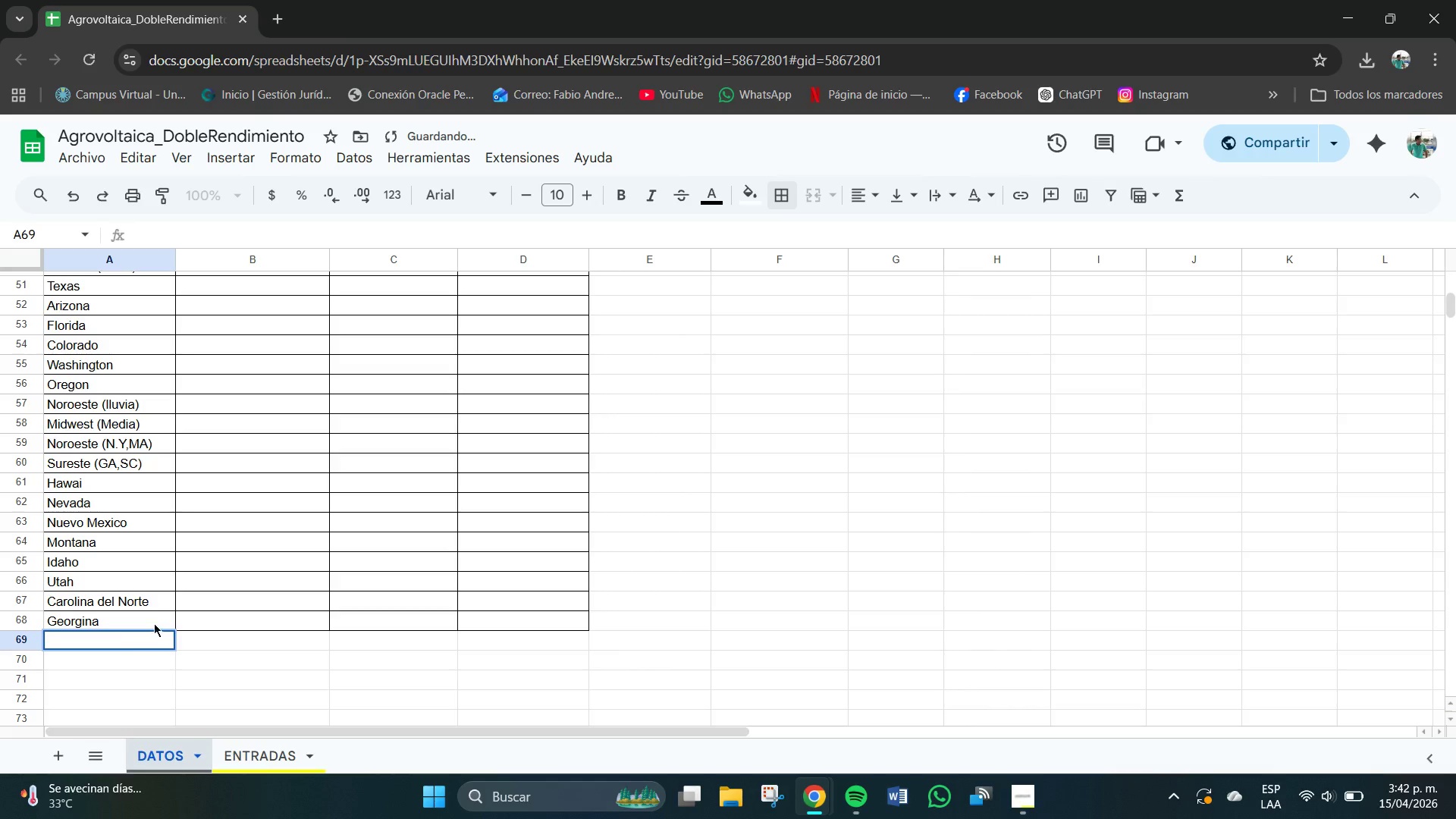 
scroll: coordinate [198, 607], scroll_direction: up, amount: 1.0
 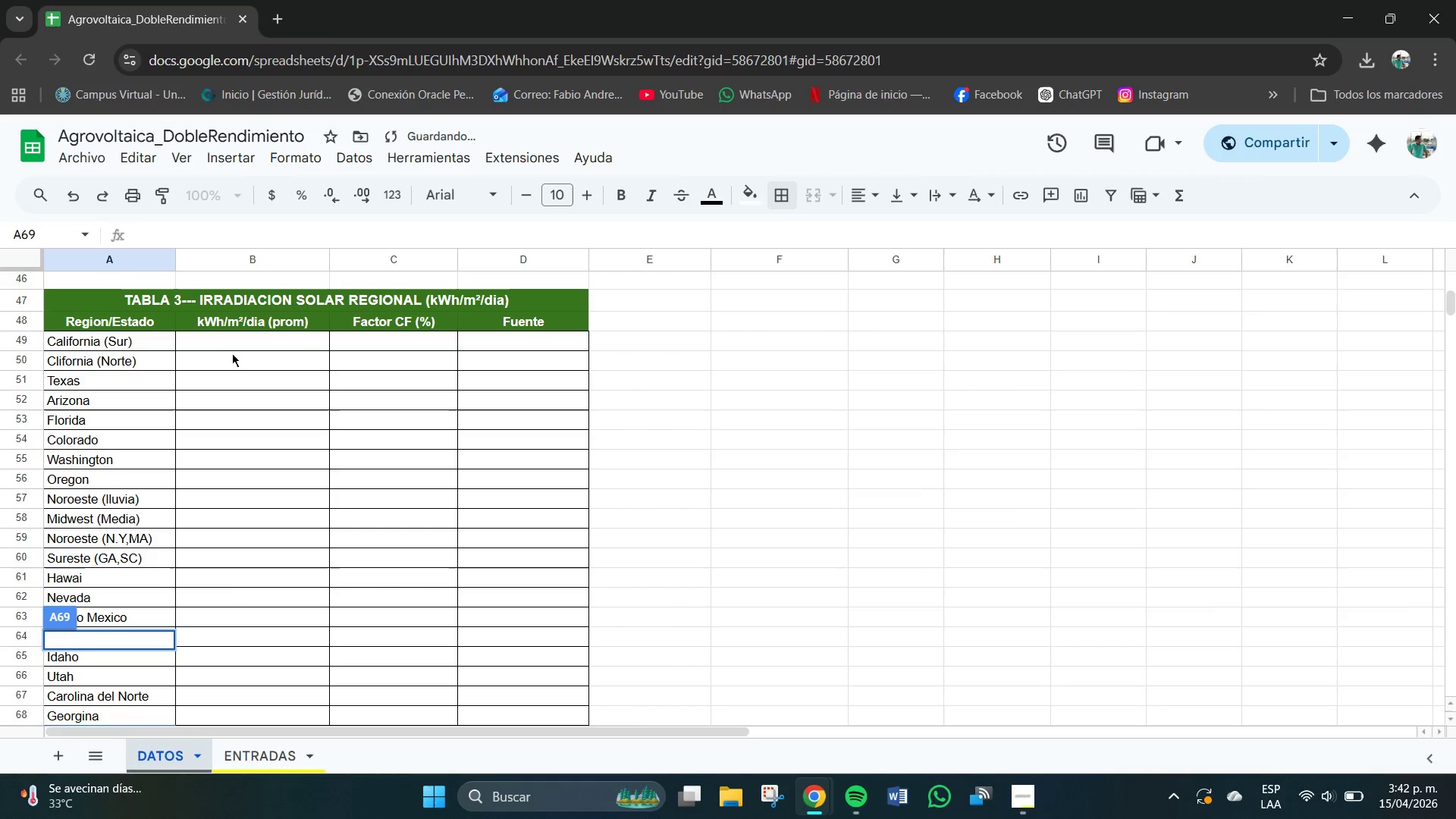 
left_click([239, 343])
 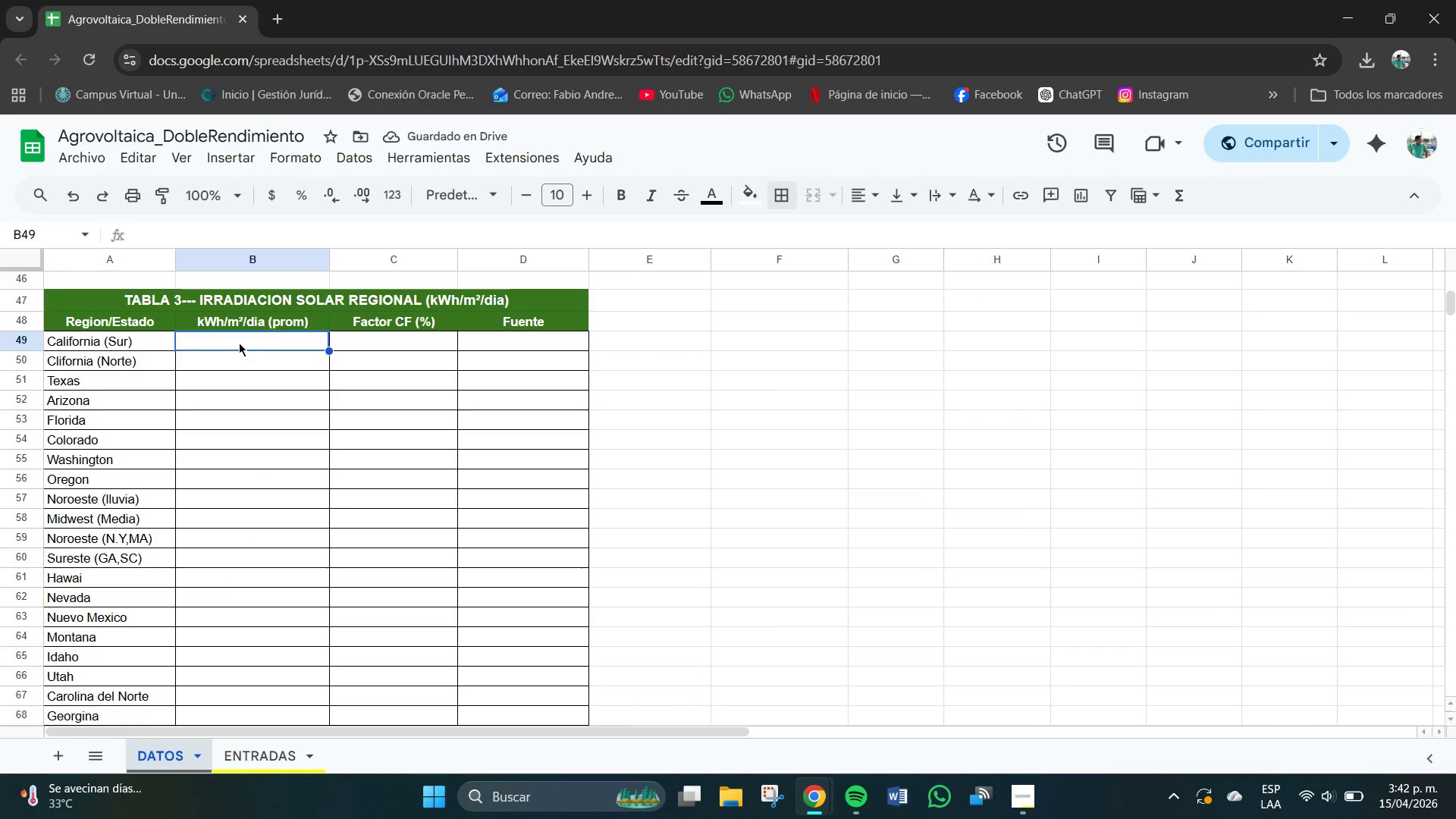 
left_click_drag(start_coordinate=[243, 344], to_coordinate=[312, 672])
 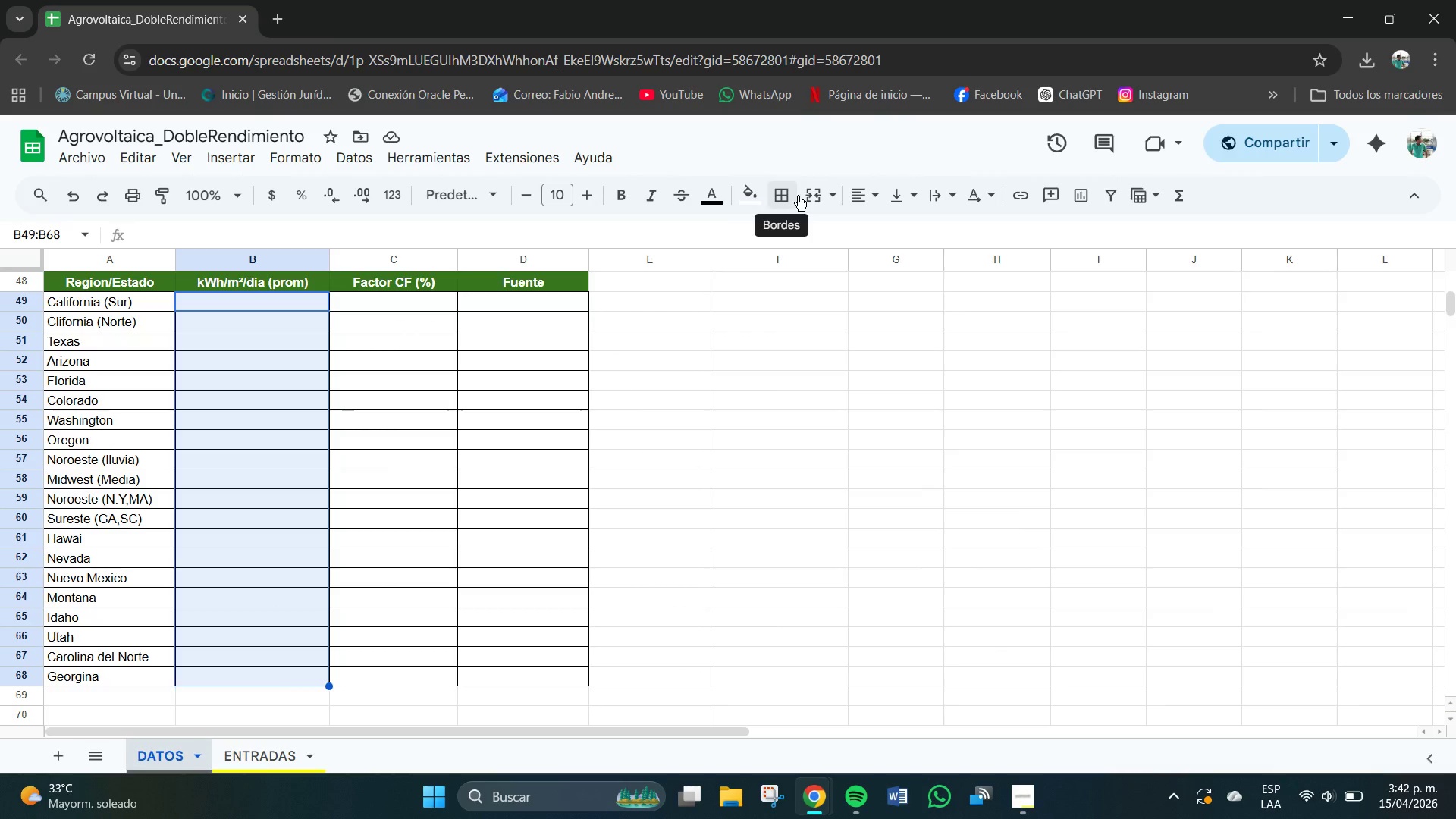 
left_click([869, 193])
 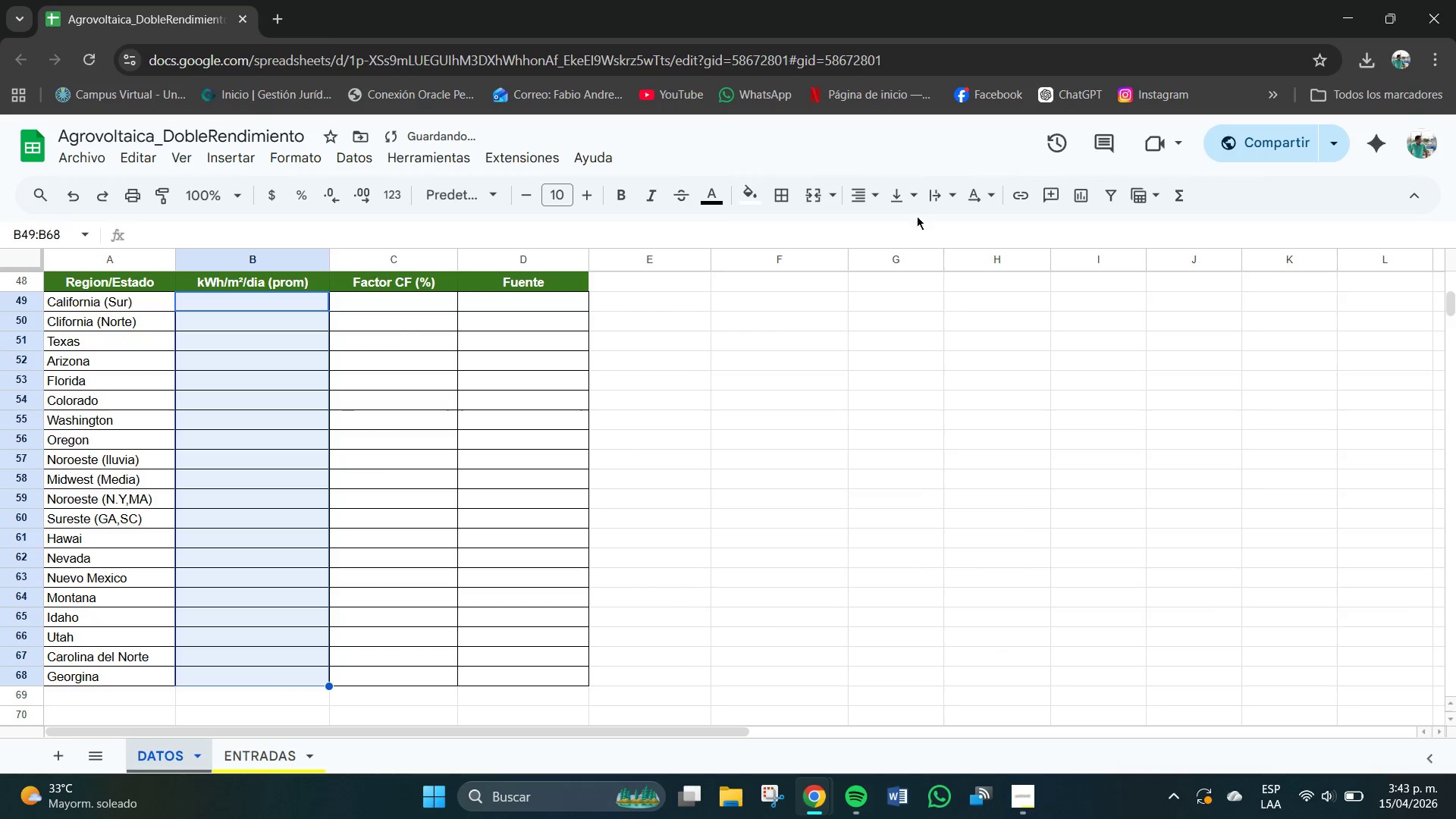 
double_click([899, 198])
 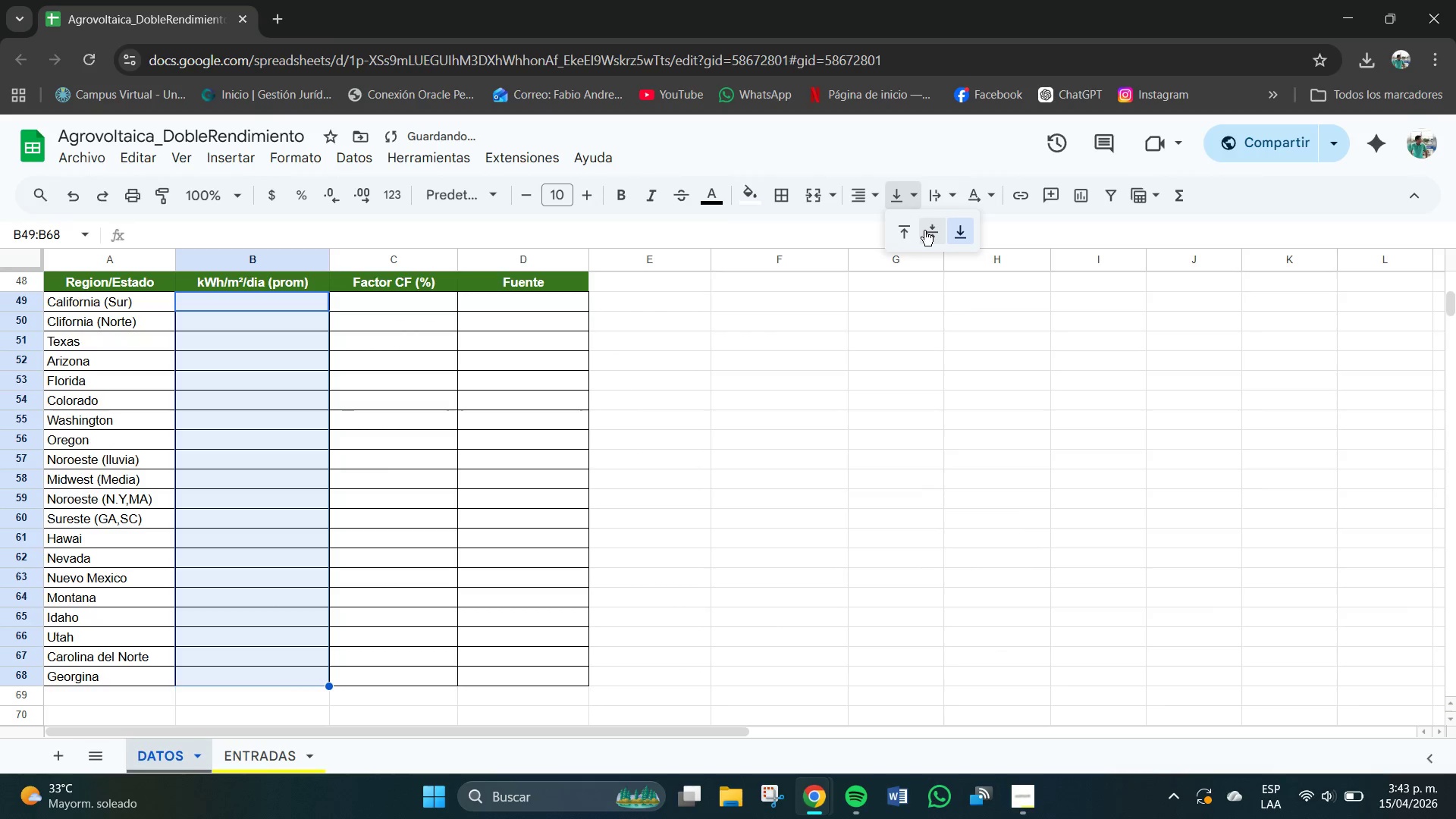 
left_click([926, 230])
 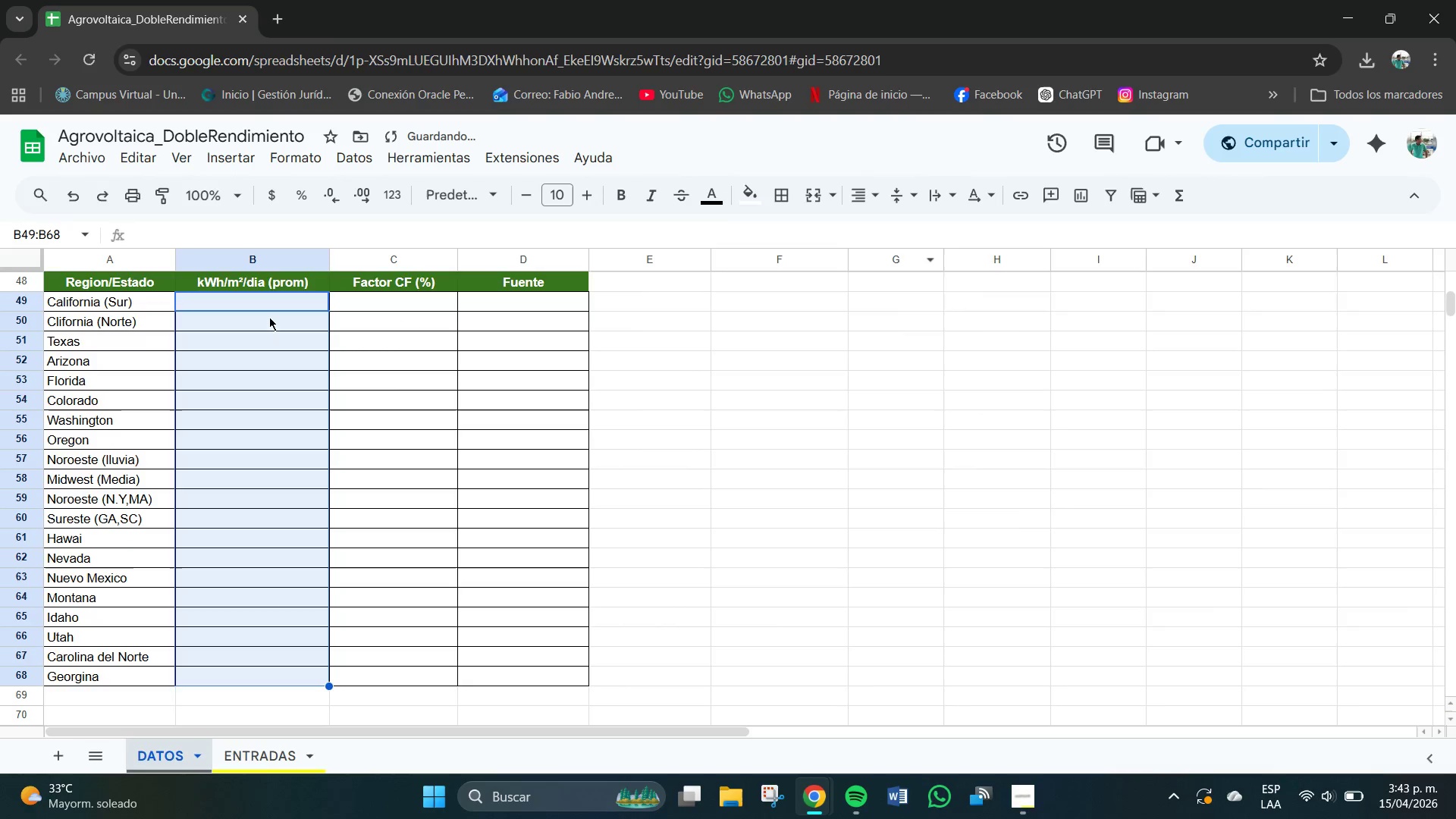 
left_click([271, 309])
 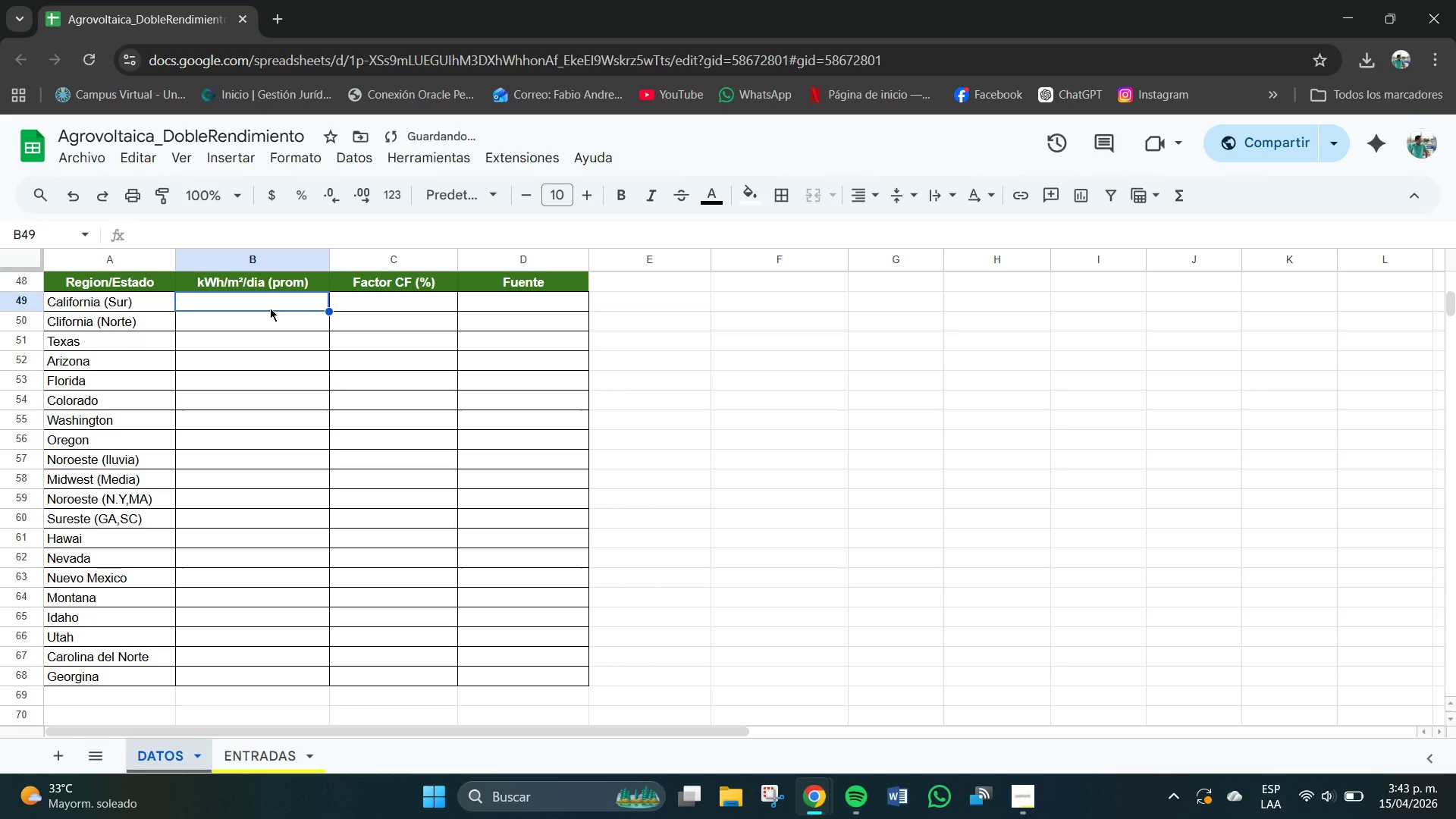 
left_click([270, 308])
 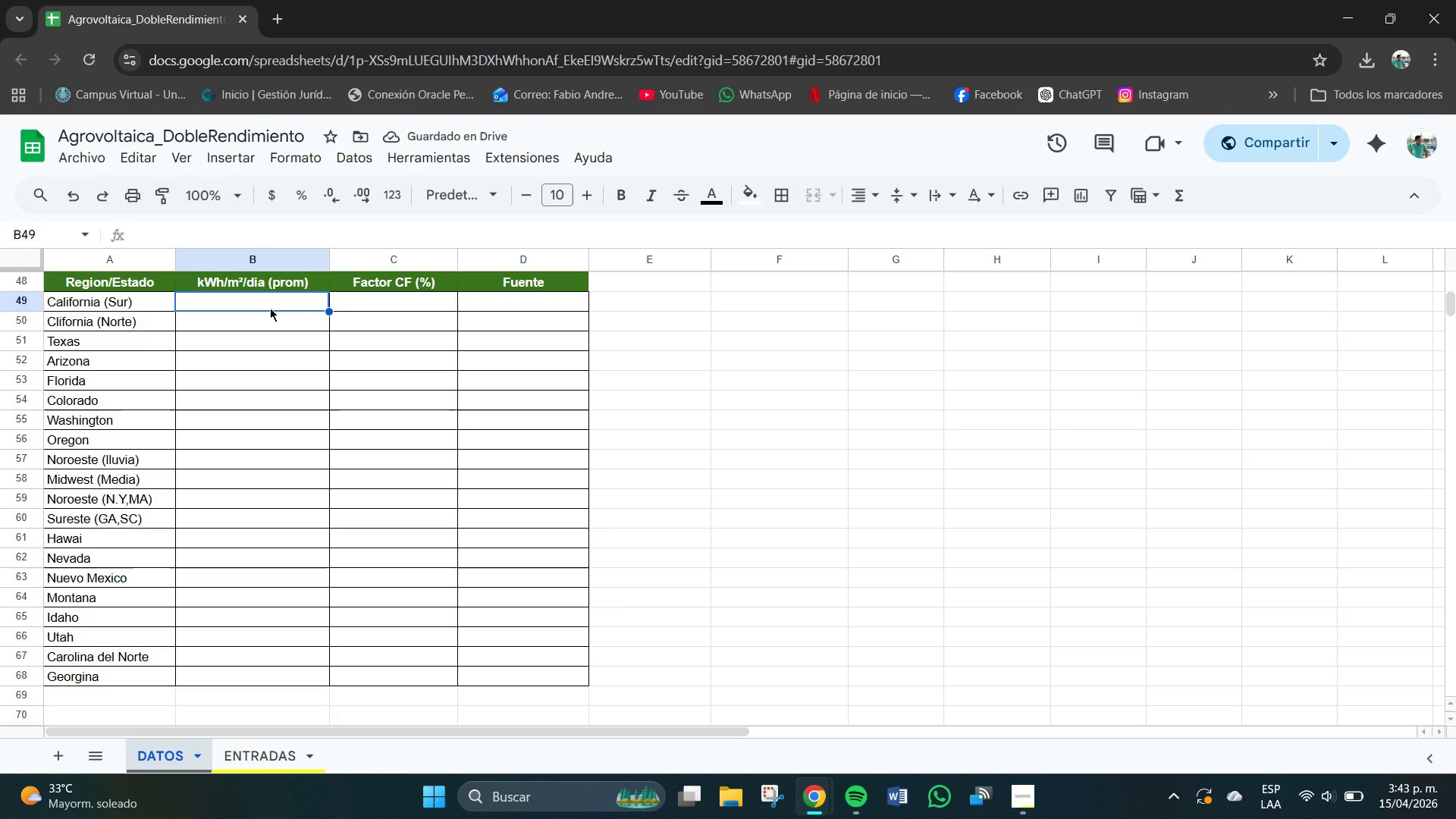 
key(Numpad8)
 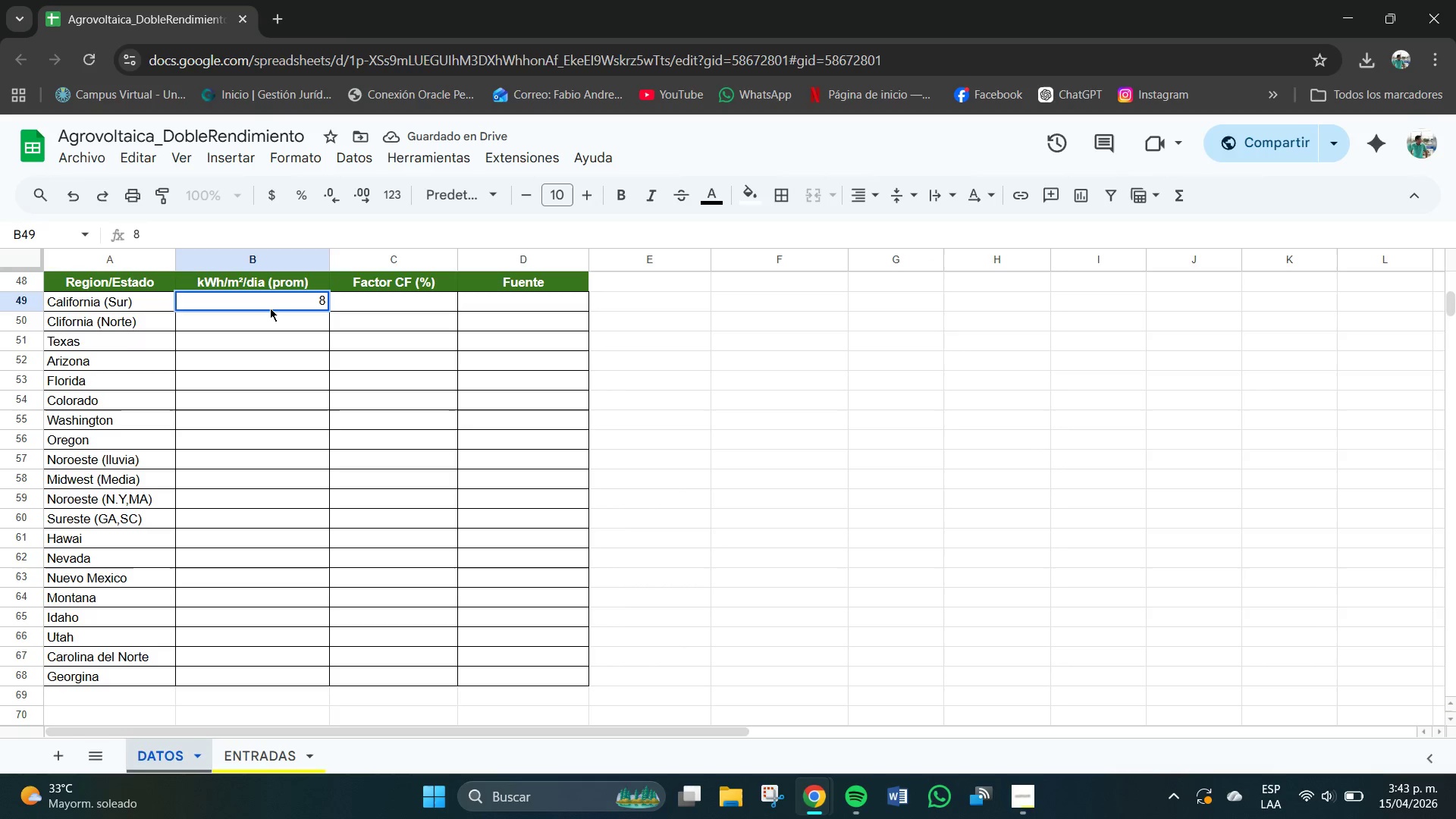 
key(Backspace)
 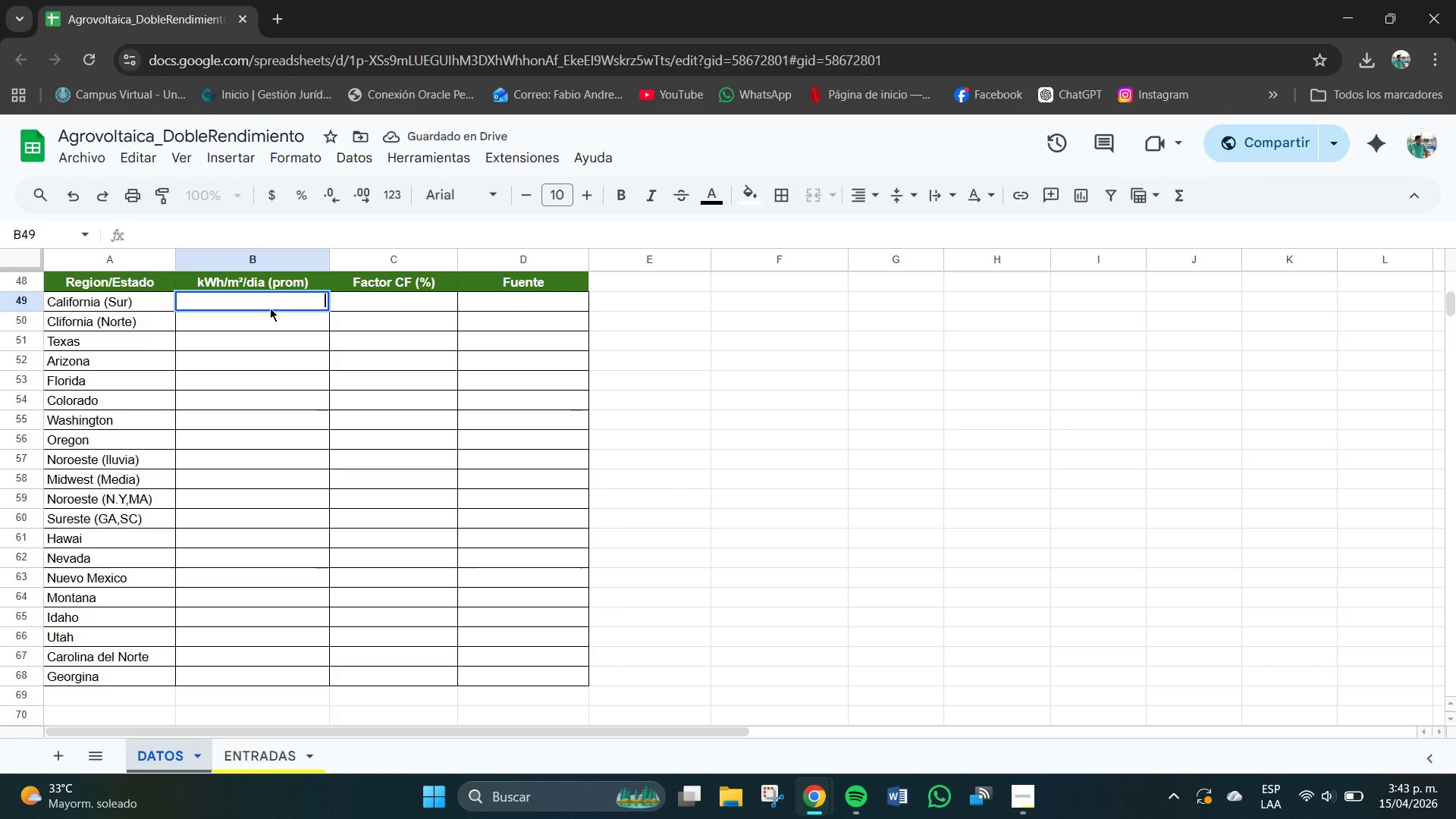 
key(Numpad5)
 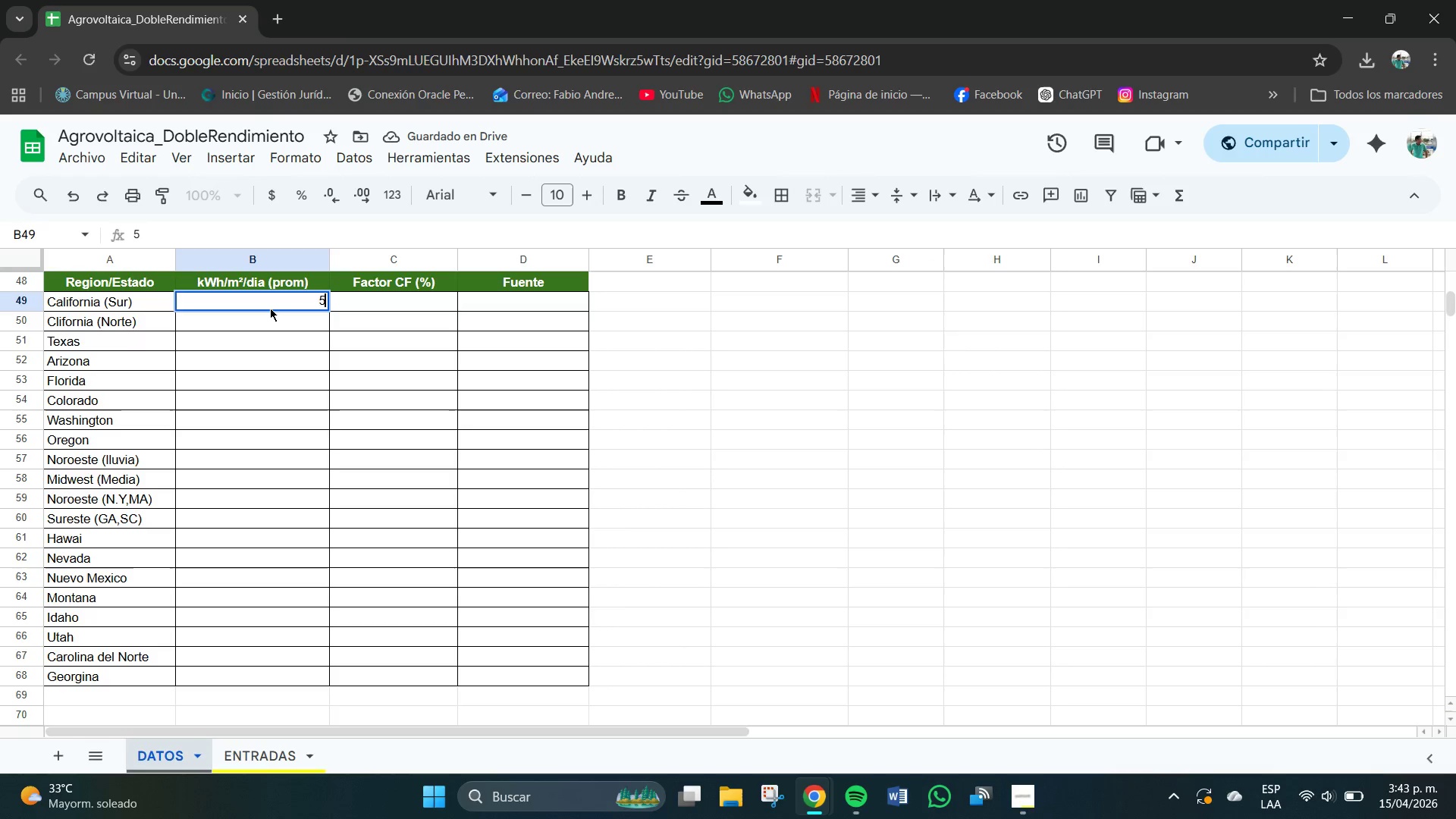 
key(NumpadDecimal)
 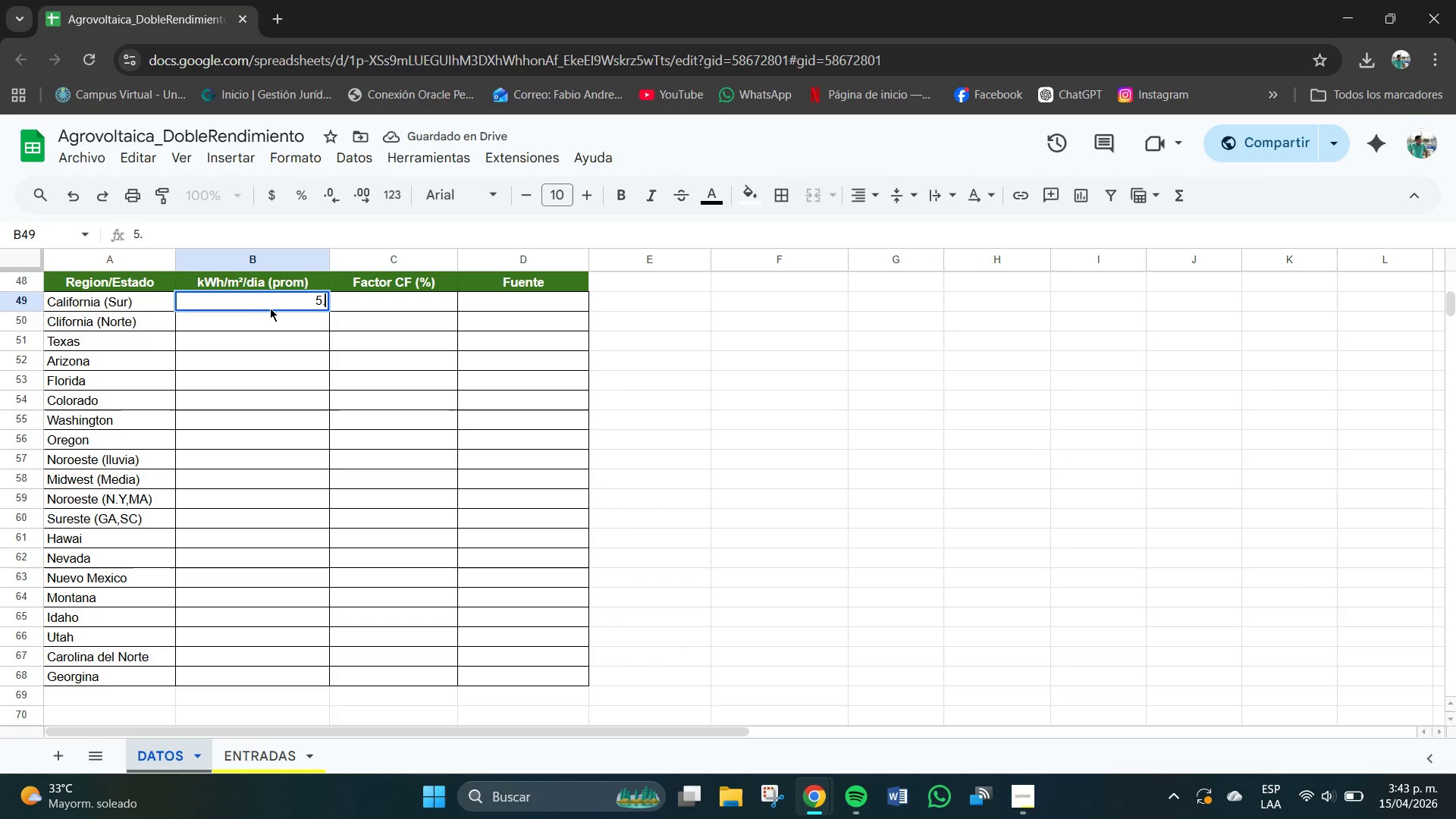 
key(Numpad8)
 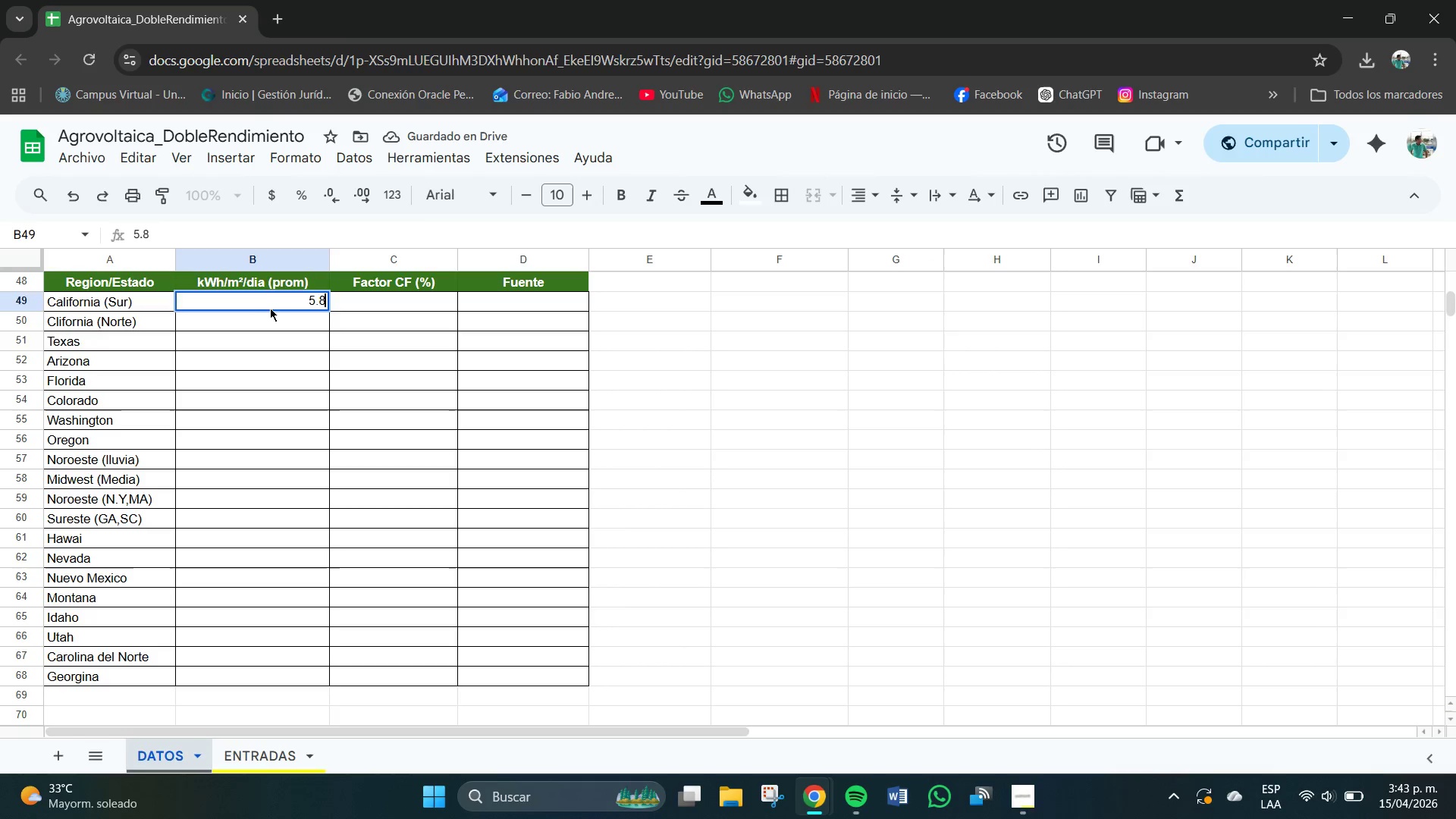 
key(NumpadEnter)
 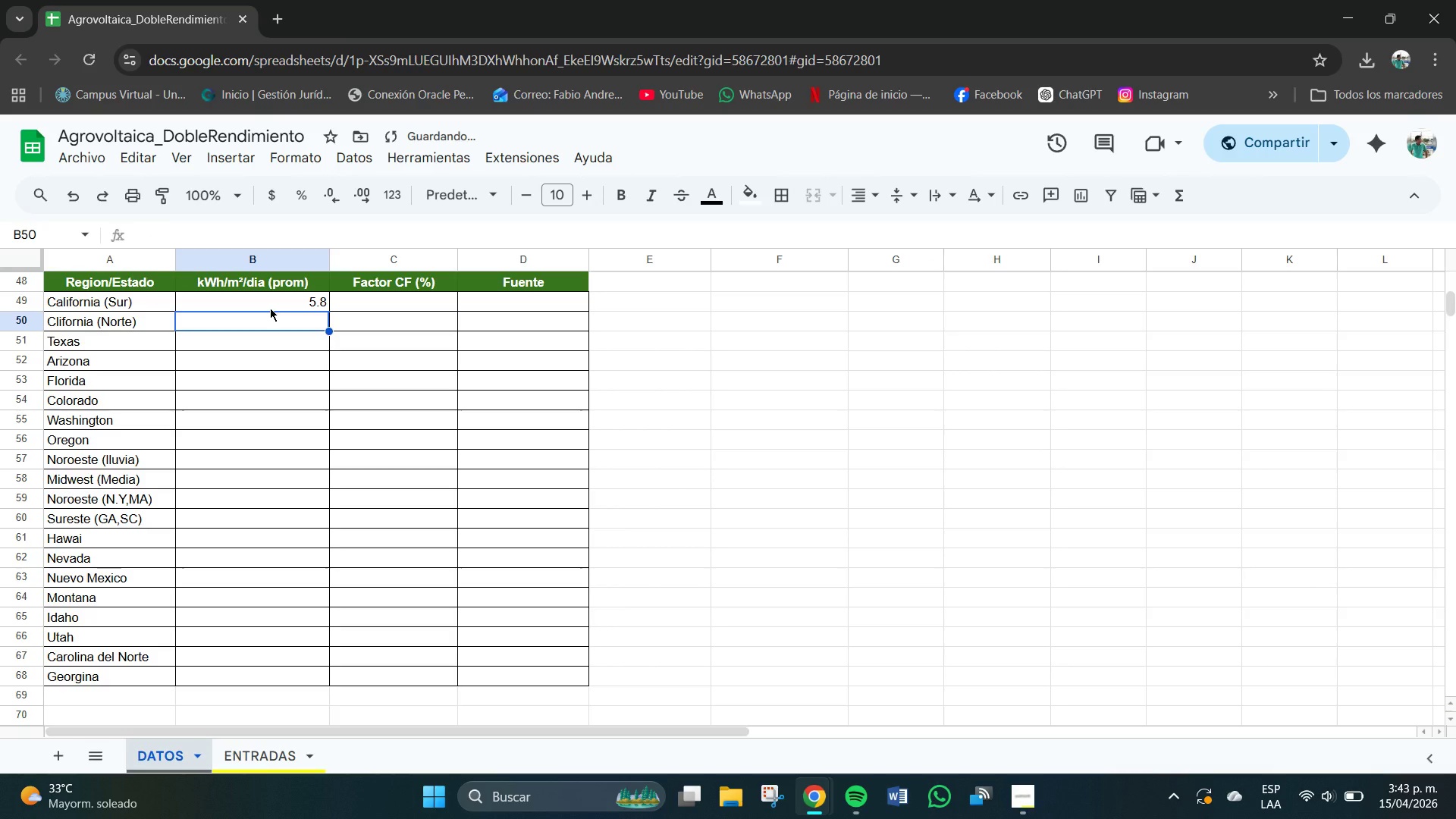 
key(Numpad5)
 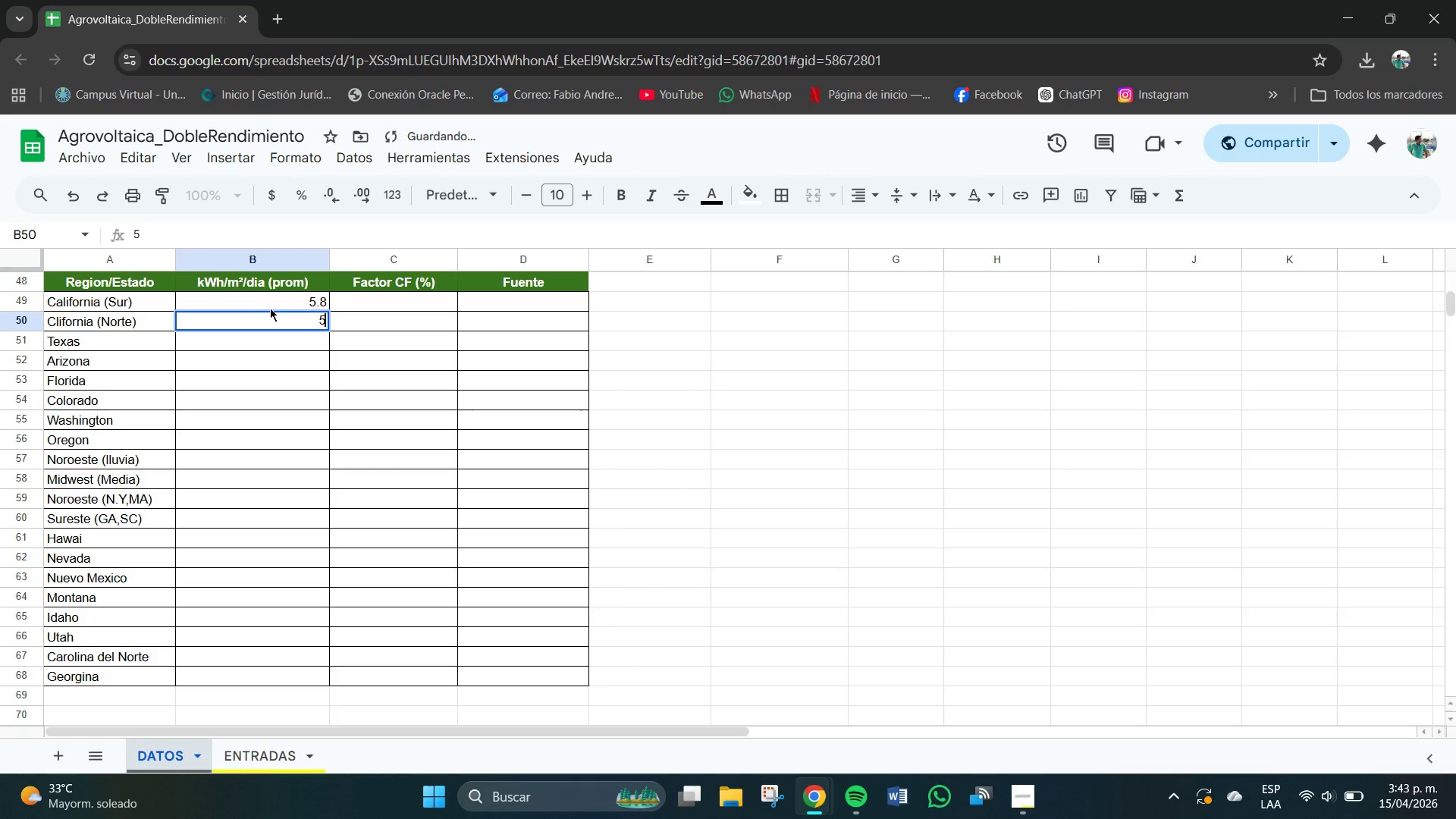 
key(NumpadDecimal)
 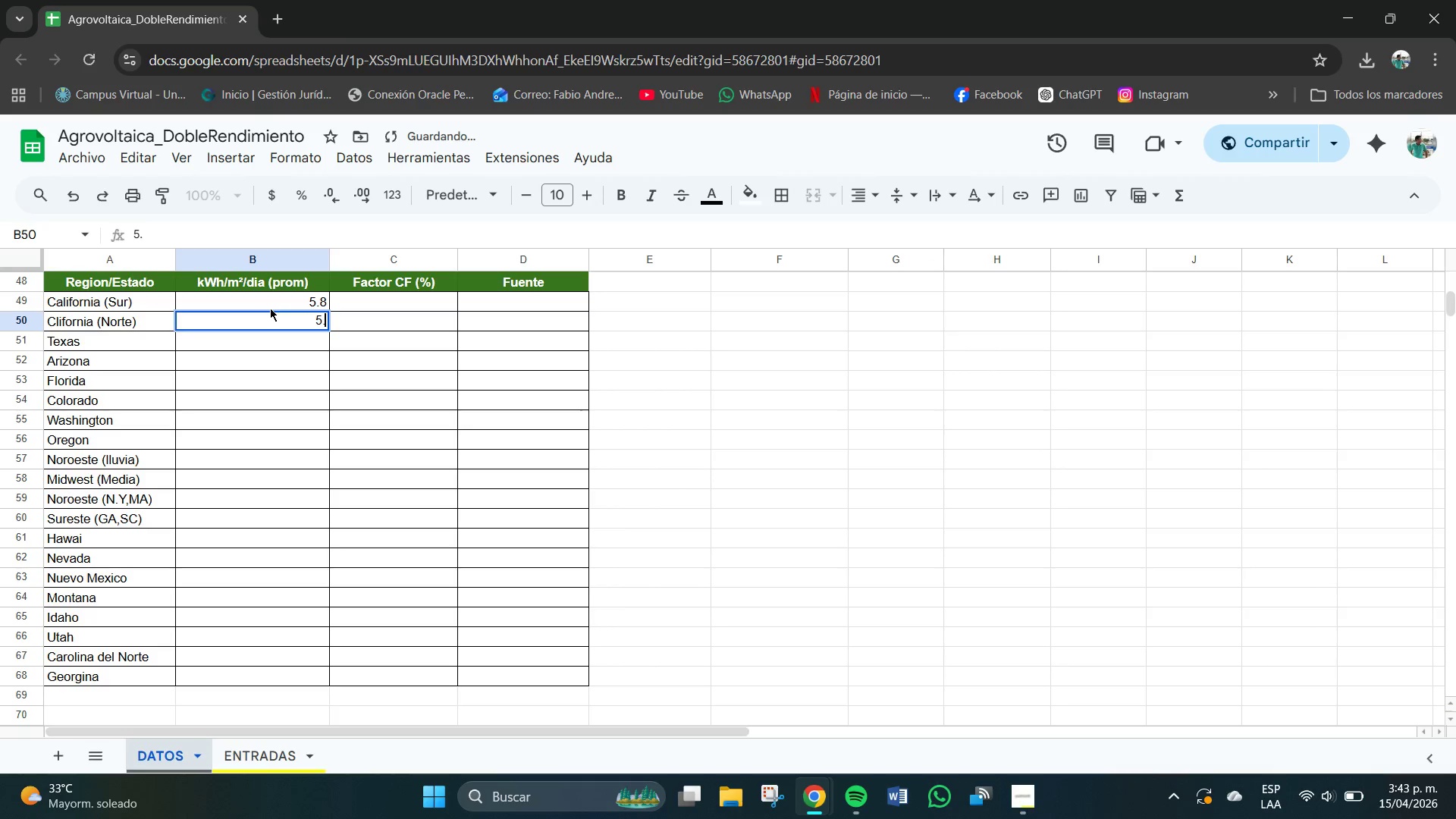 
key(Numpad2)
 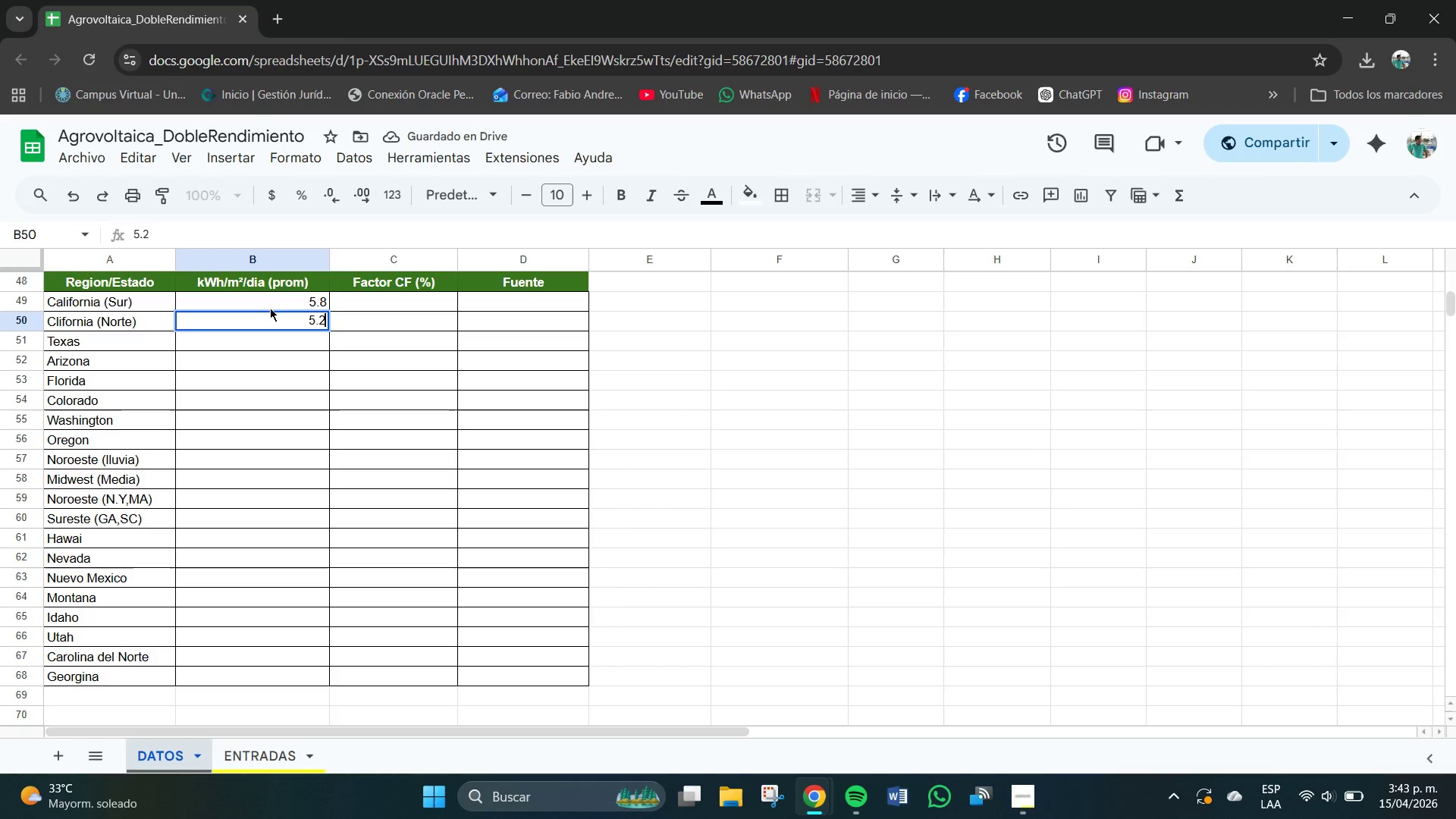 
key(NumpadEnter)
 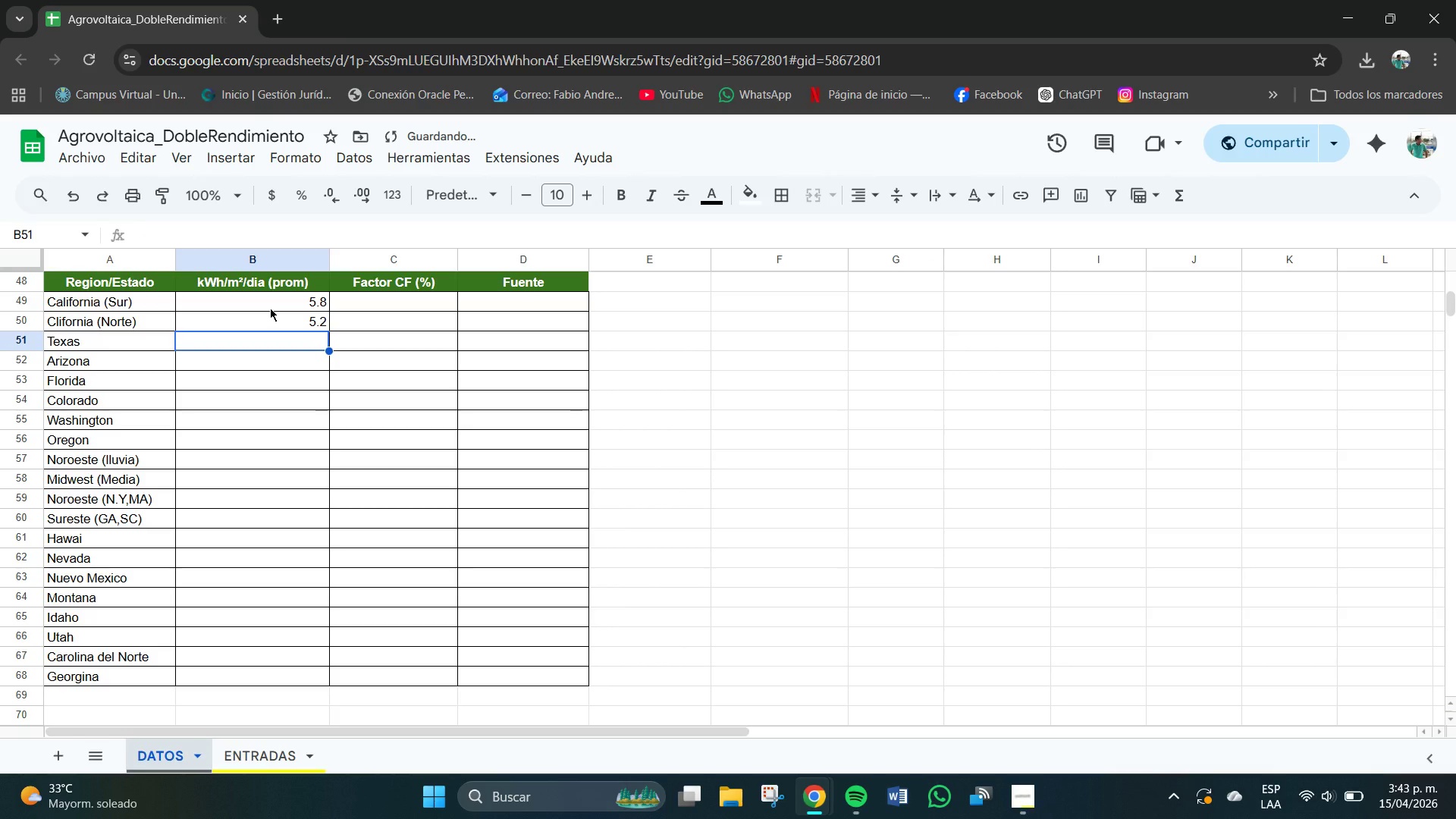 
key(Numpad5)
 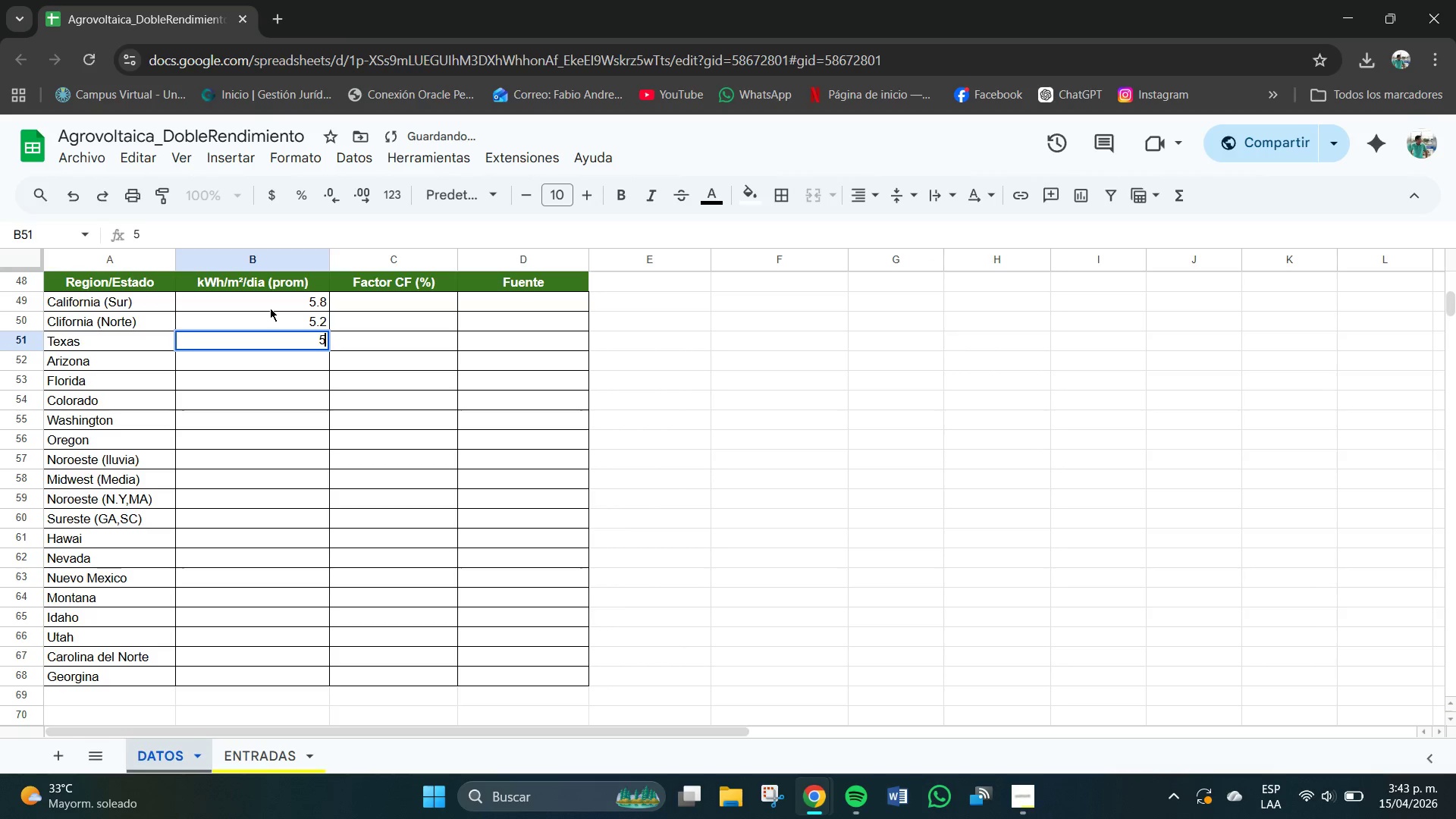 
key(NumpadDecimal)
 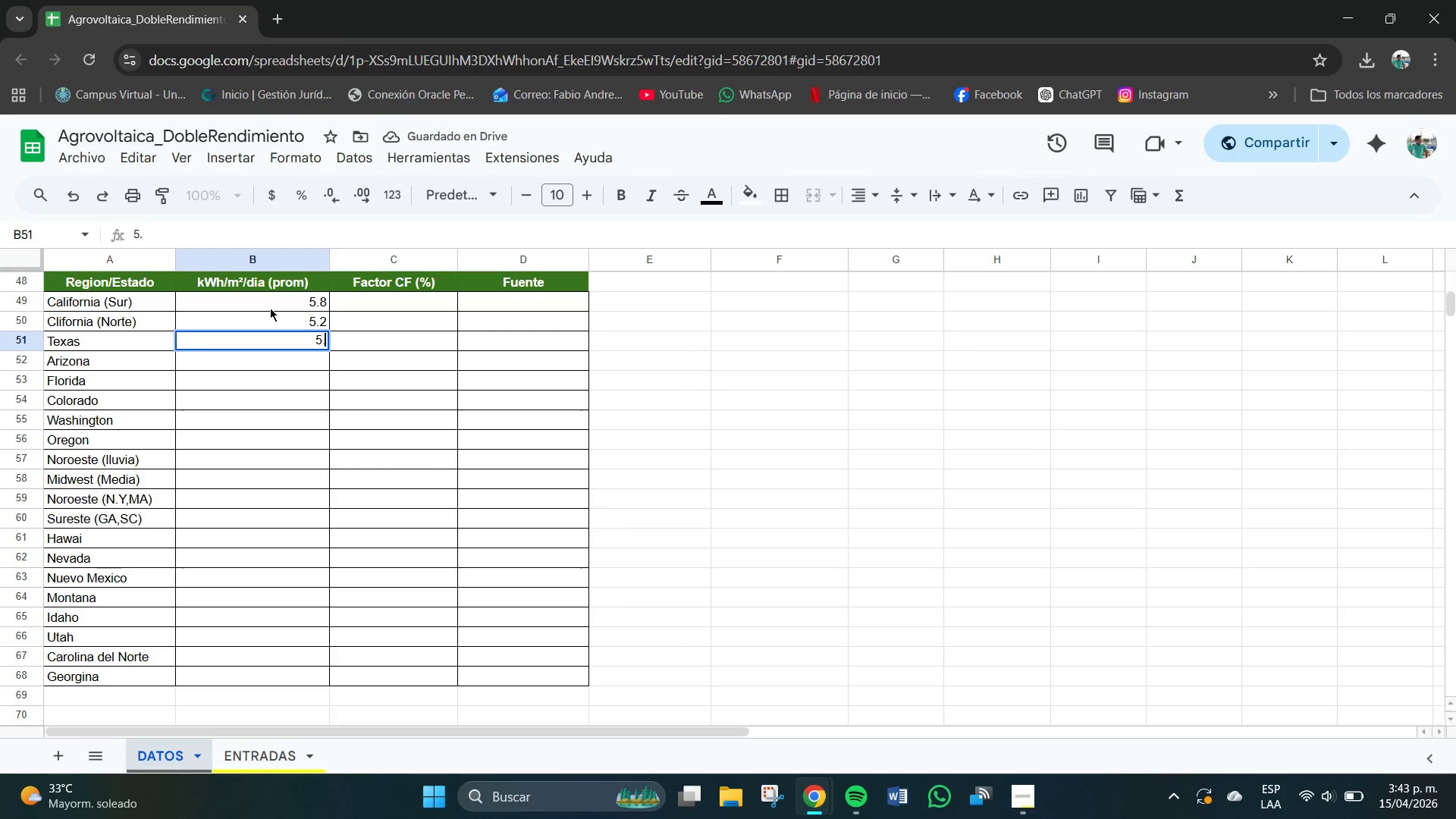 
key(Numpad5)
 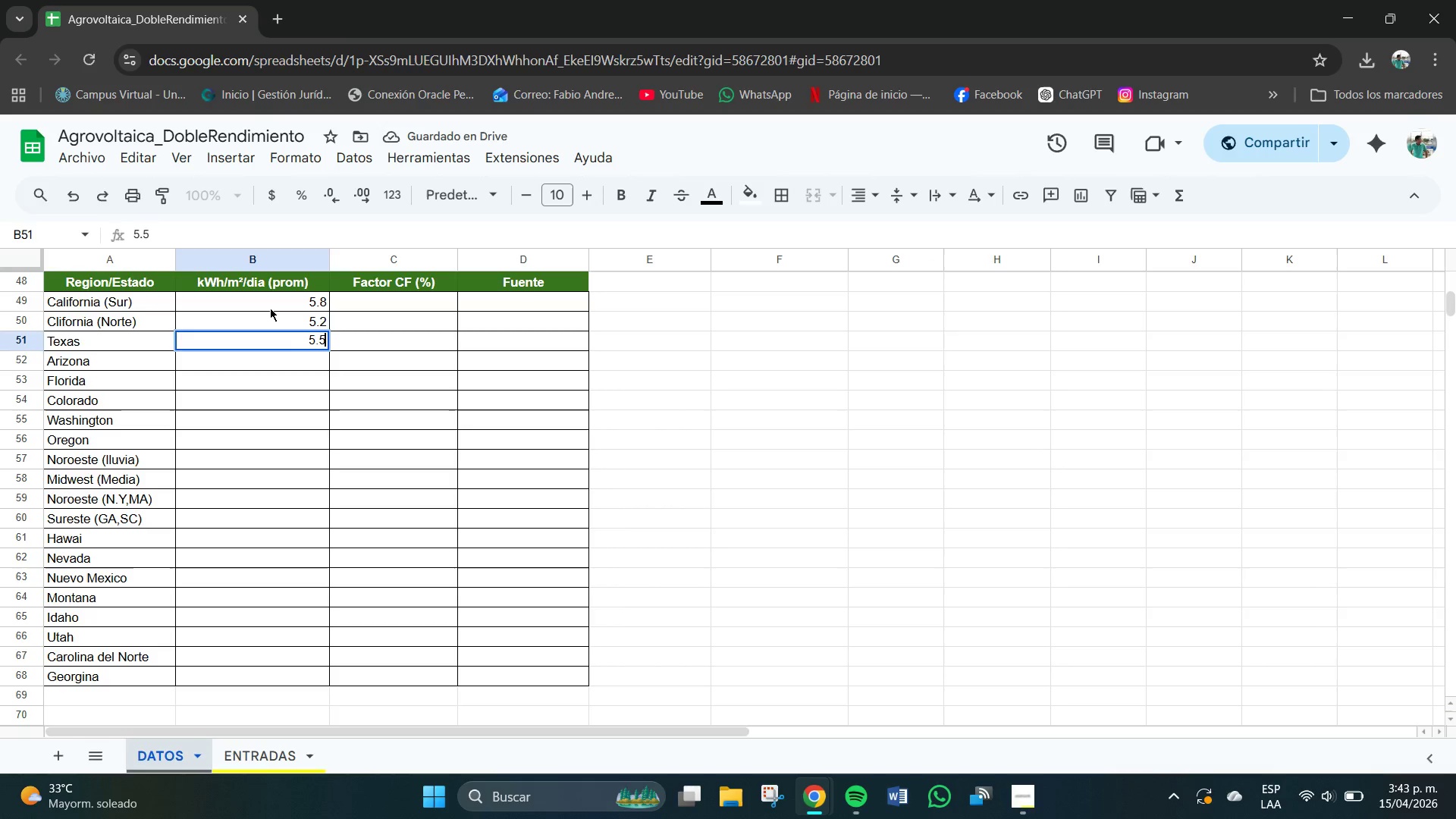 
key(NumpadEnter)
 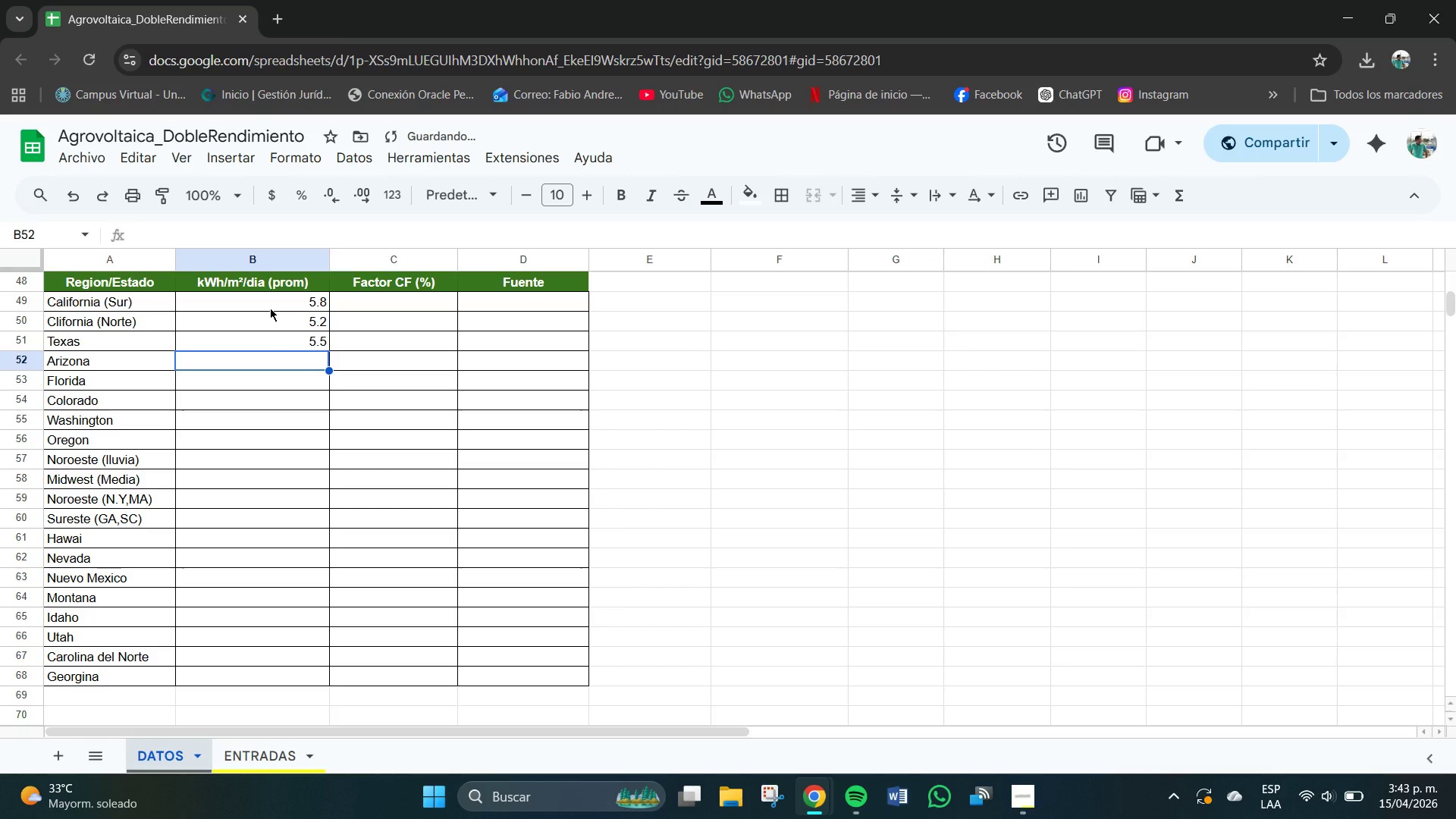 
key(Numpad6)
 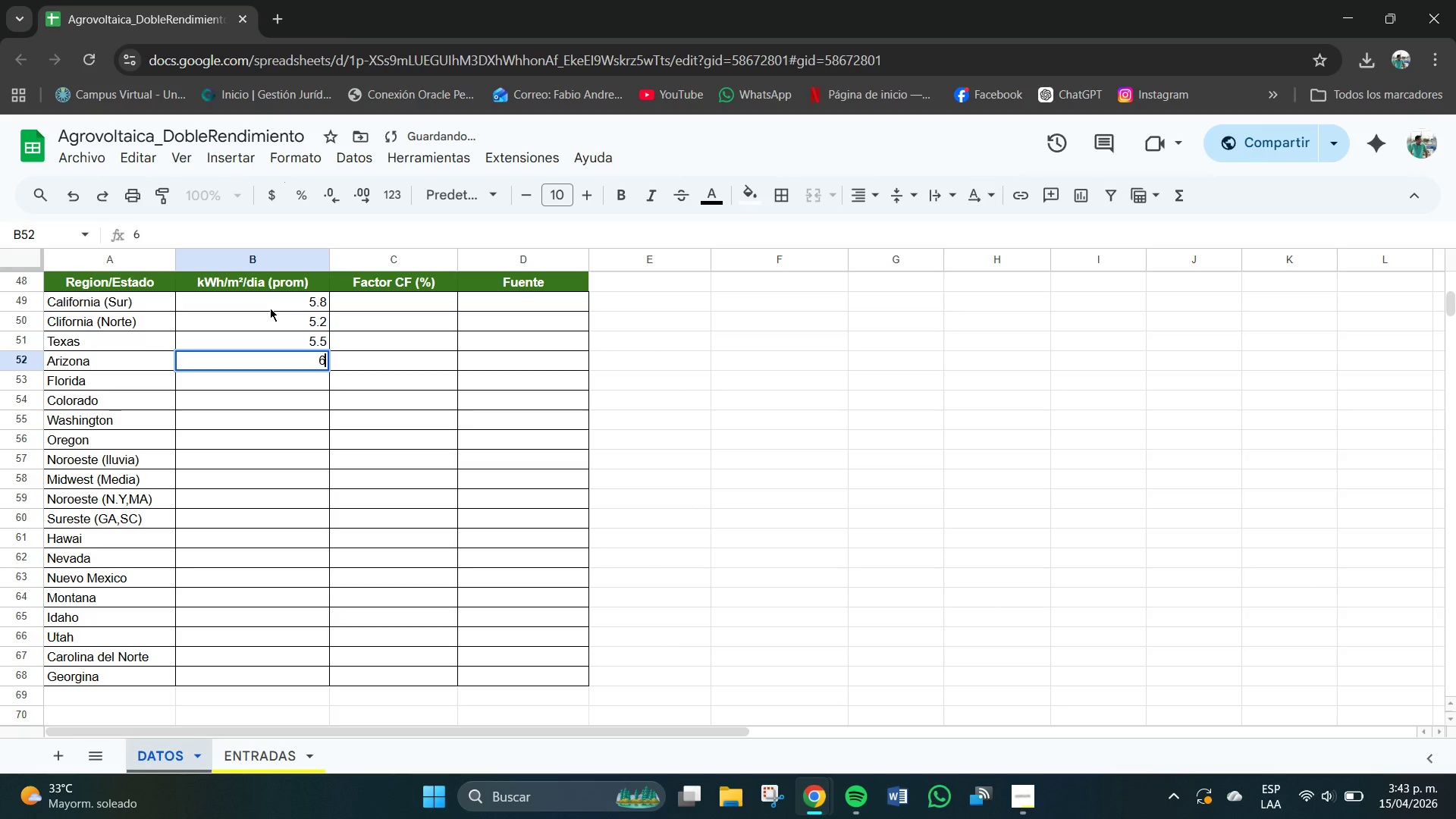 
key(NumpadDecimal)
 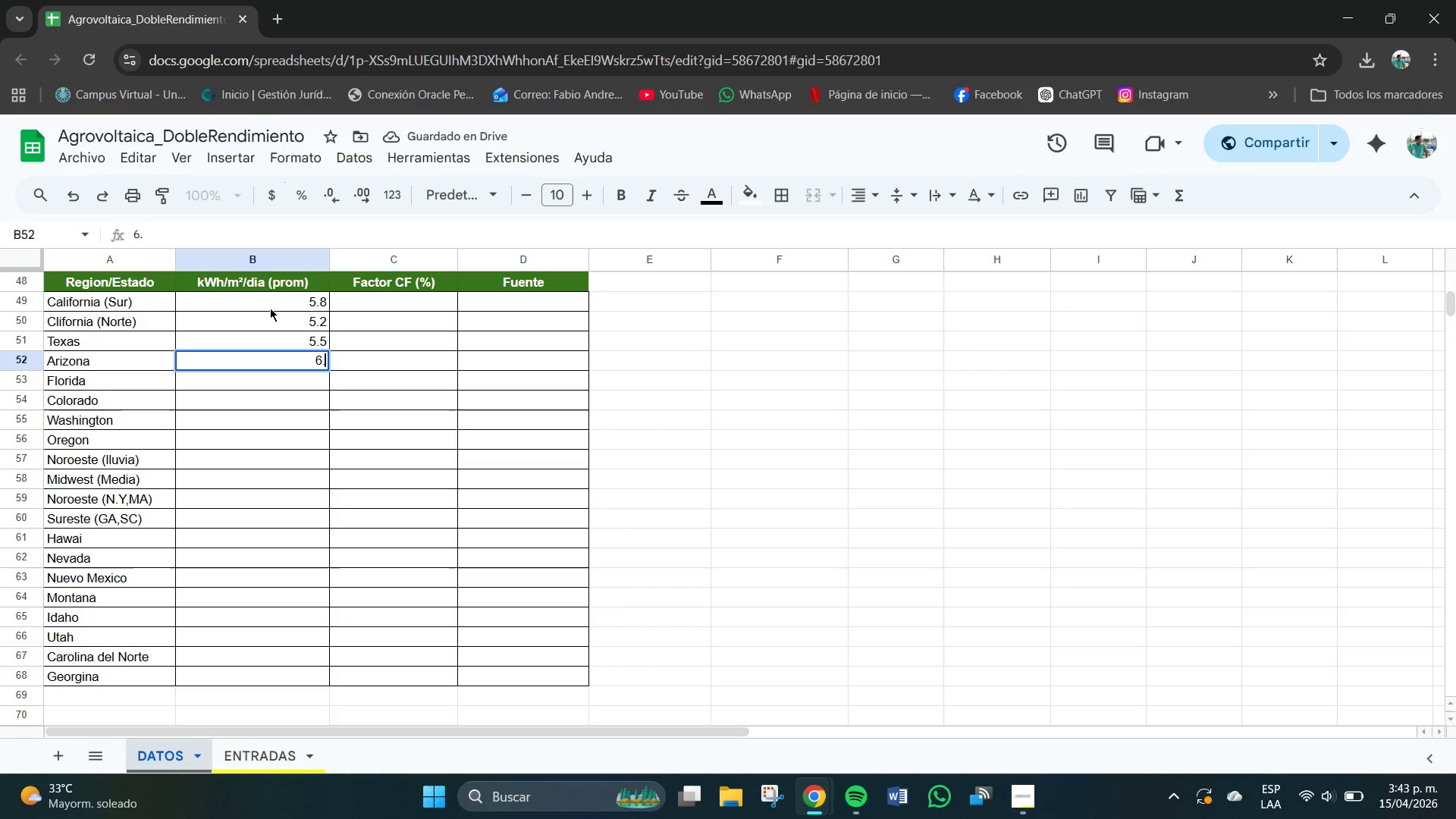 
key(Numpad2)
 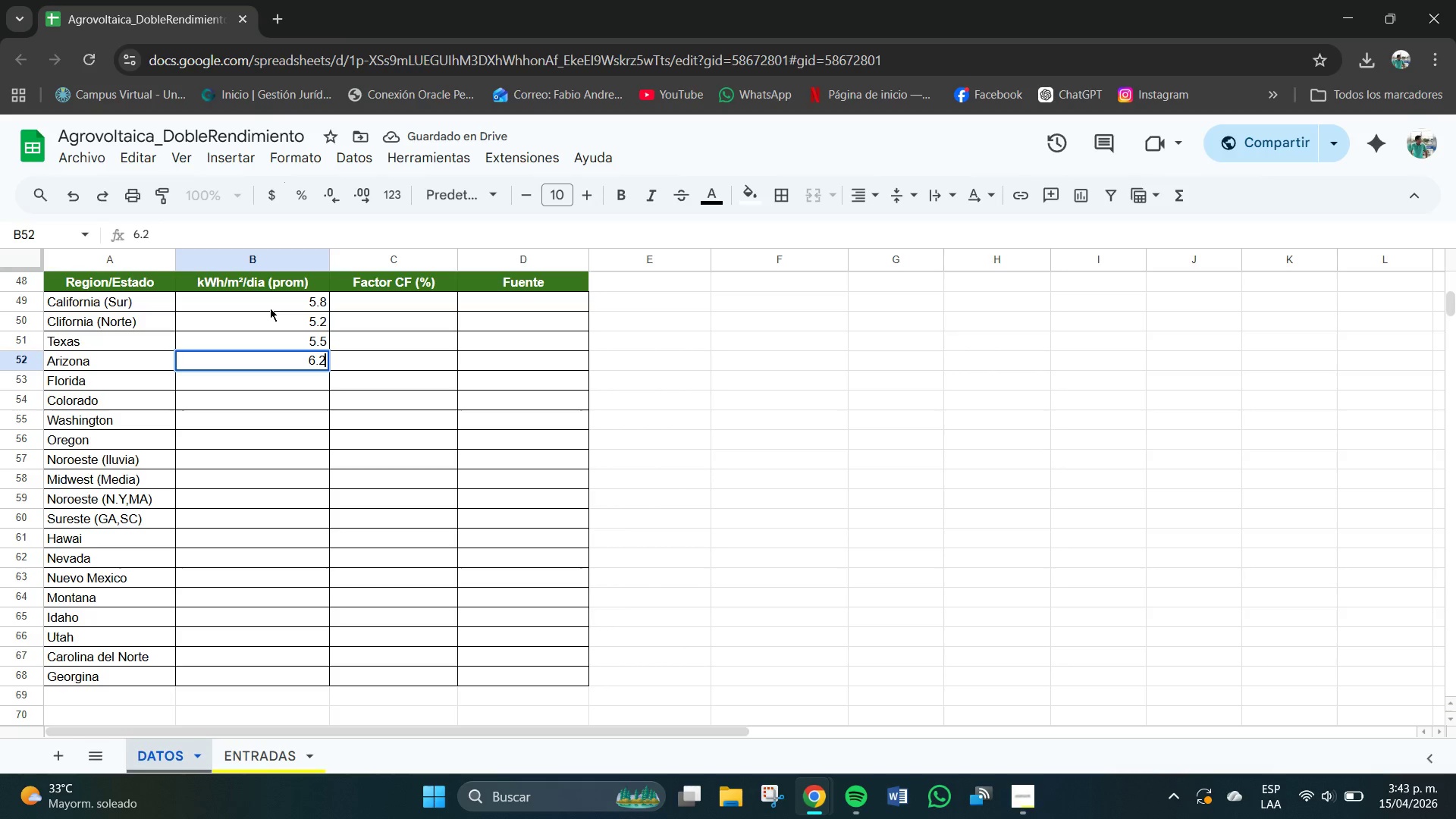 
key(NumpadEnter)
 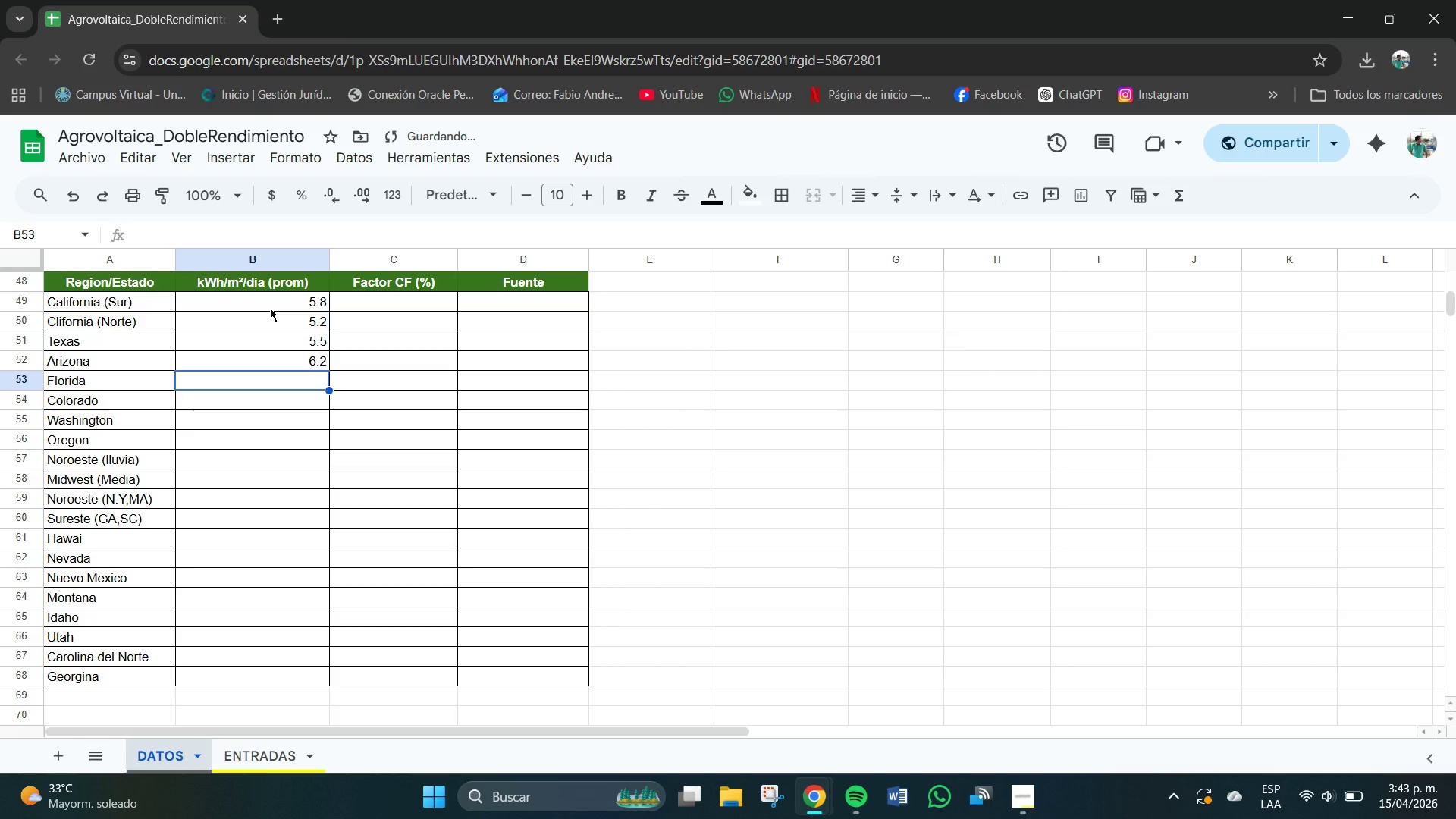 
key(Numpad5)
 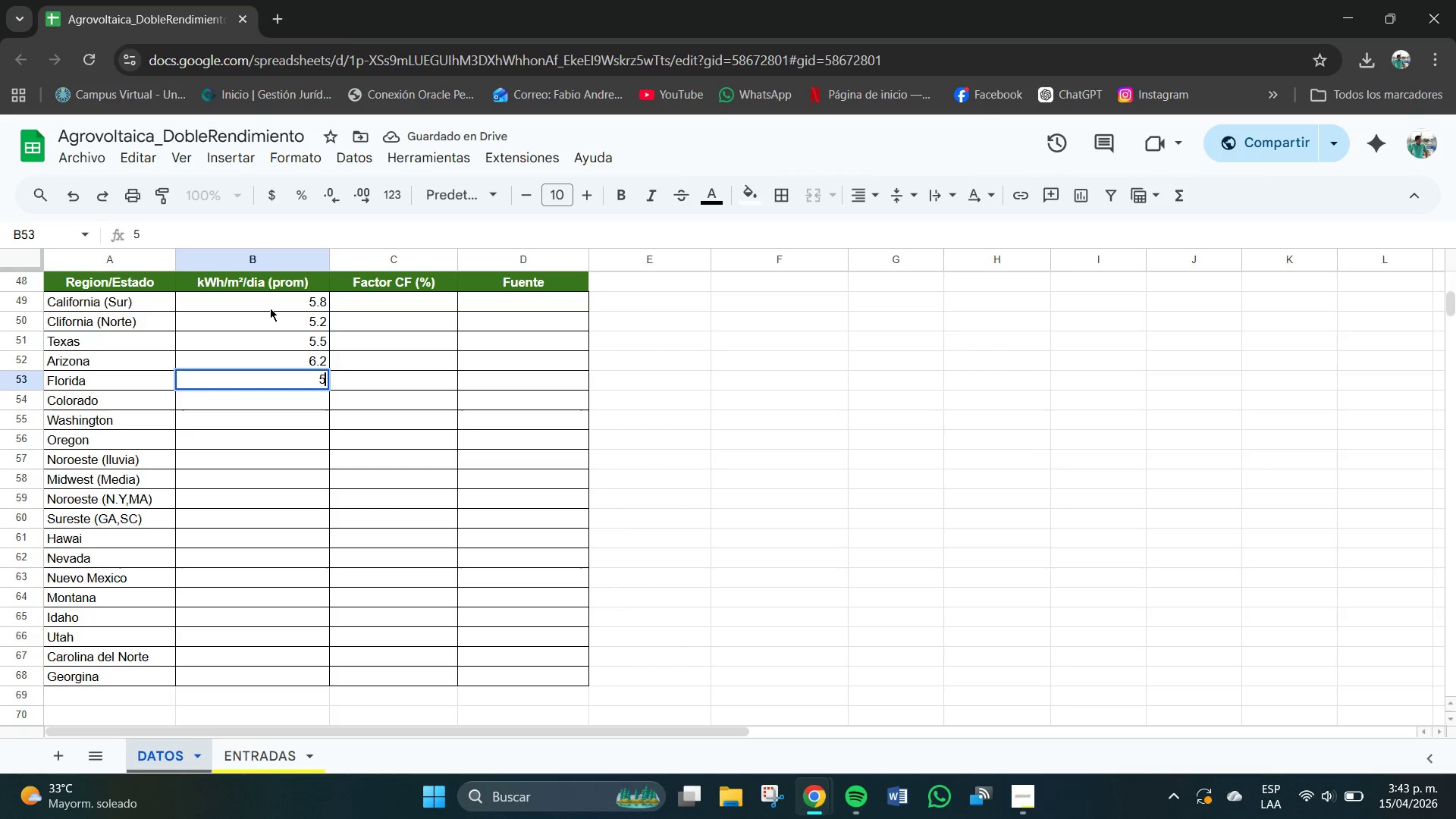 
key(NumpadDecimal)
 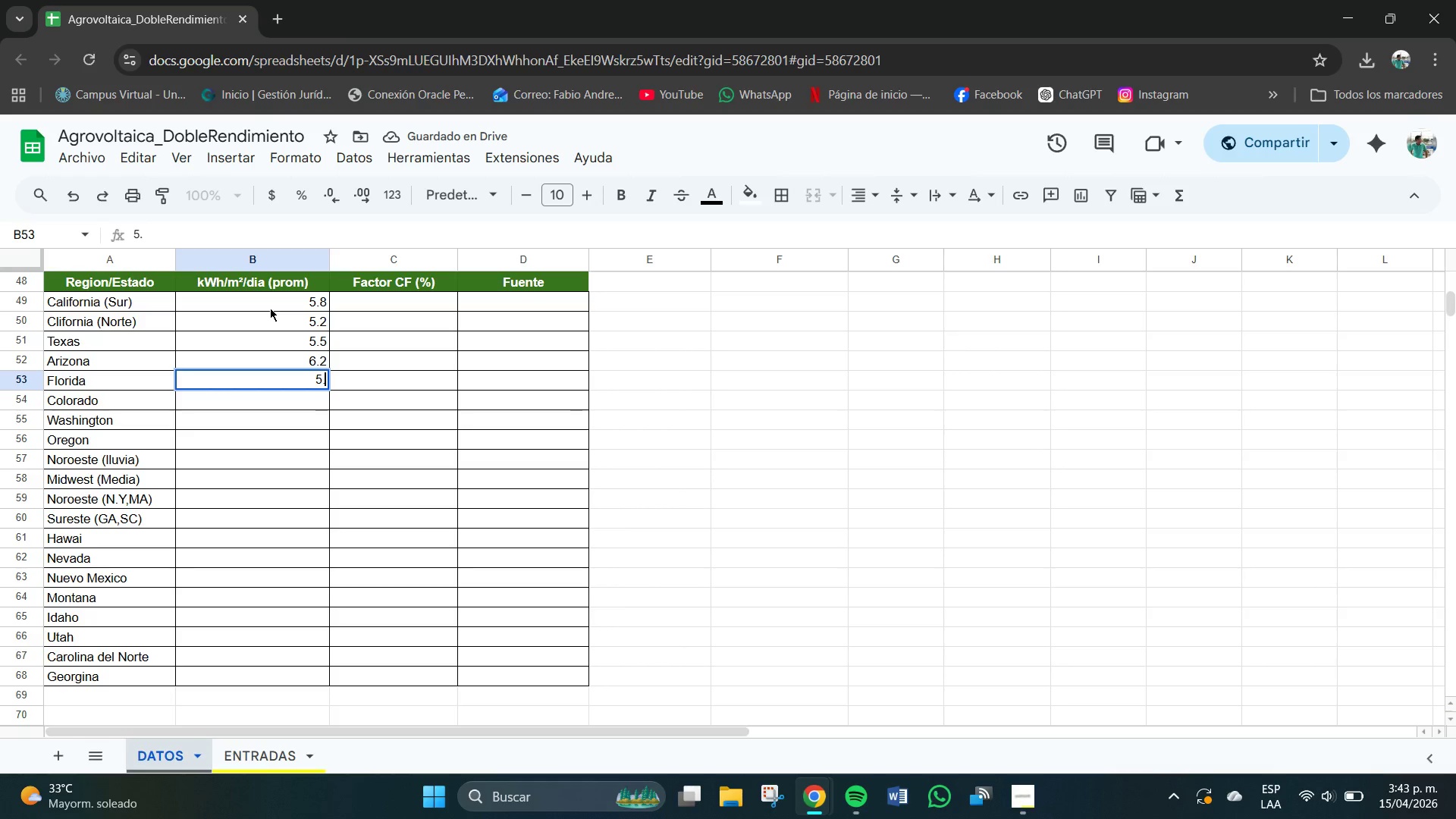 
key(Numpad3)
 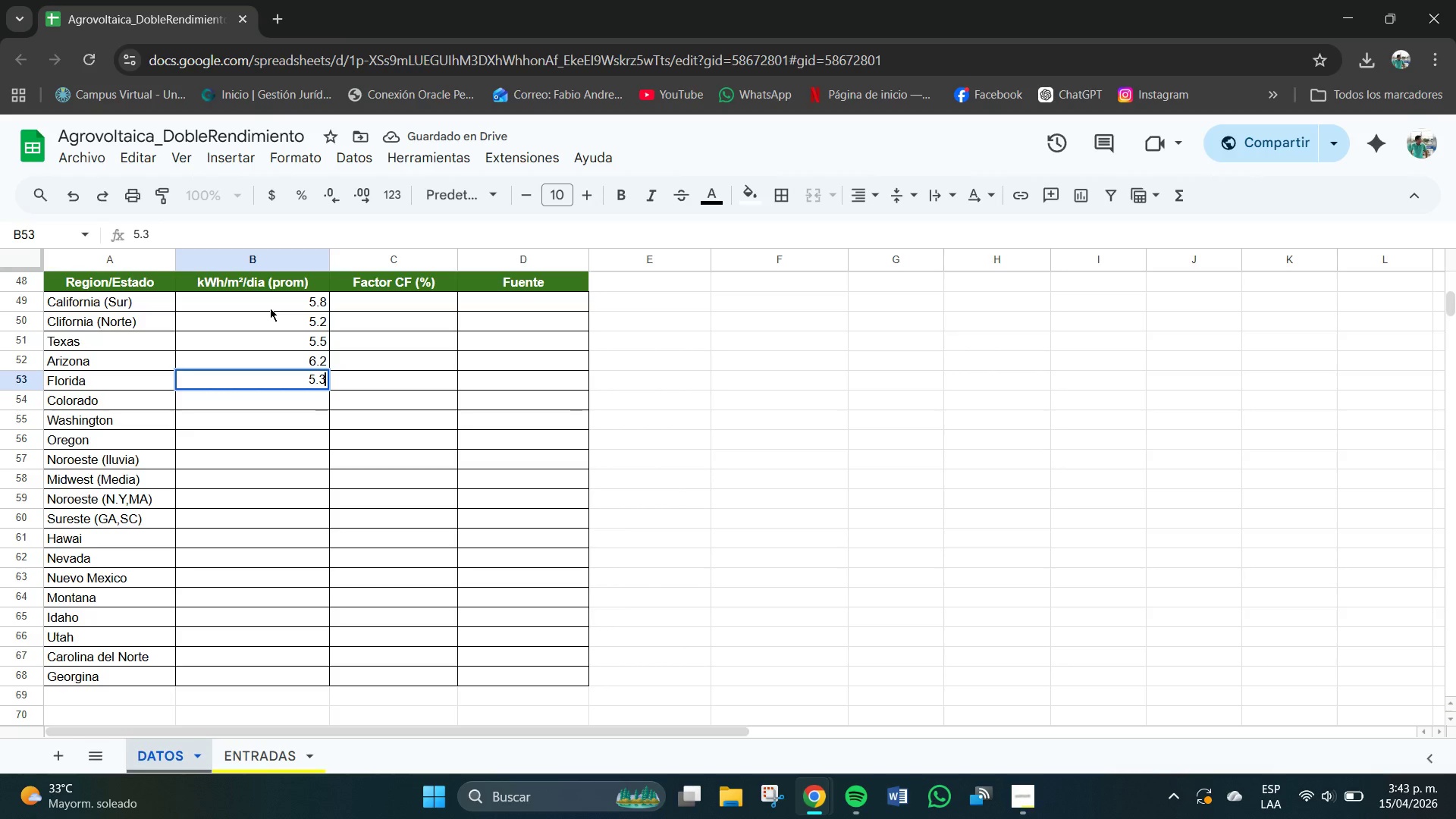 
key(NumpadEnter)
 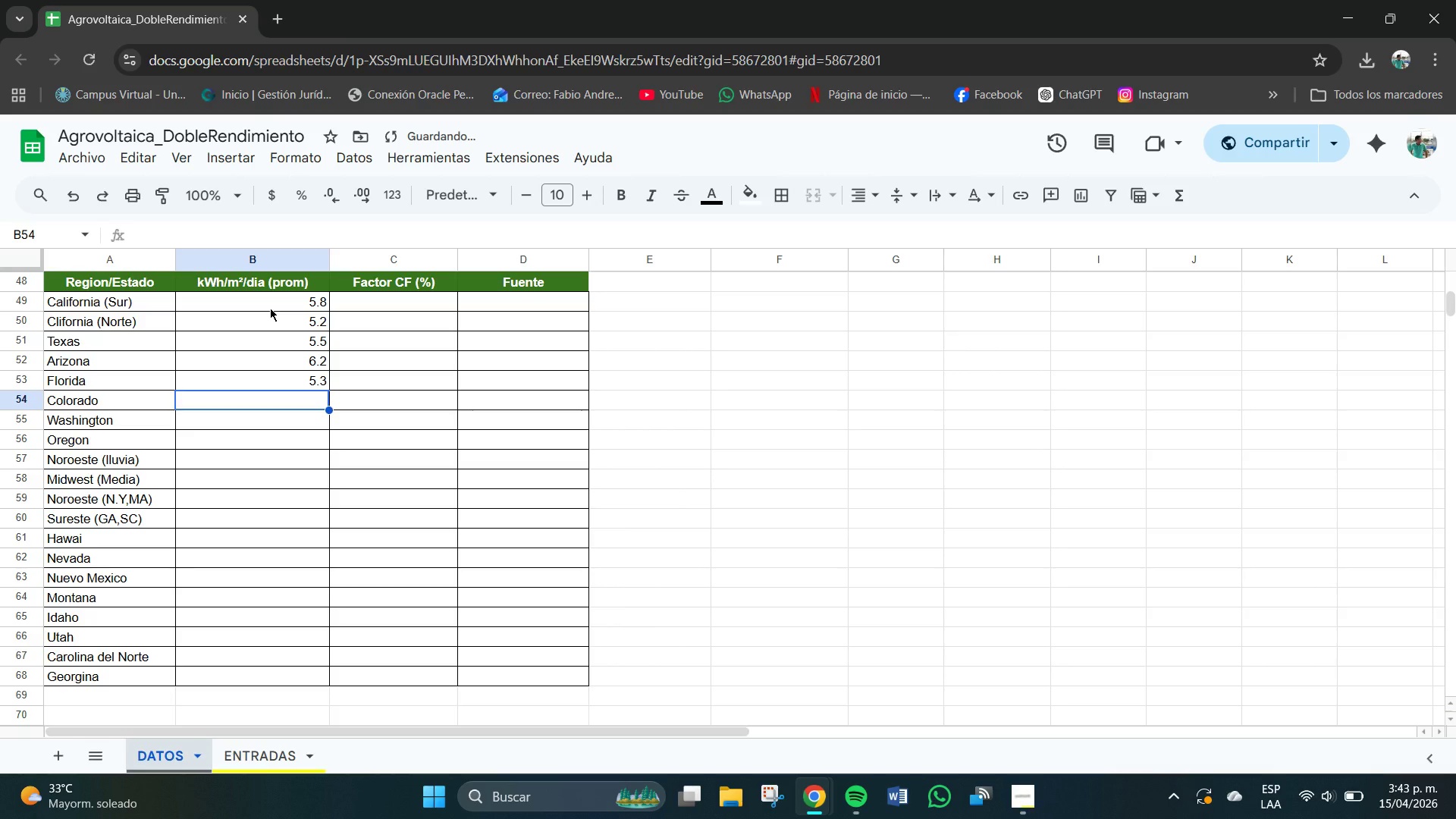 
key(Numpad5)
 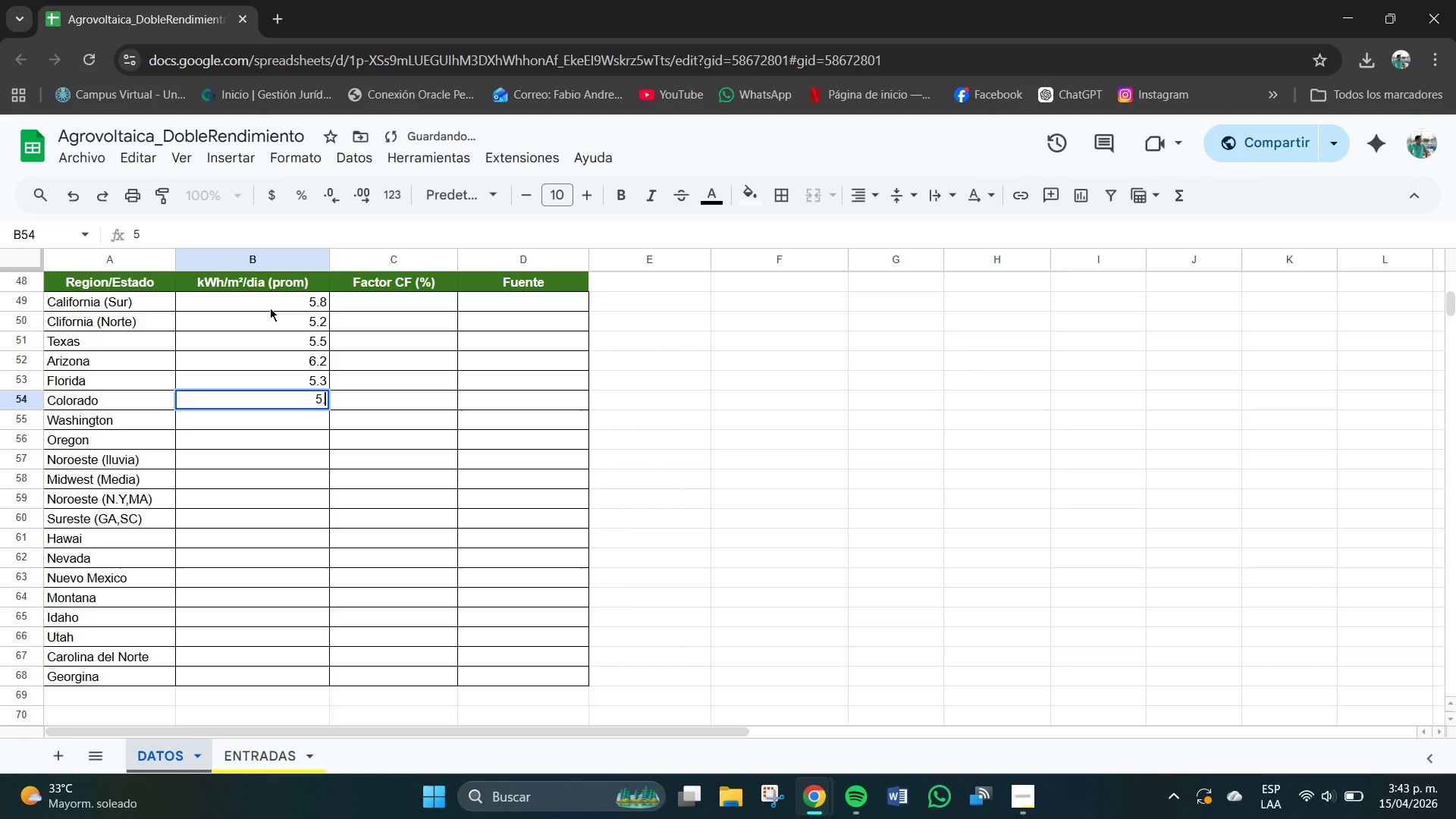 
key(NumpadDecimal)
 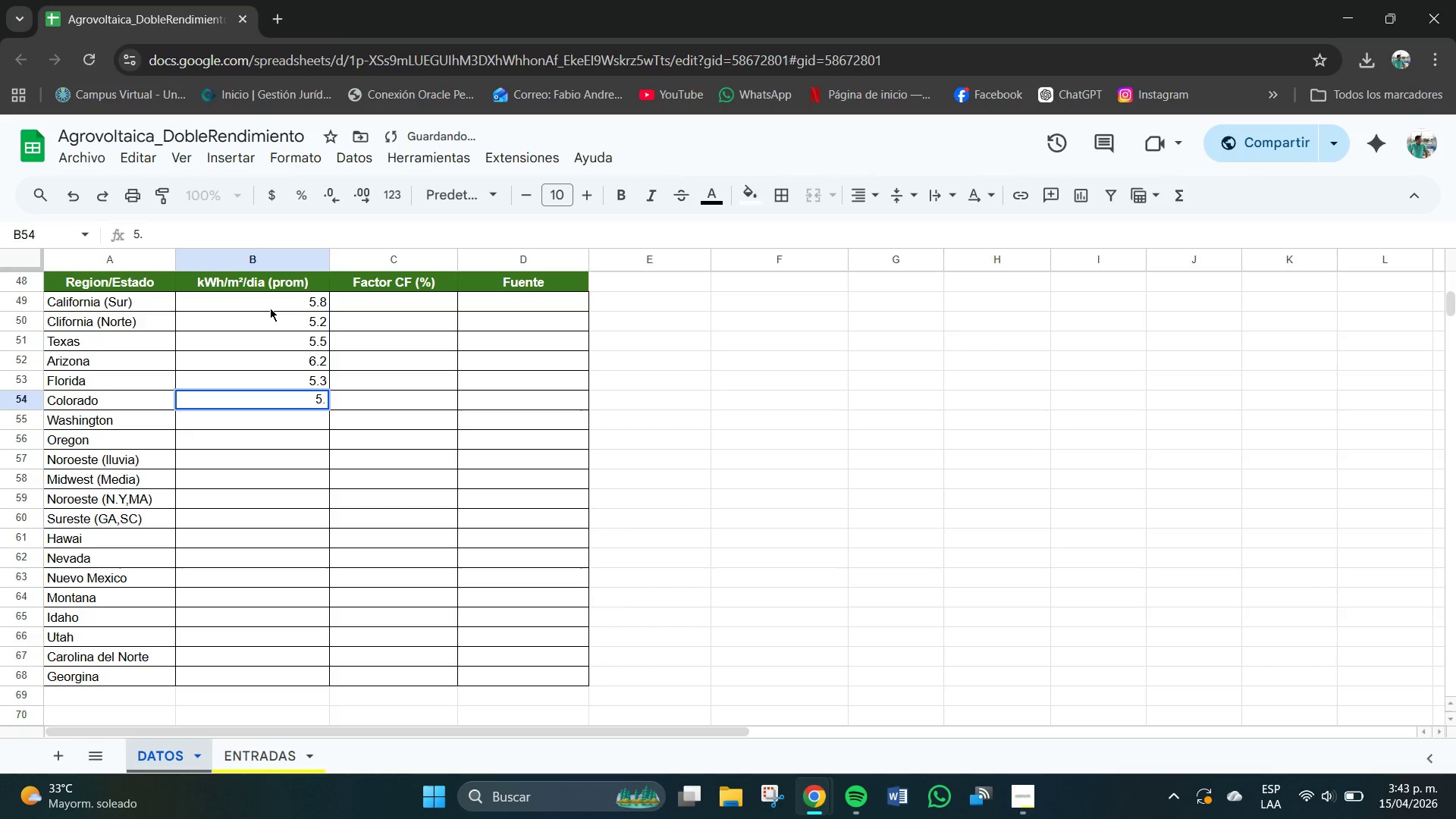 
key(Shift+ShiftLeft)
 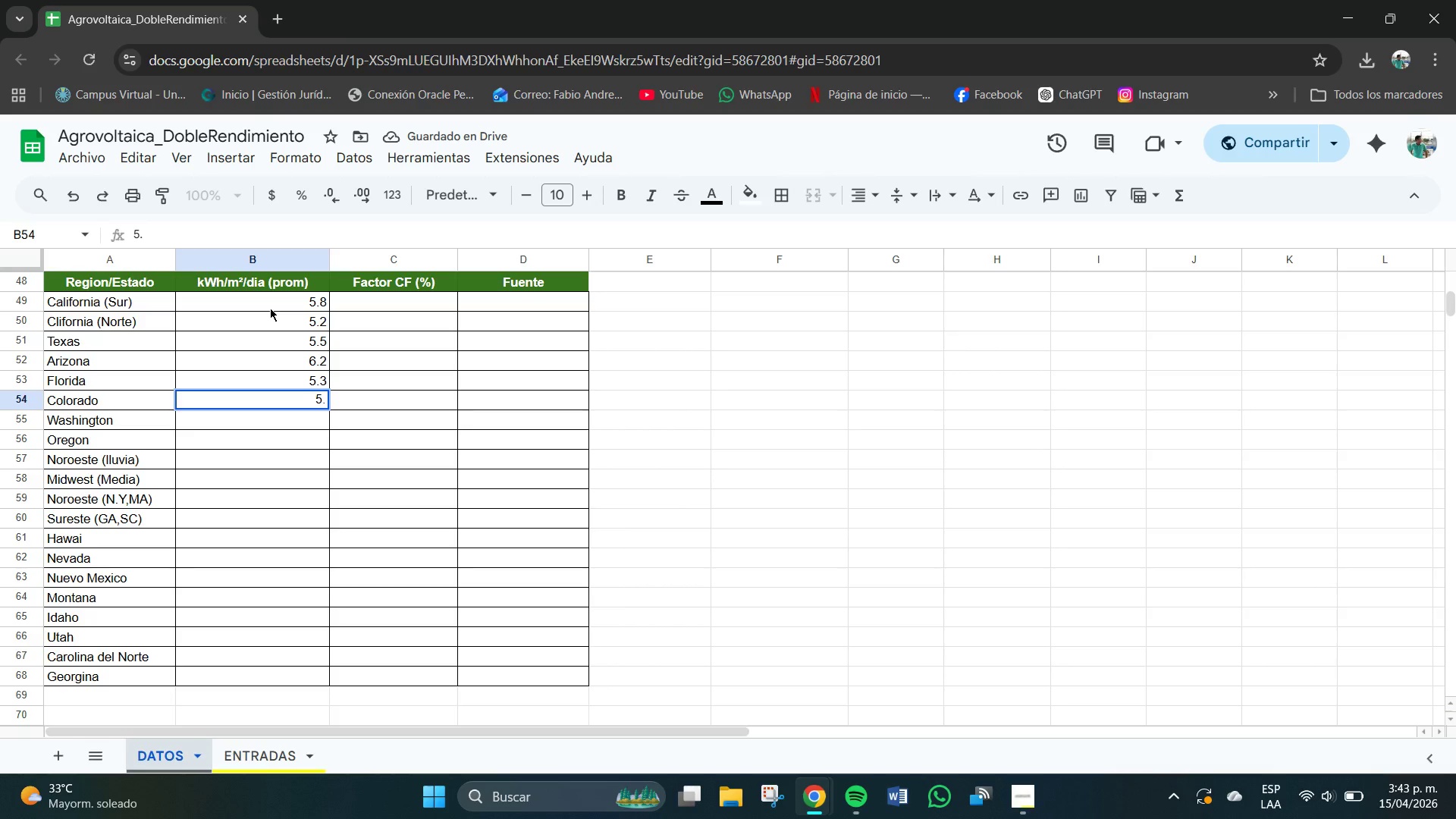 
key(Numpad6)
 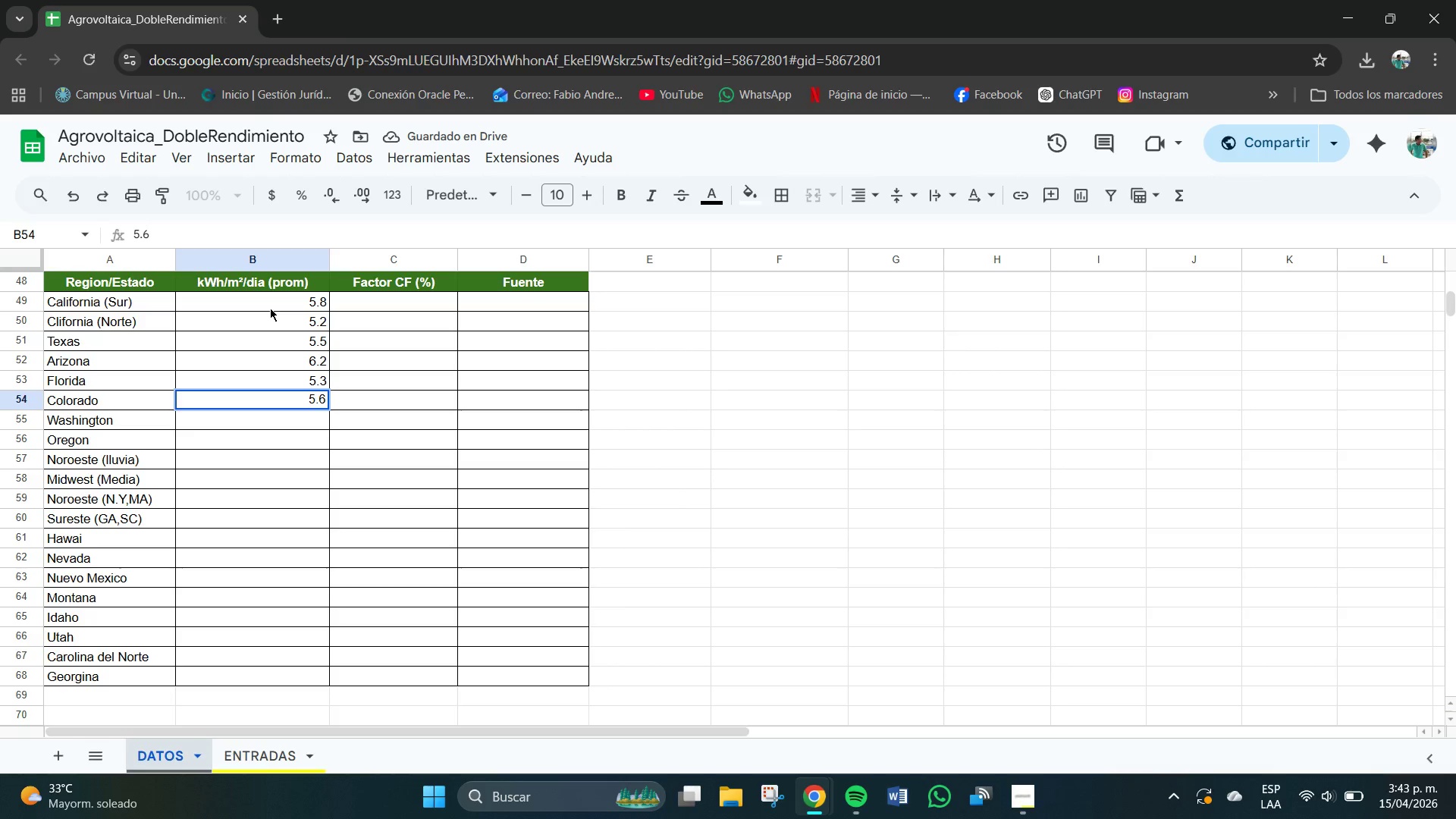 
key(NumpadEnter)
 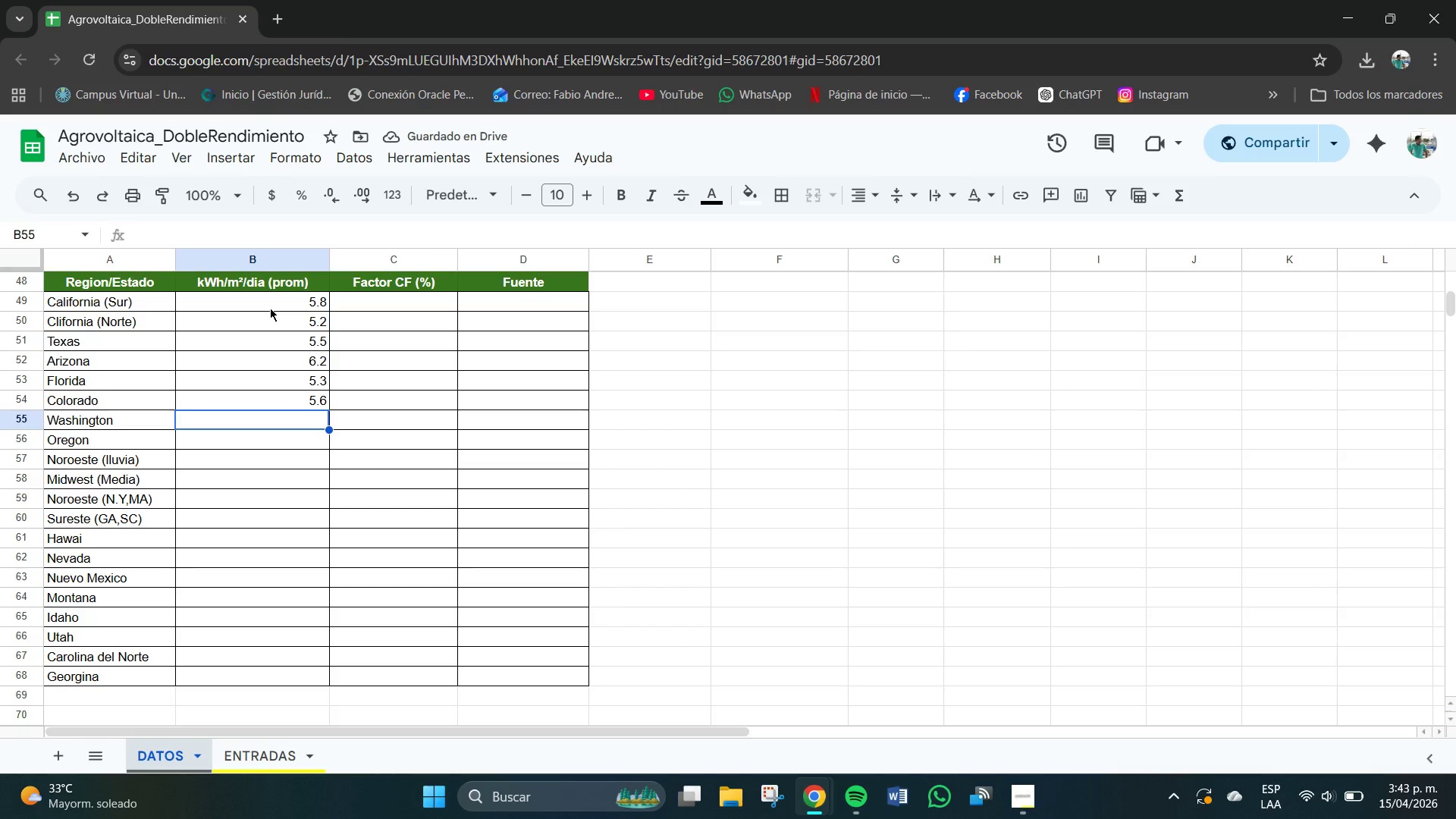 
key(Numpad4)
 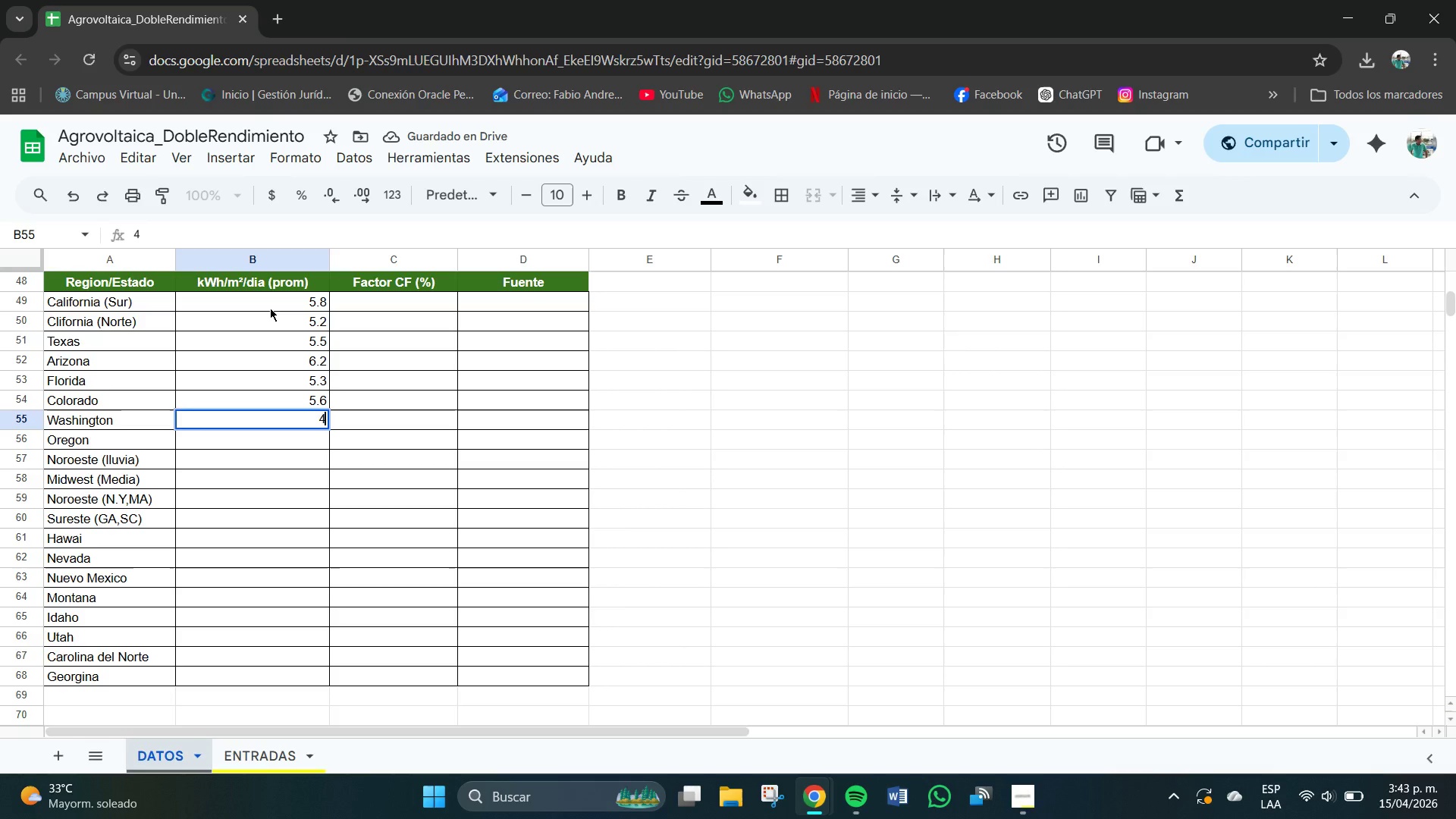 
key(NumpadDecimal)
 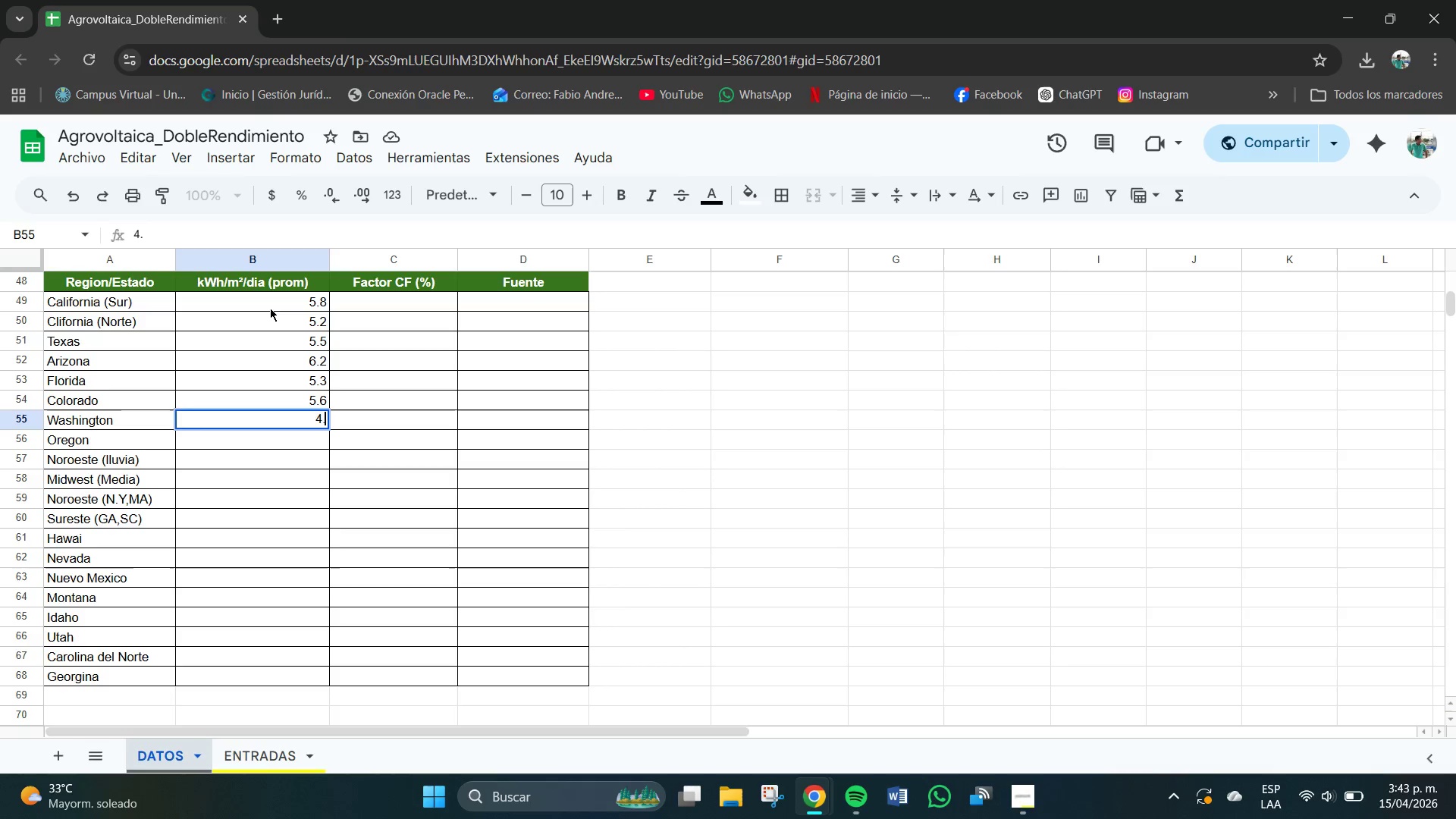 
key(Numpad2)
 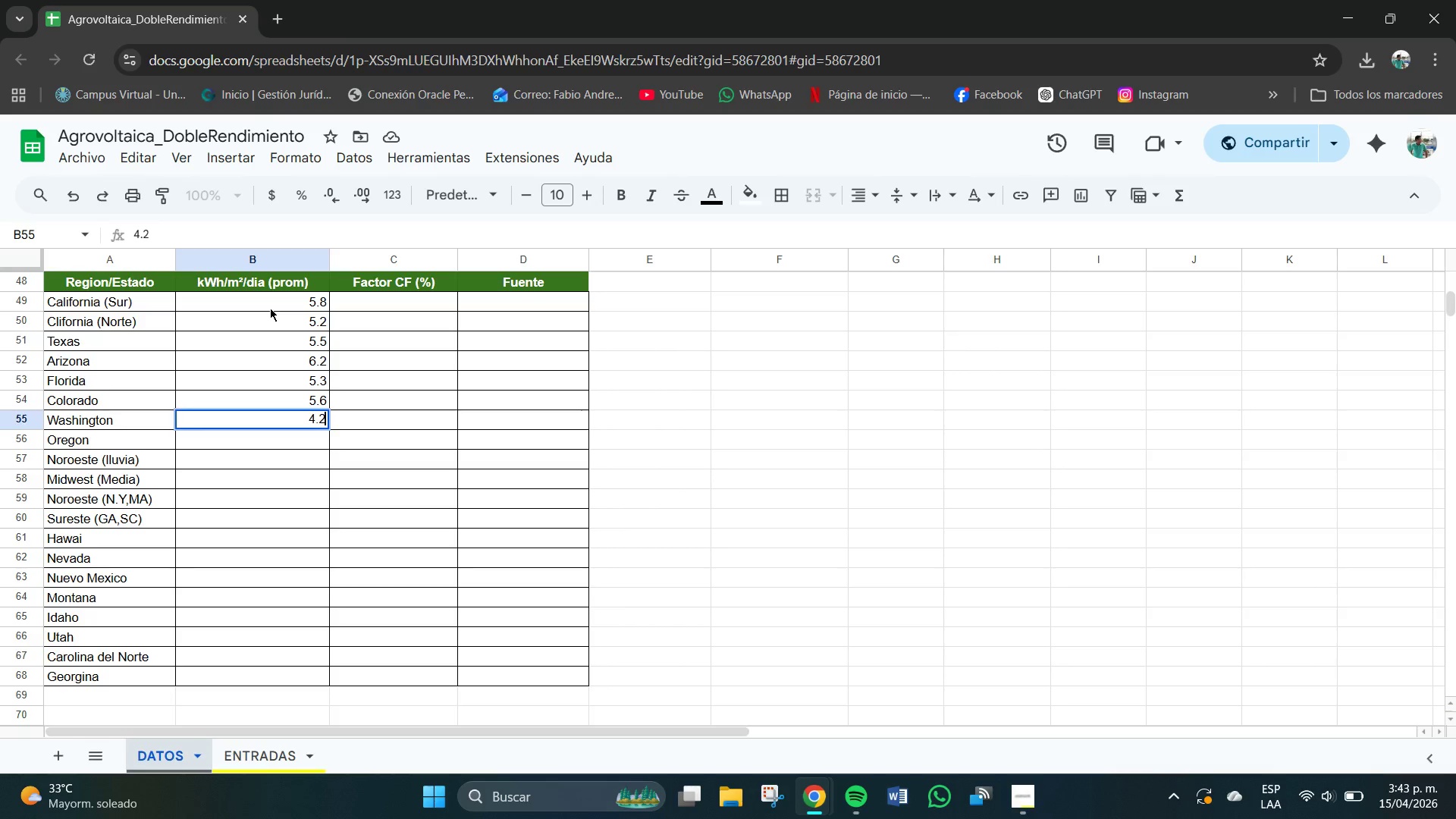 
key(NumpadEnter)
 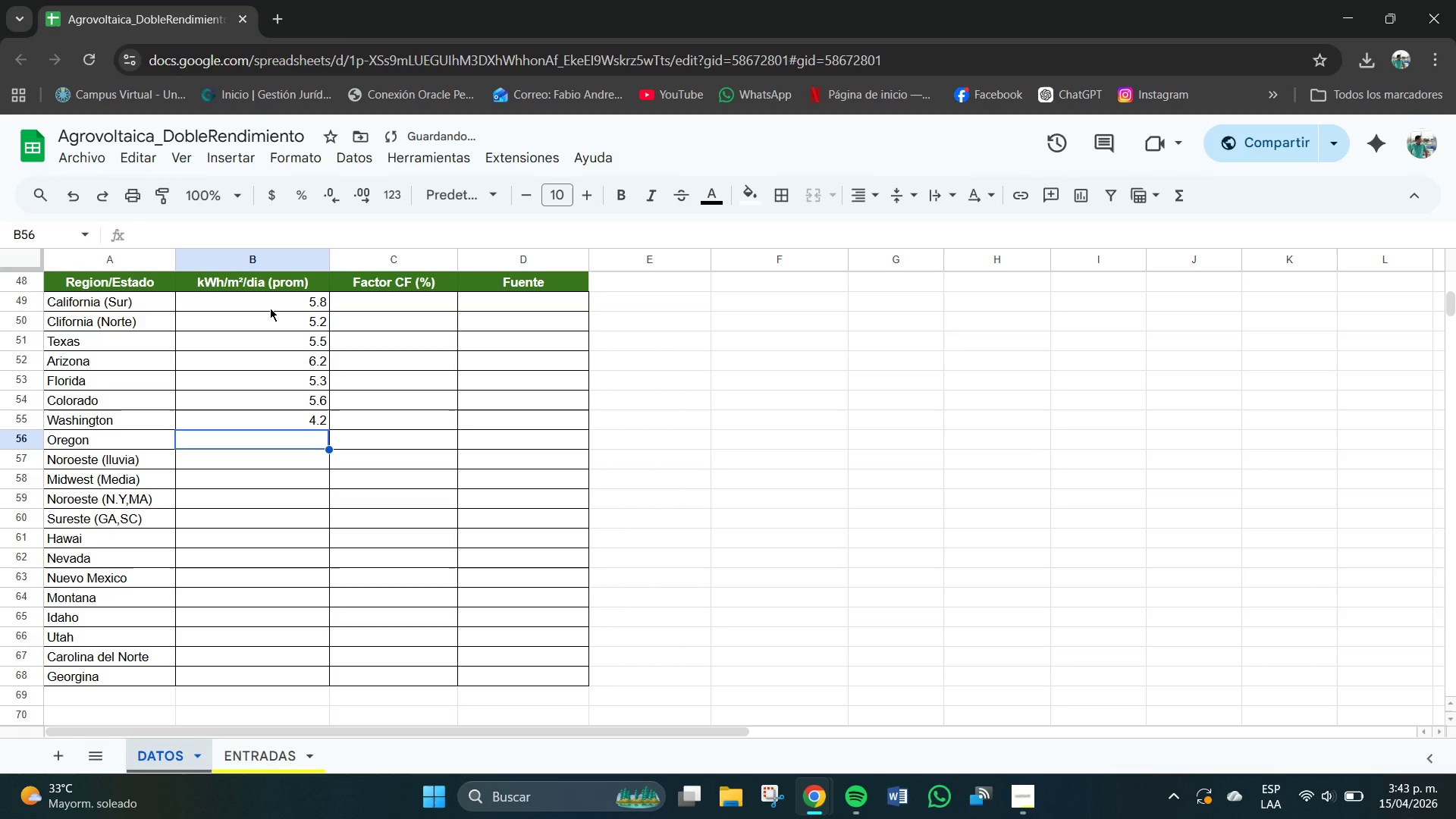 
key(Numpad4)
 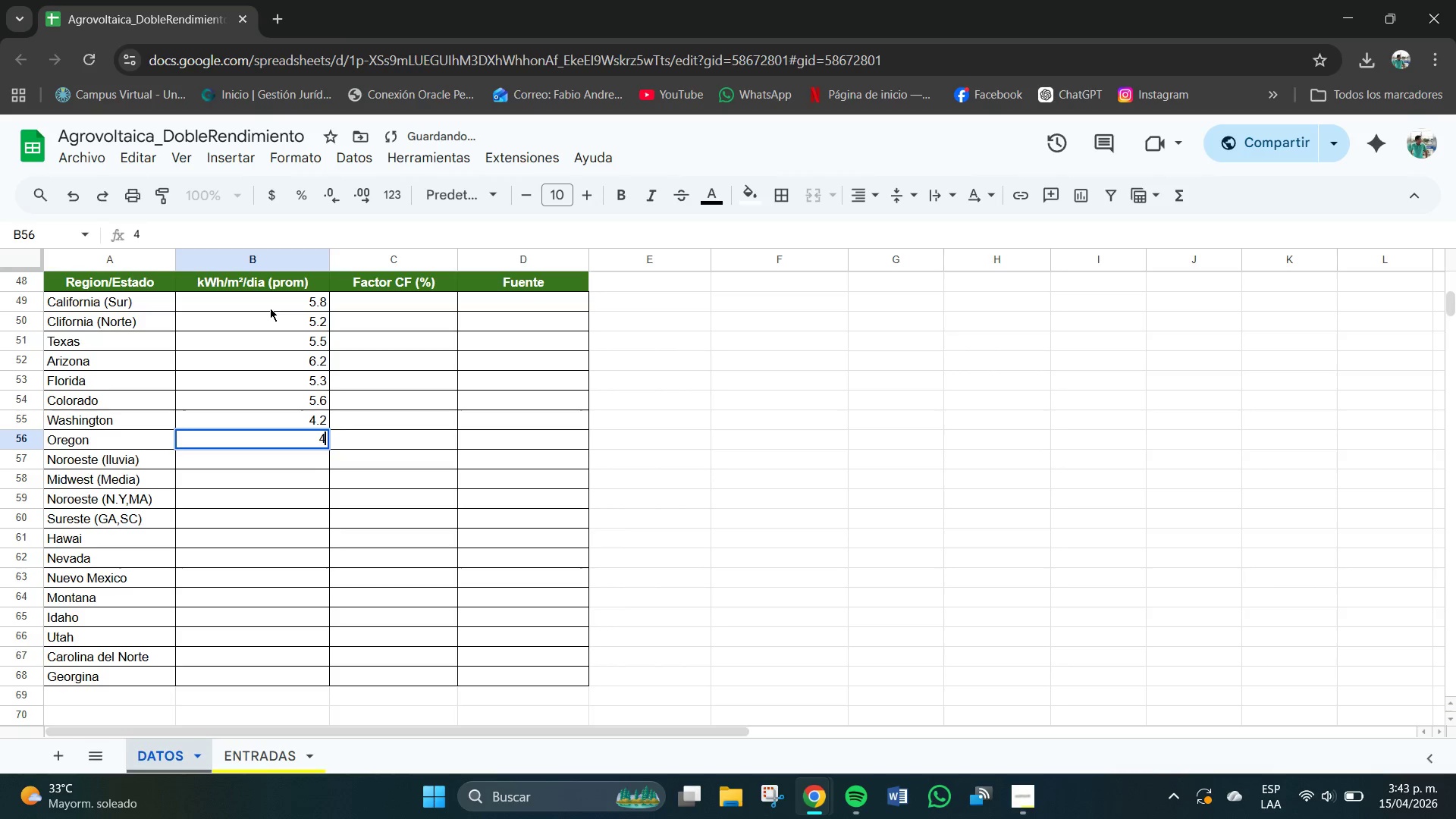 
key(NumpadDecimal)
 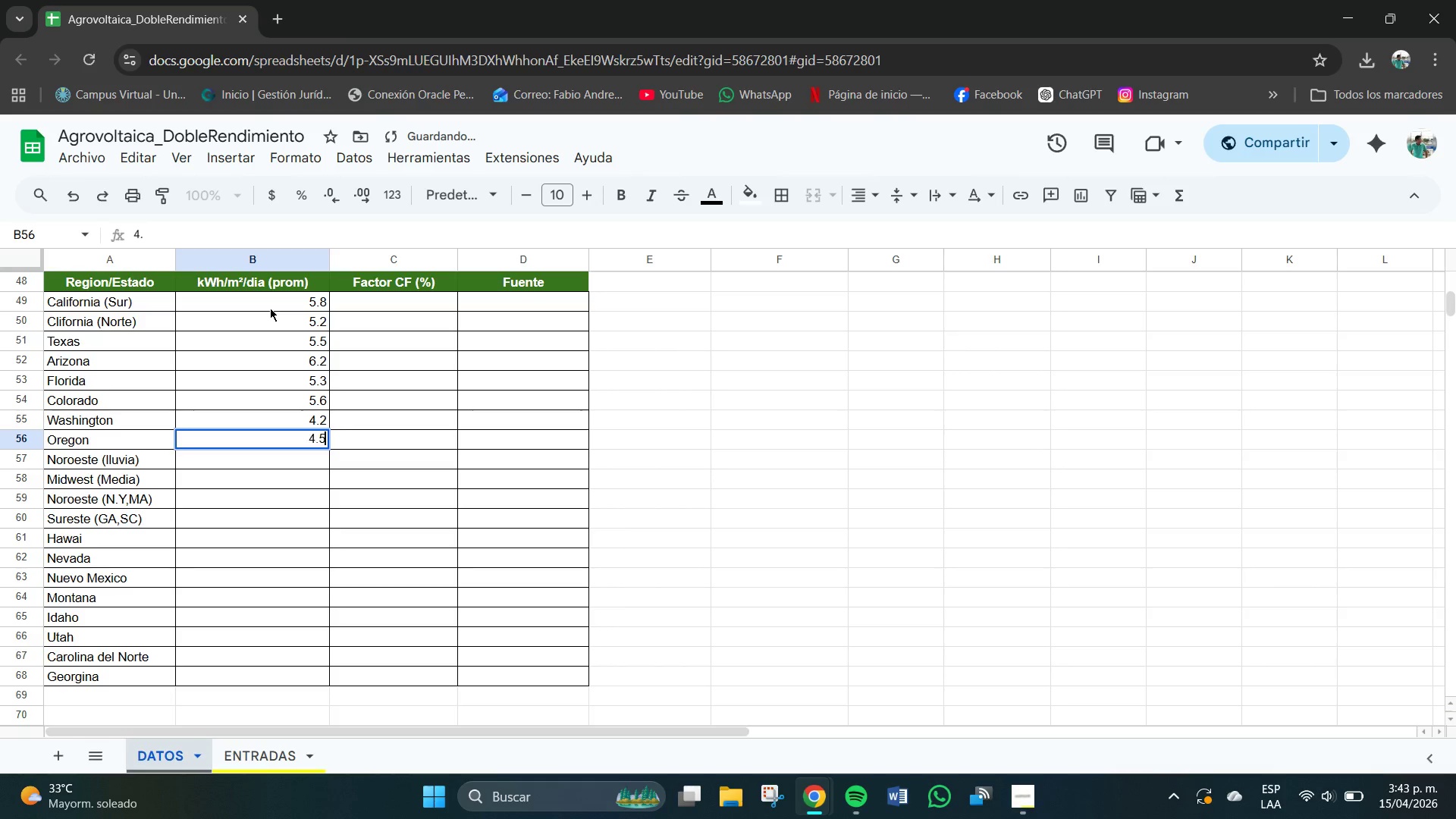 
key(Numpad5)
 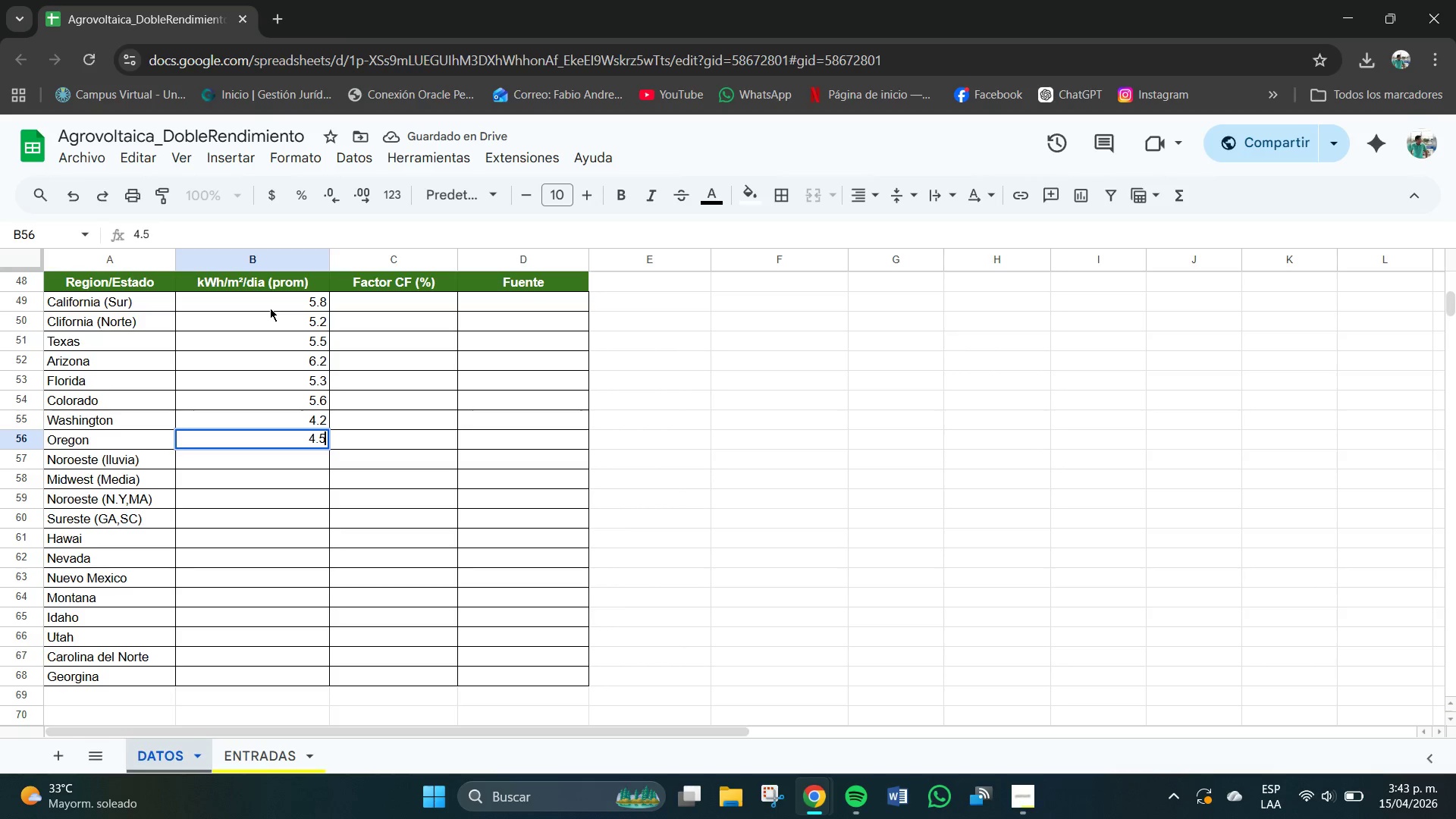 
key(NumpadEnter)
 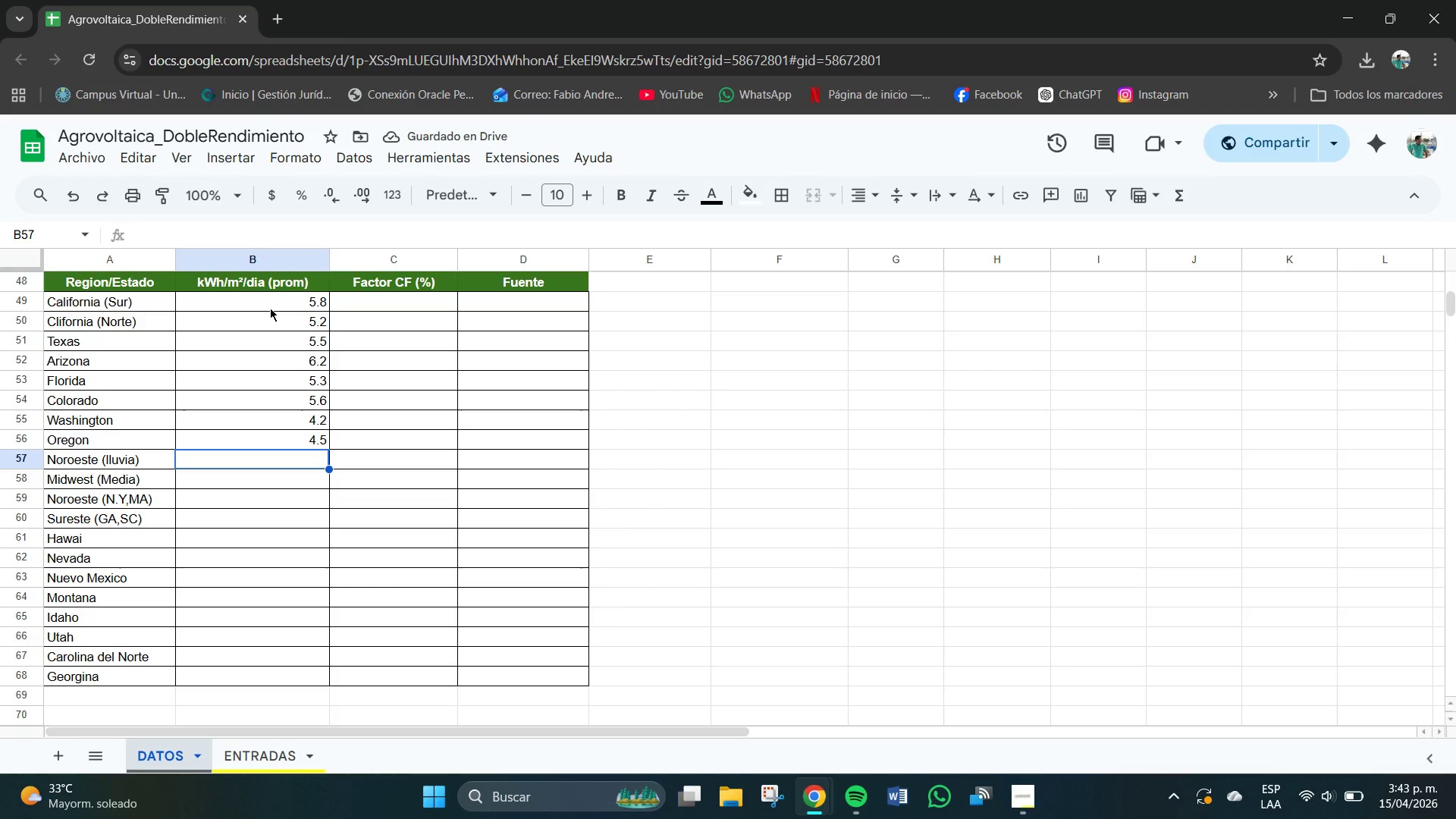 
key(Numpad3)
 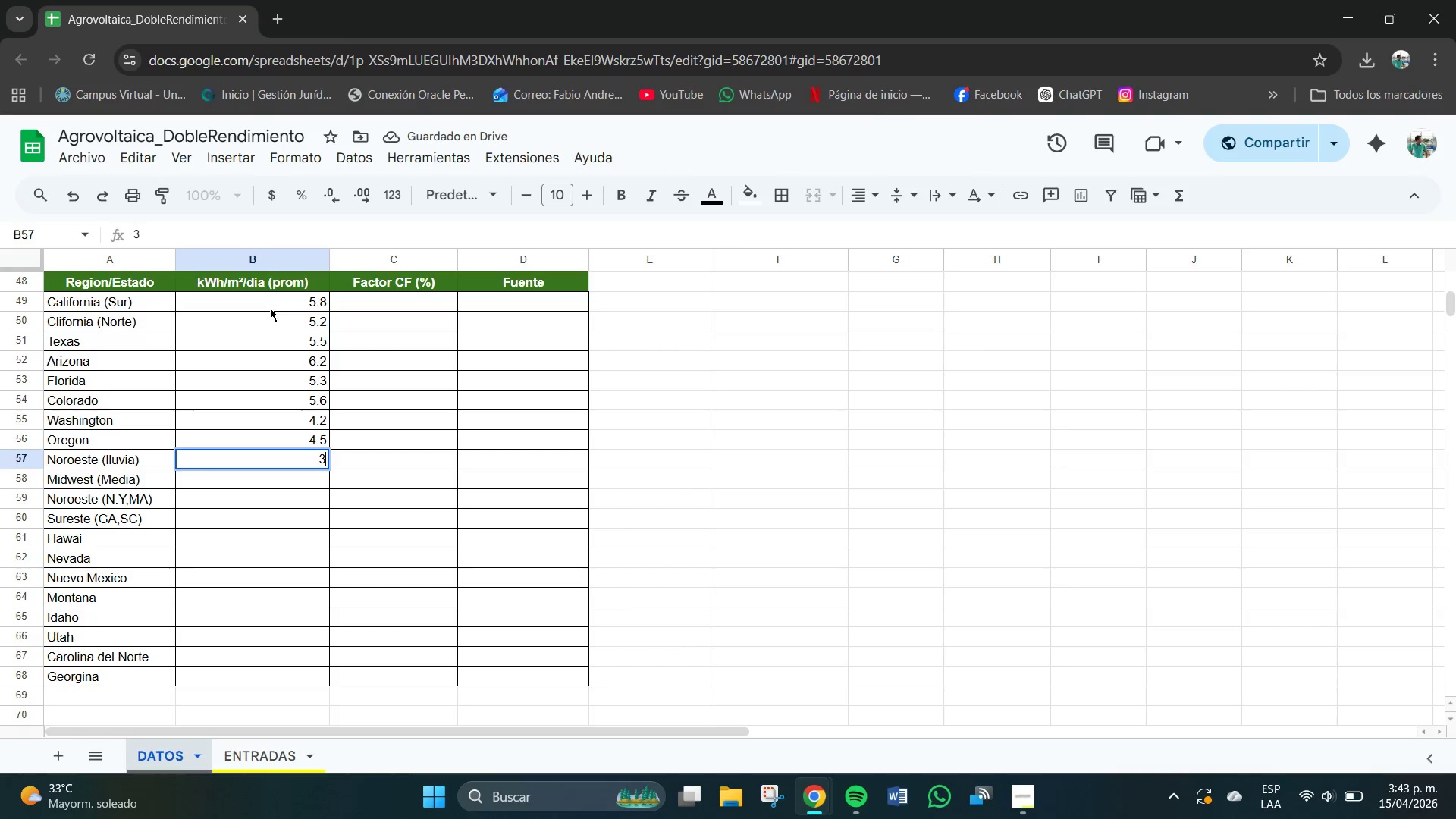 
key(NumpadDecimal)
 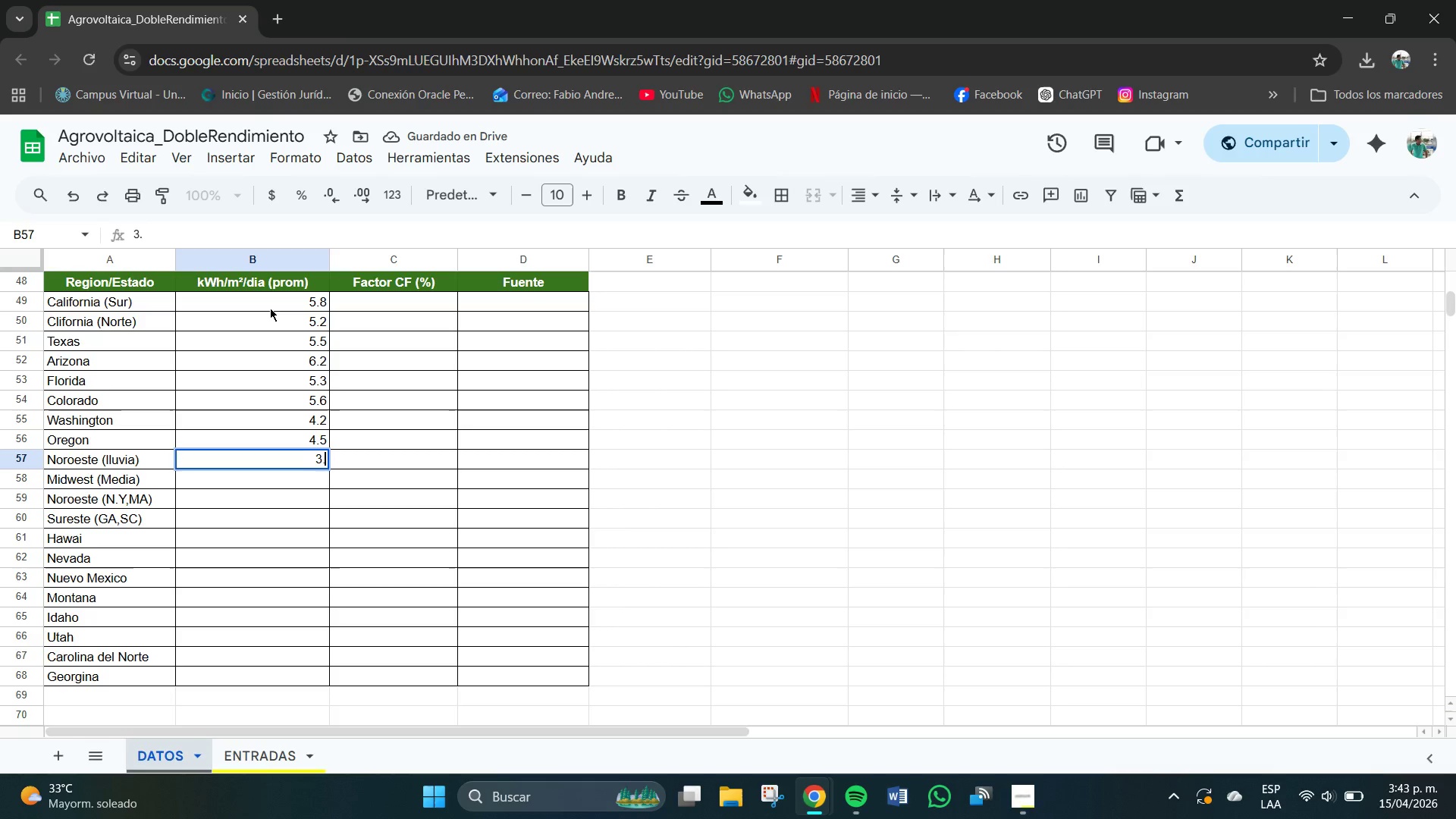 
key(Numpad8)
 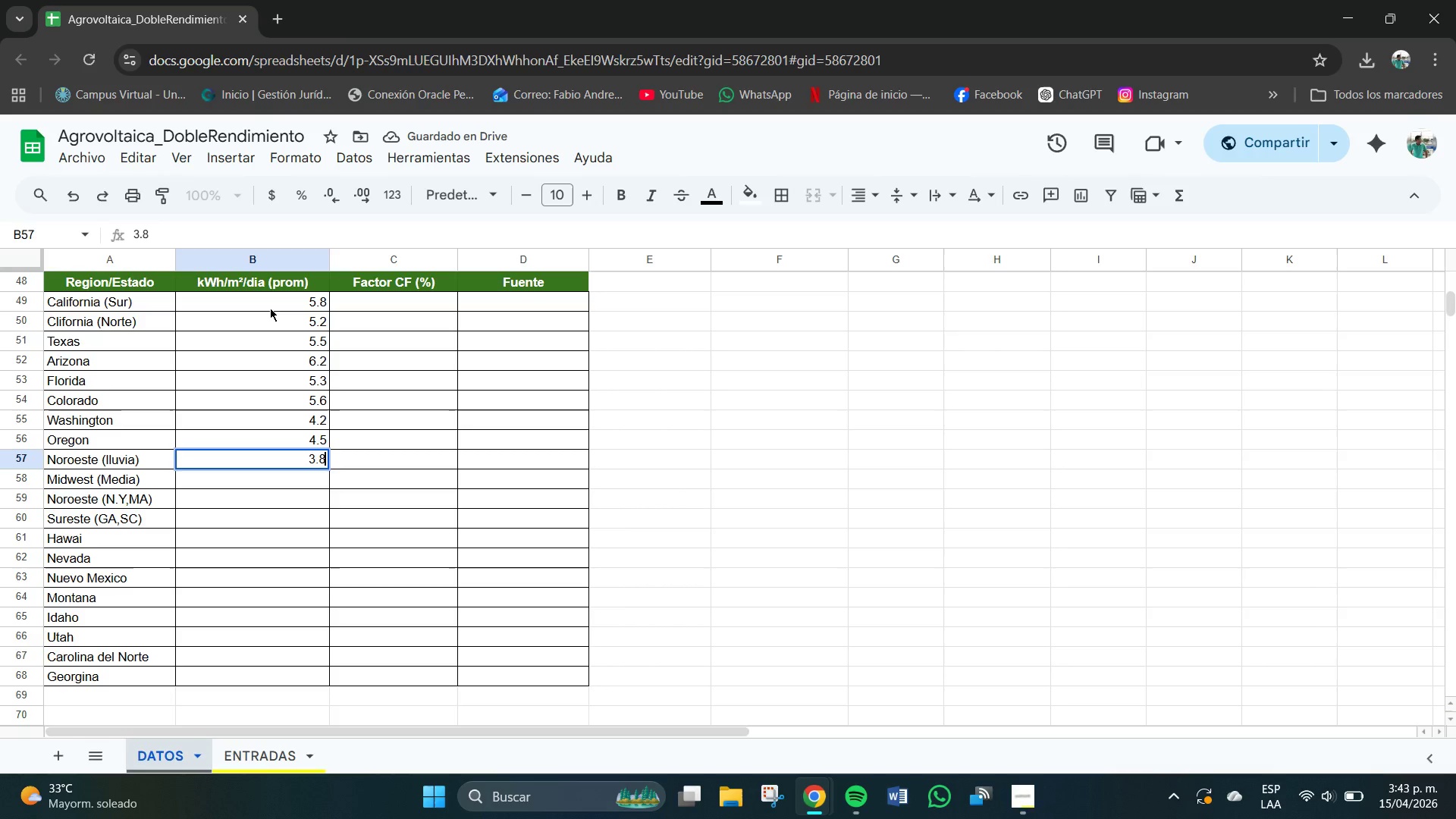 
key(NumpadEnter)
 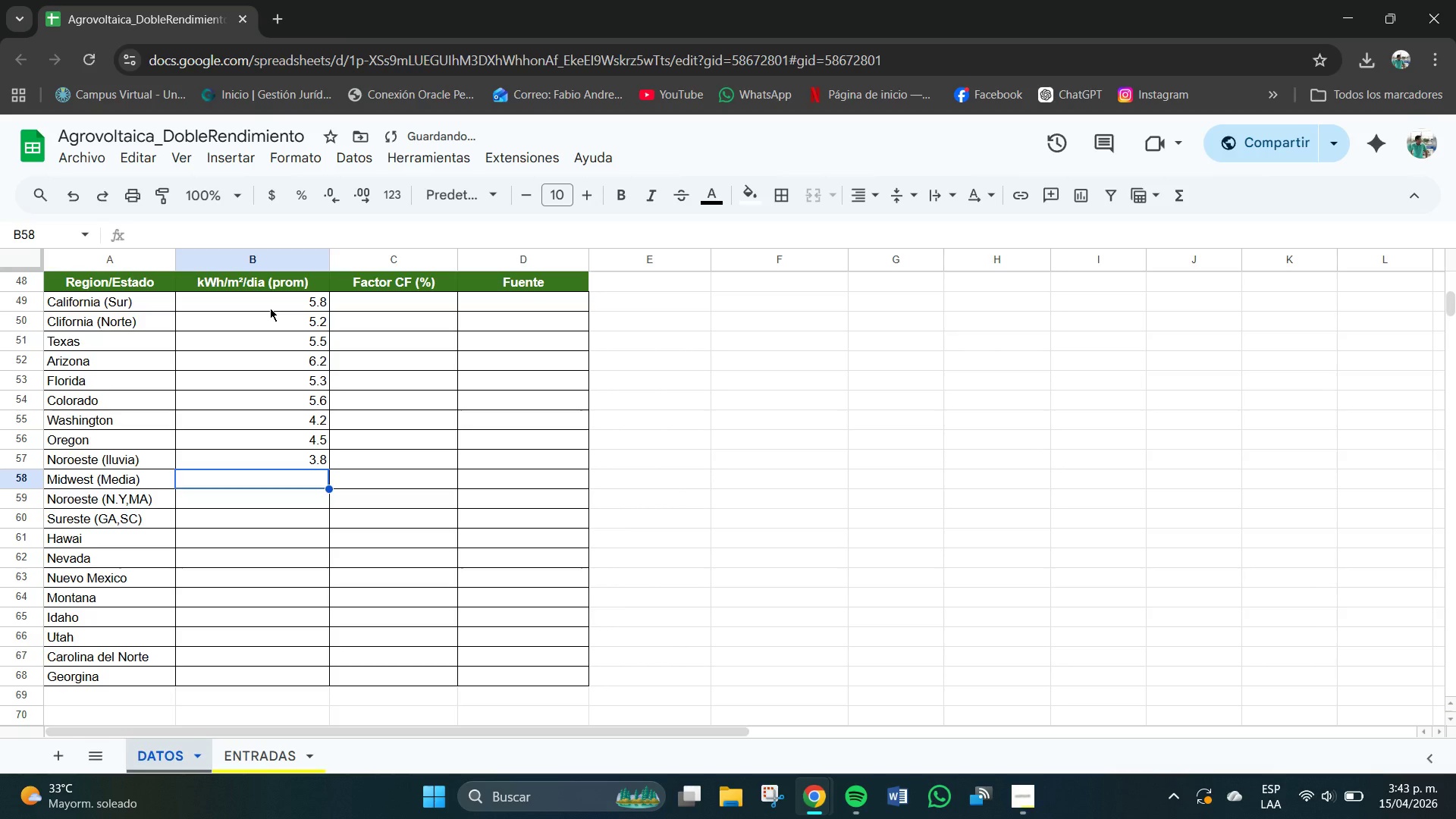 
key(Numpad4)
 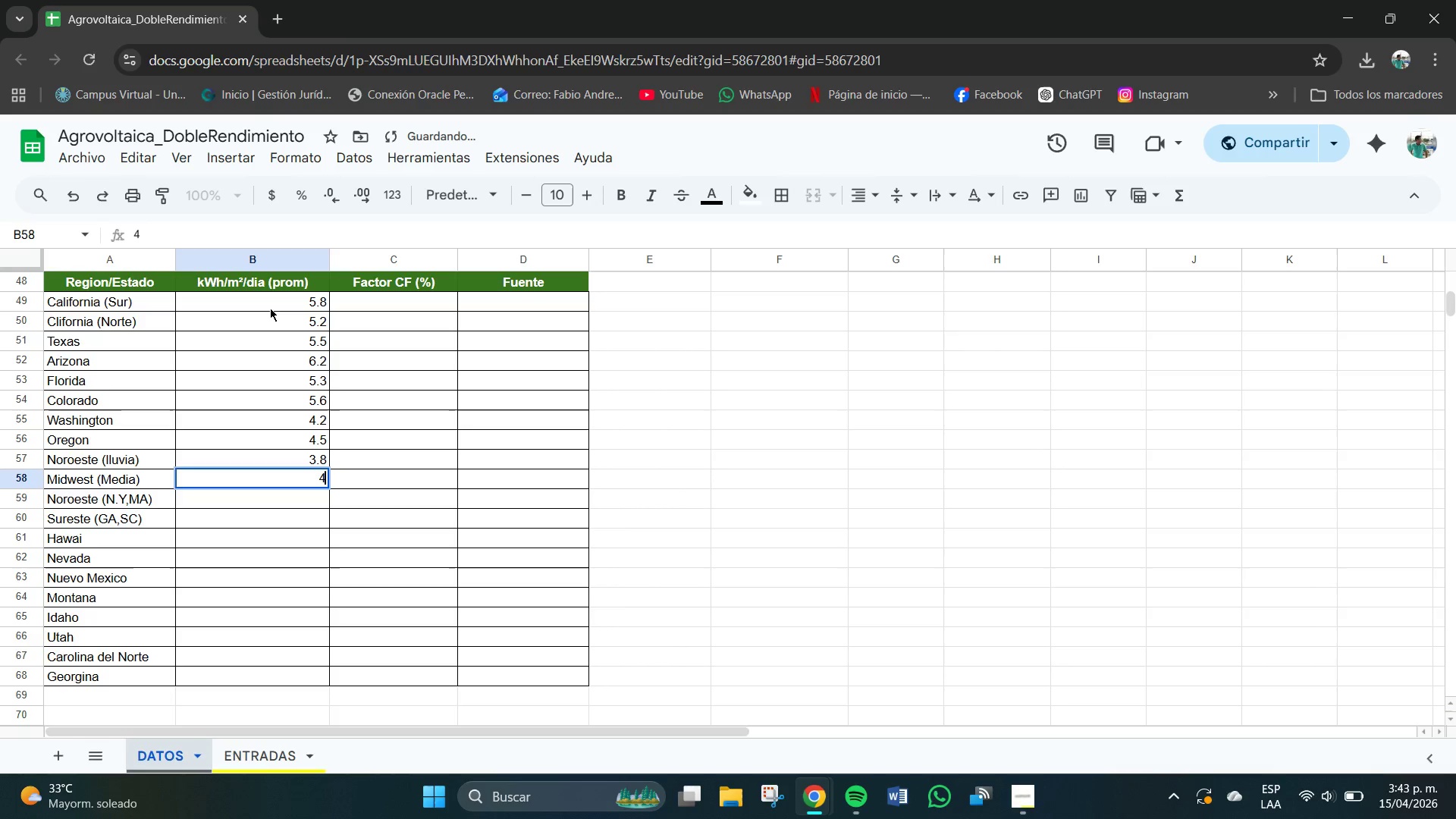 
key(NumpadDecimal)
 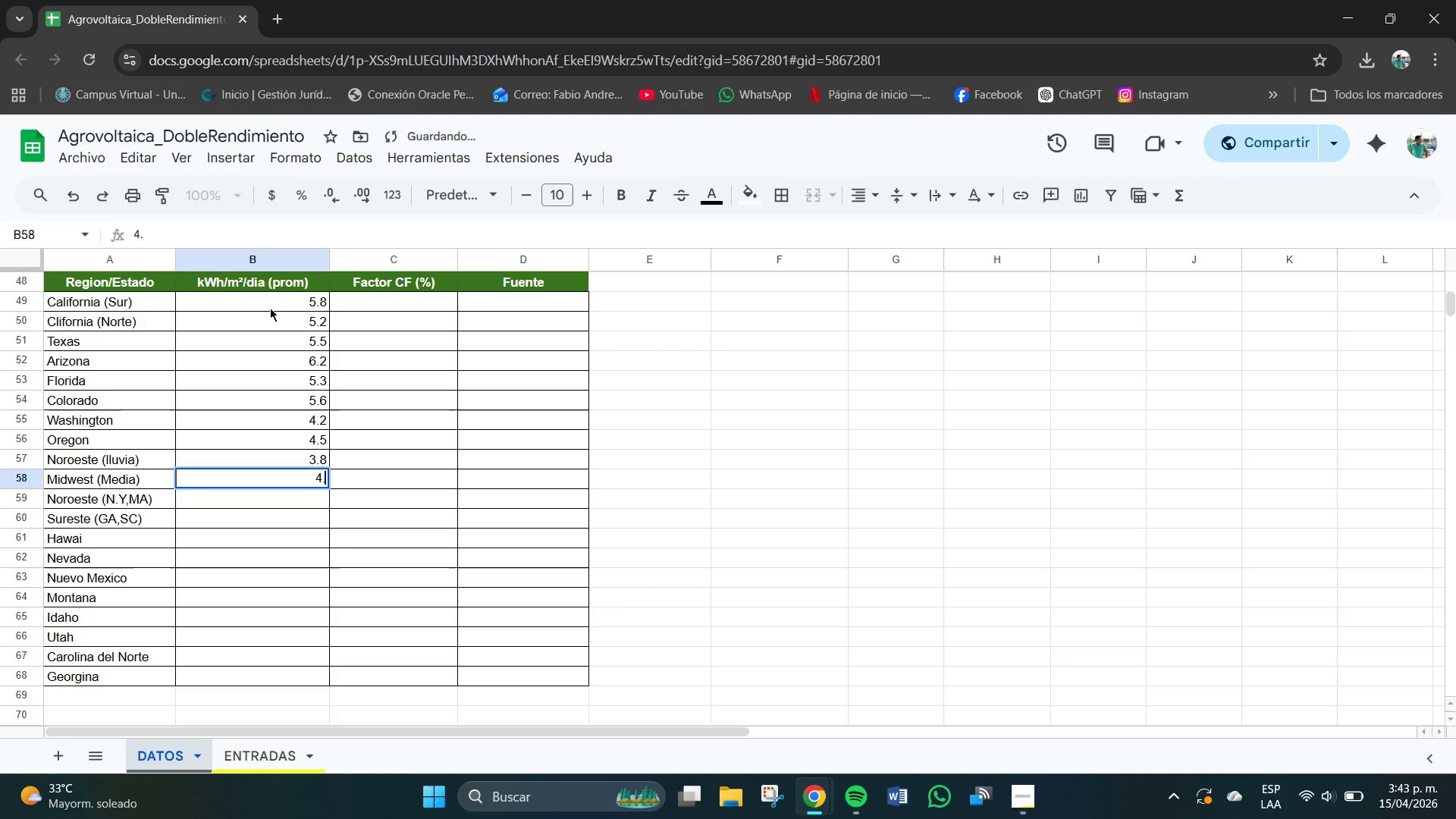 
key(Numpad6)
 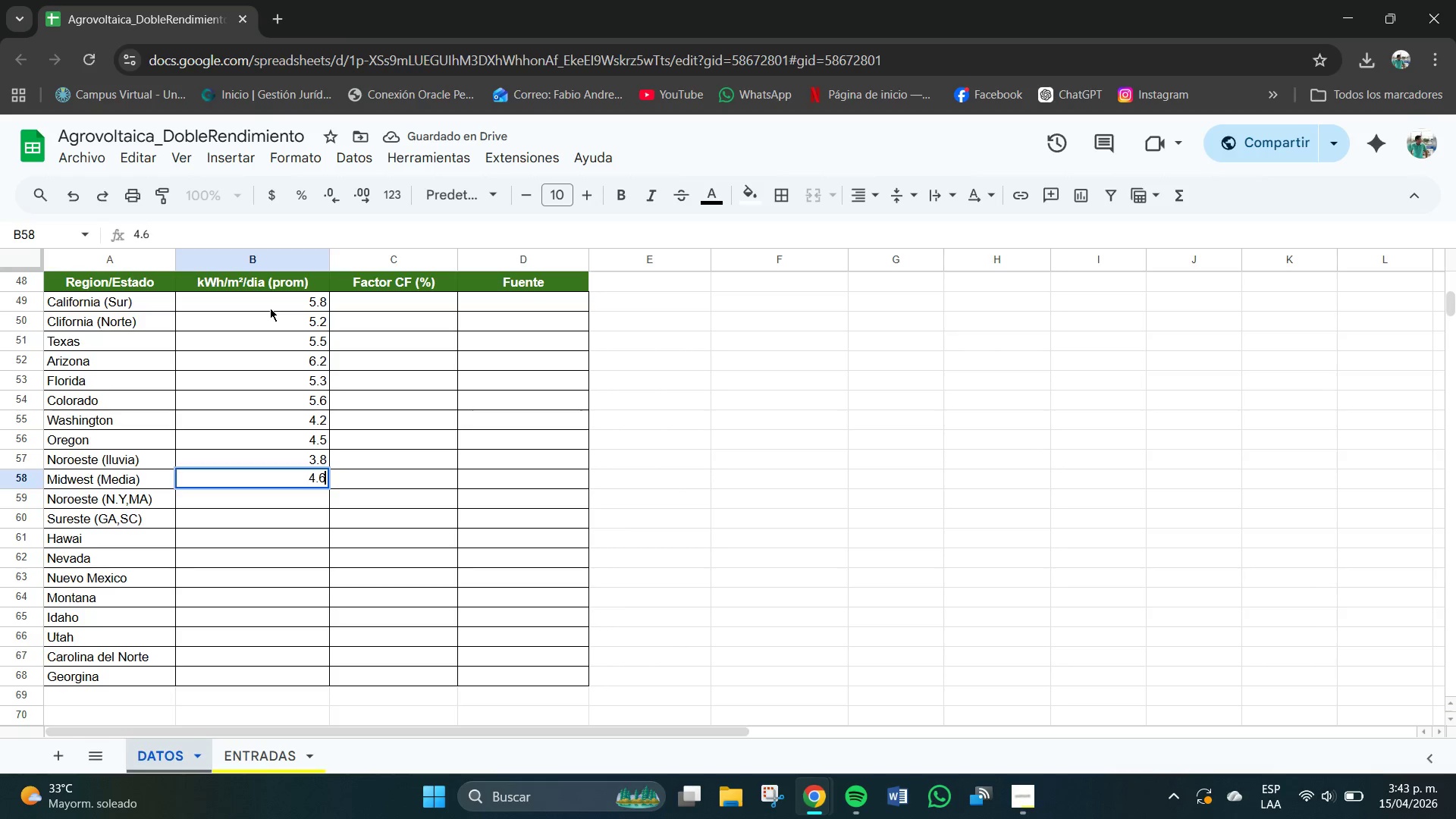 
key(NumpadEnter)
 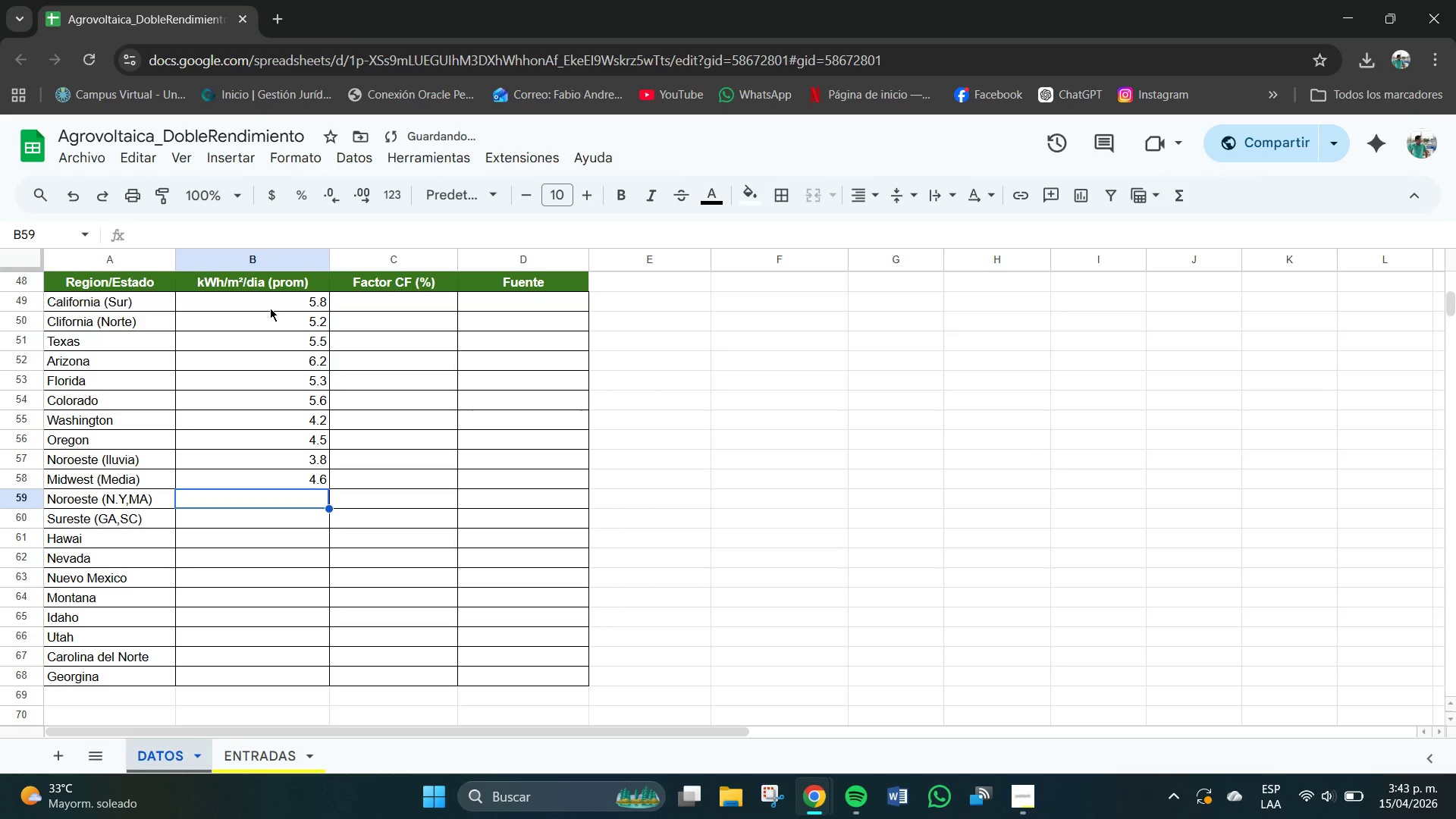 
key(Numpad4)
 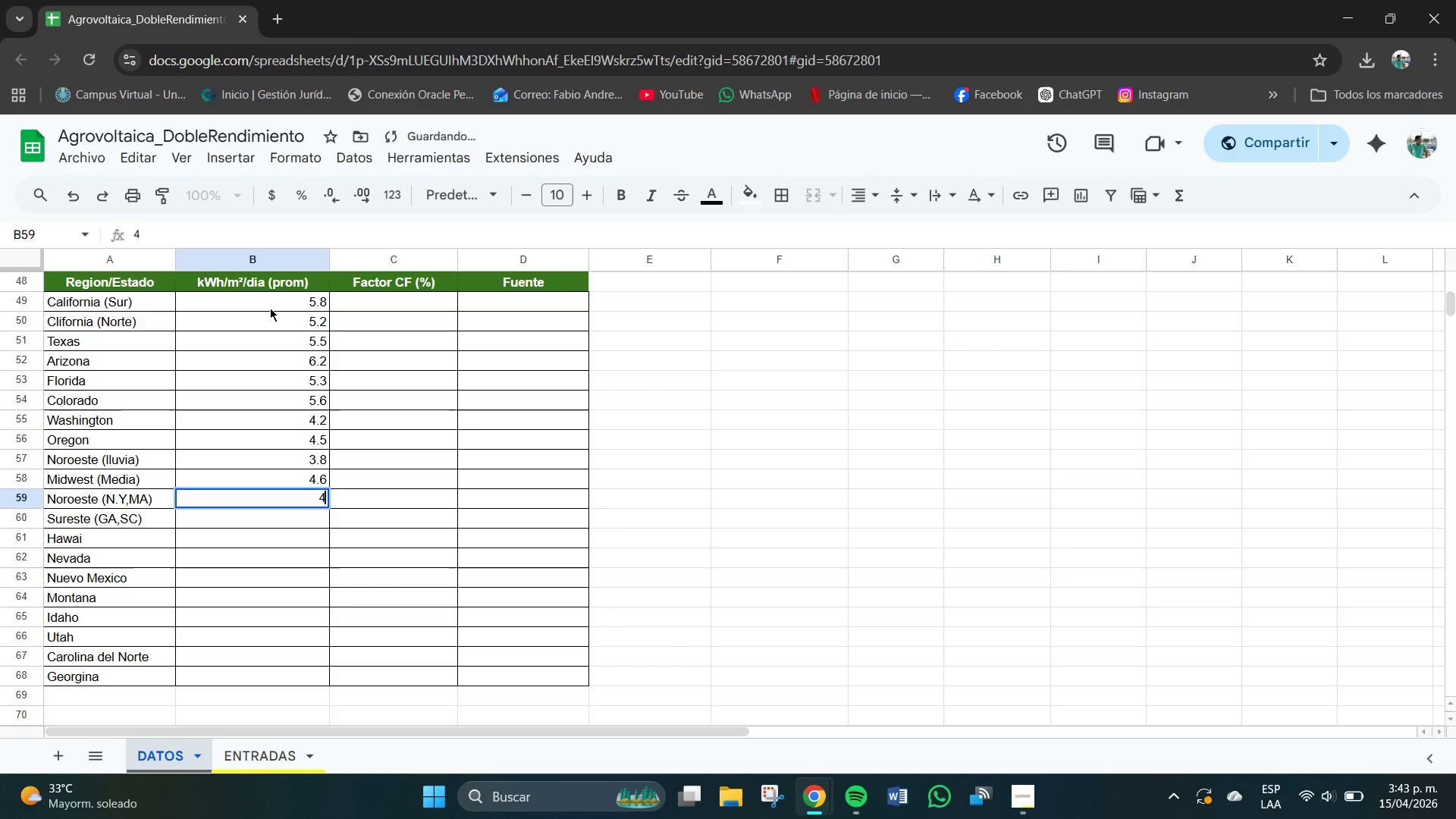 
key(NumpadDecimal)
 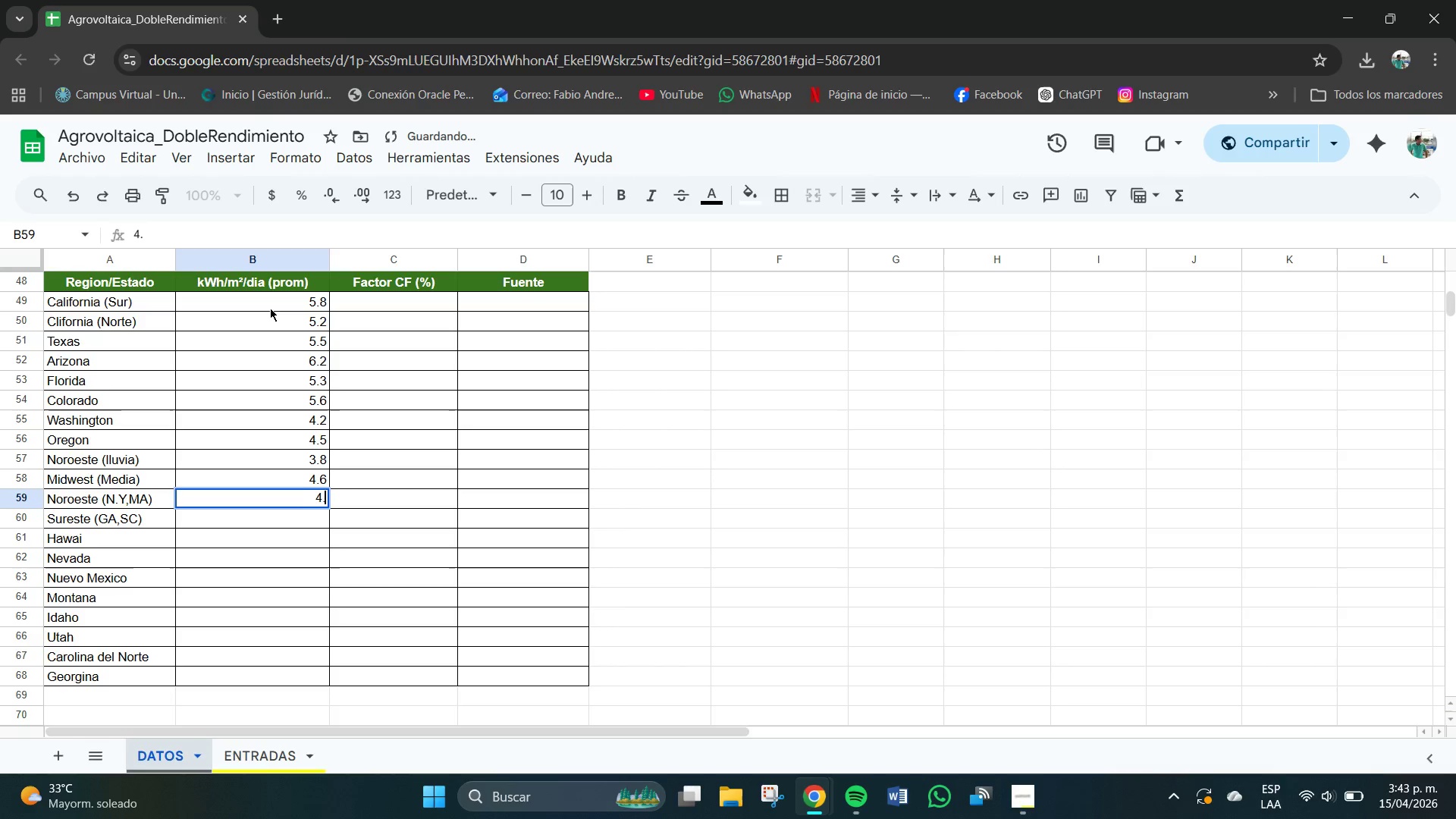 
key(Numpad3)
 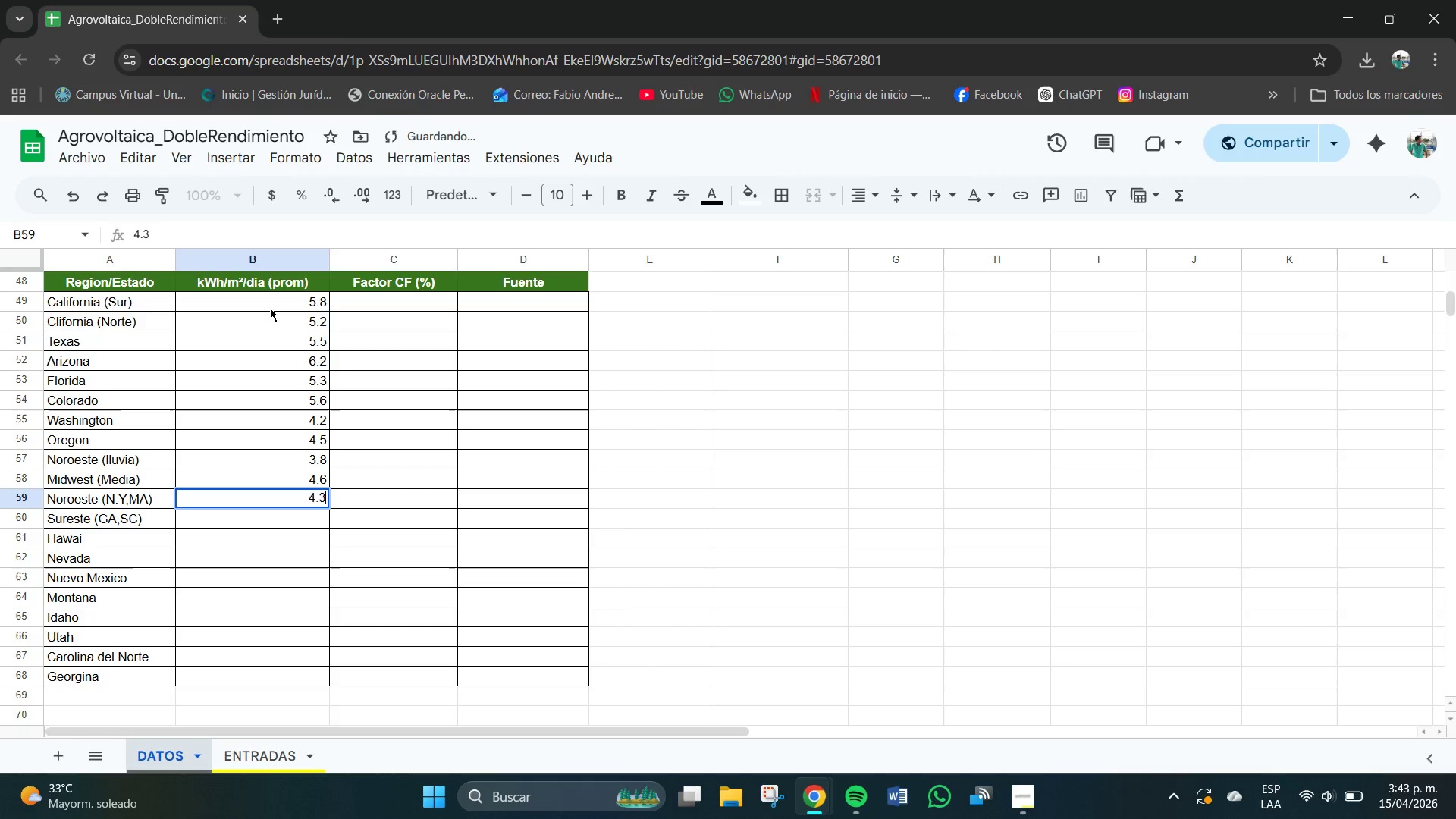 
key(NumpadEnter)
 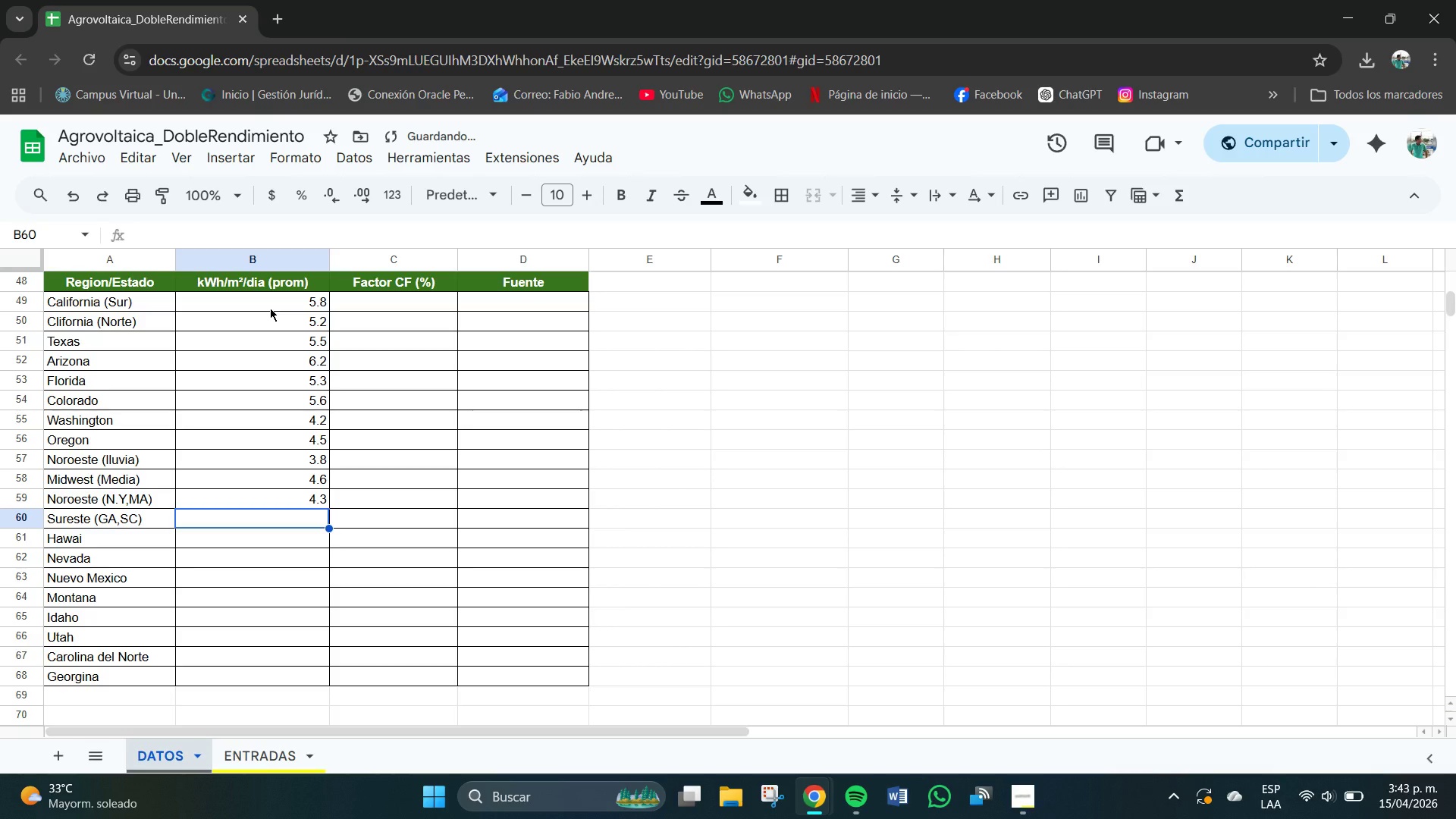 
key(Numpad5)
 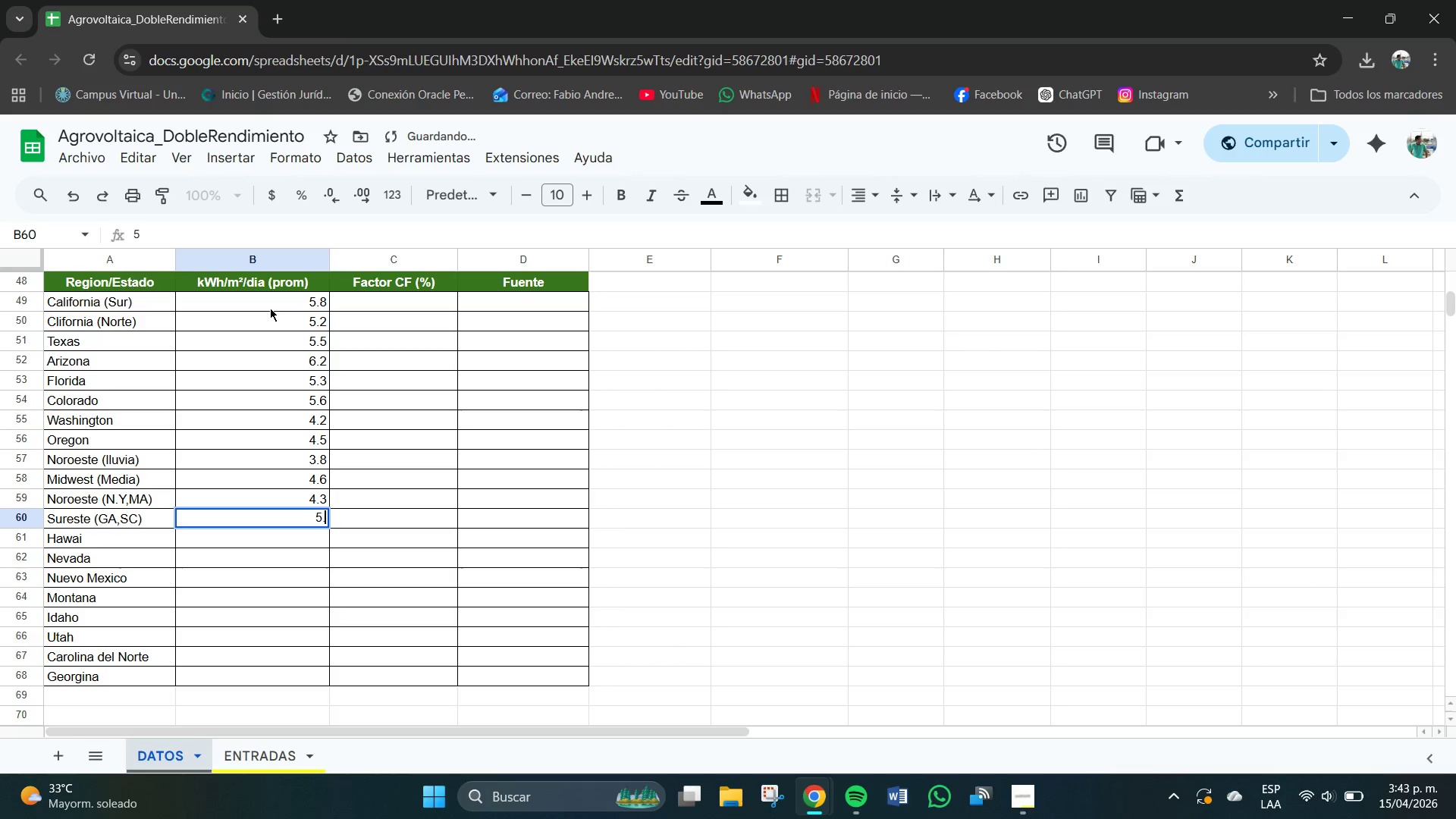 
key(NumpadDecimal)
 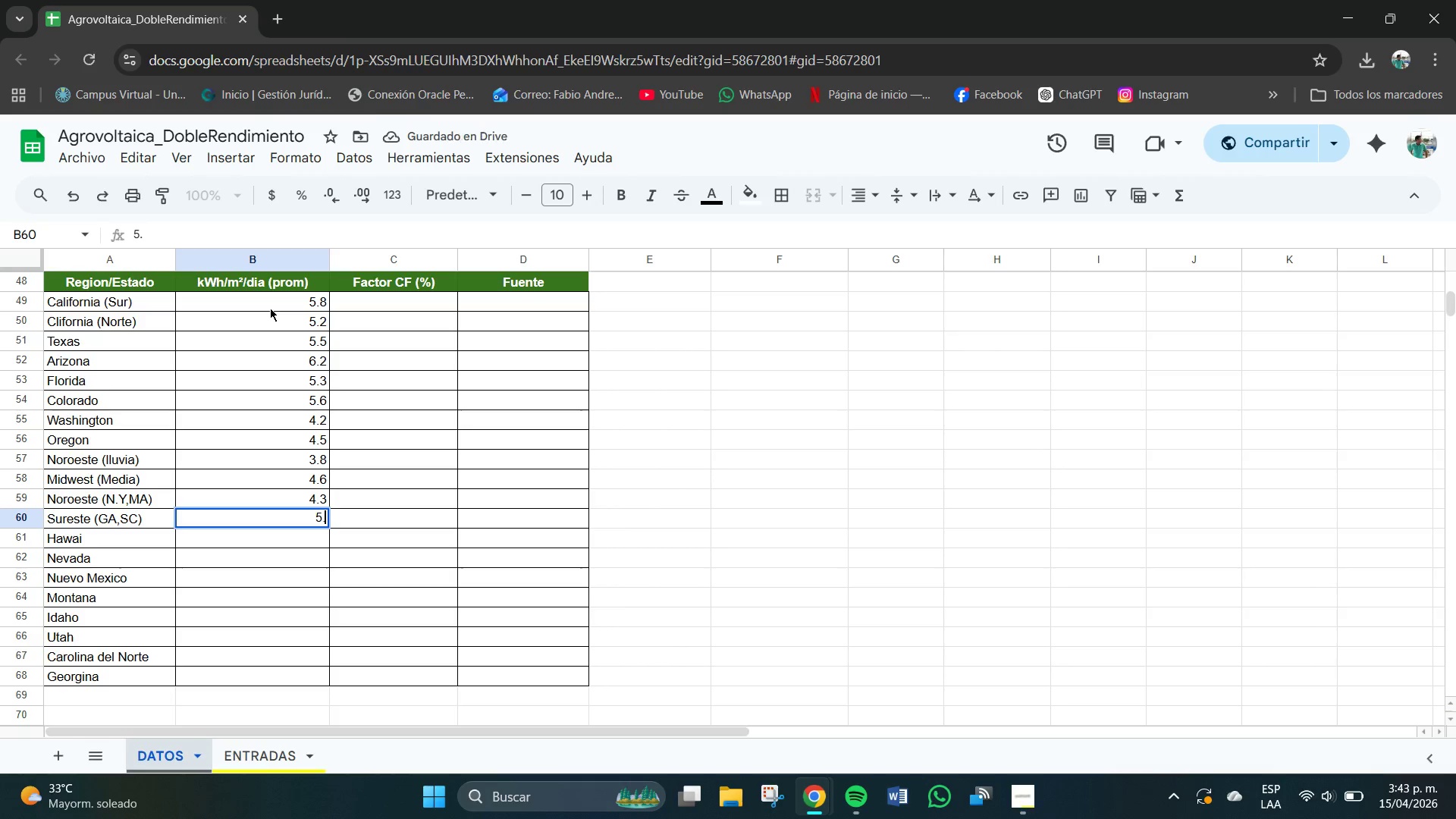 
key(Numpad0)
 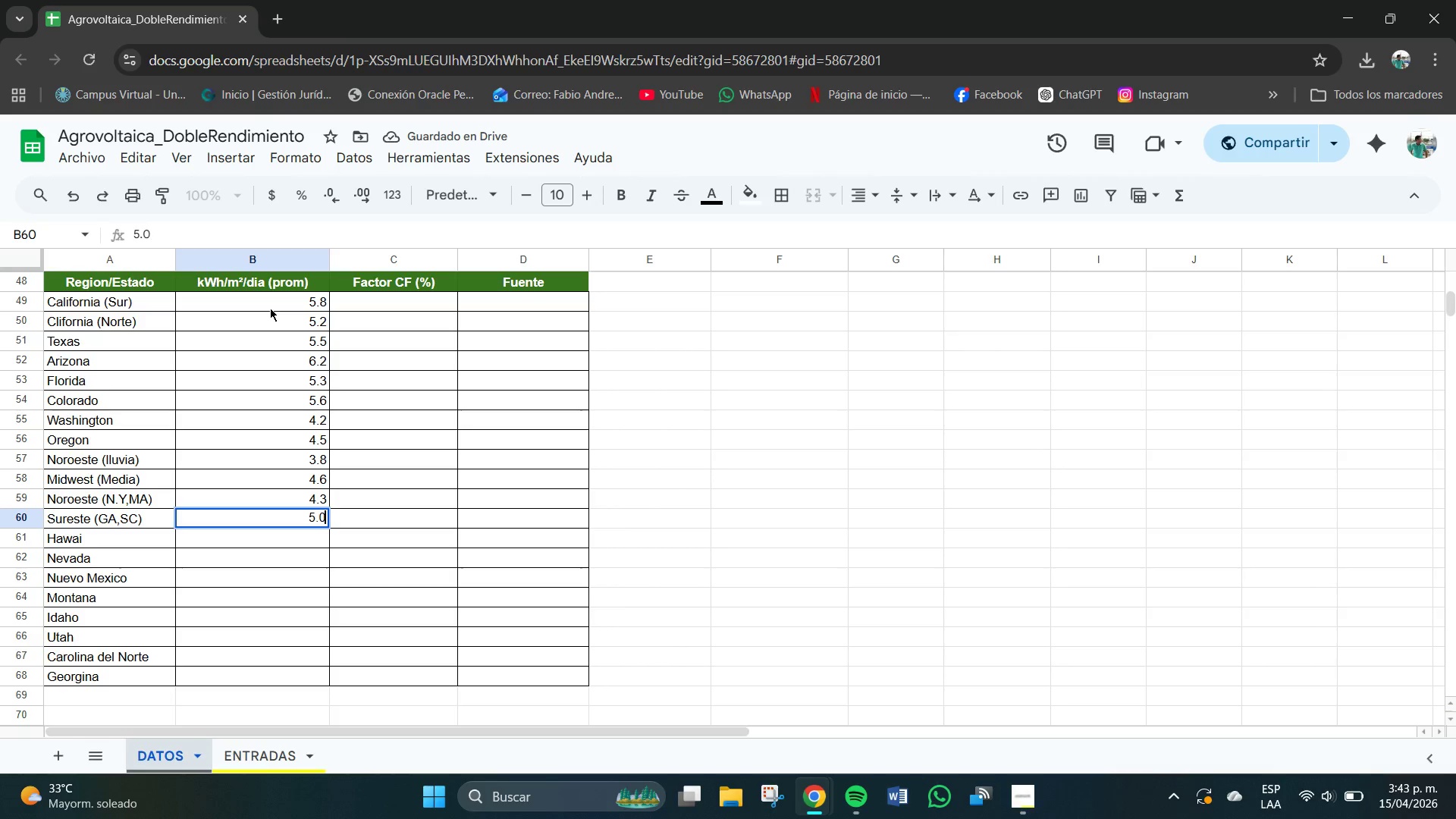 
key(NumpadEnter)
 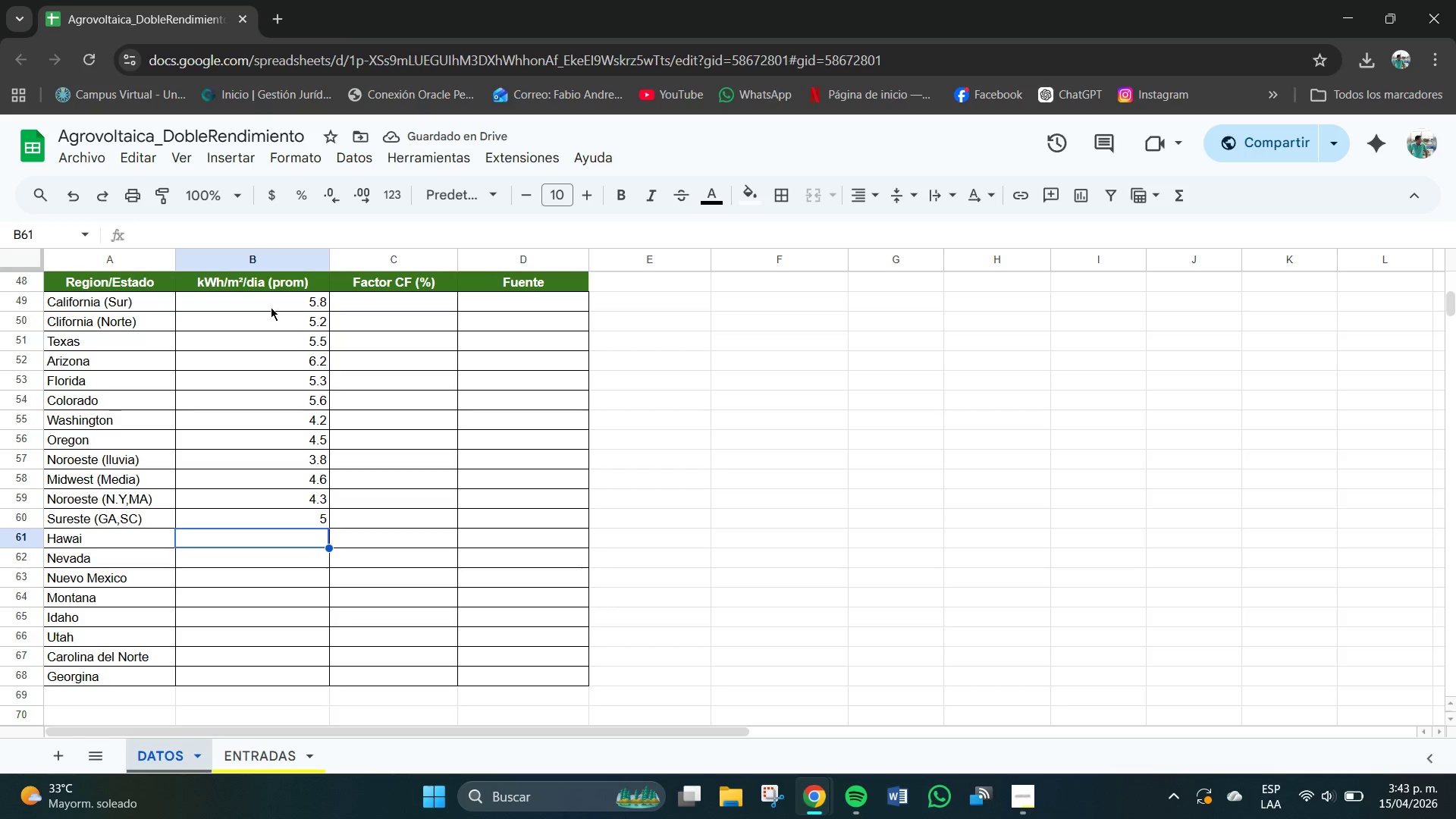 
left_click([323, 521])
 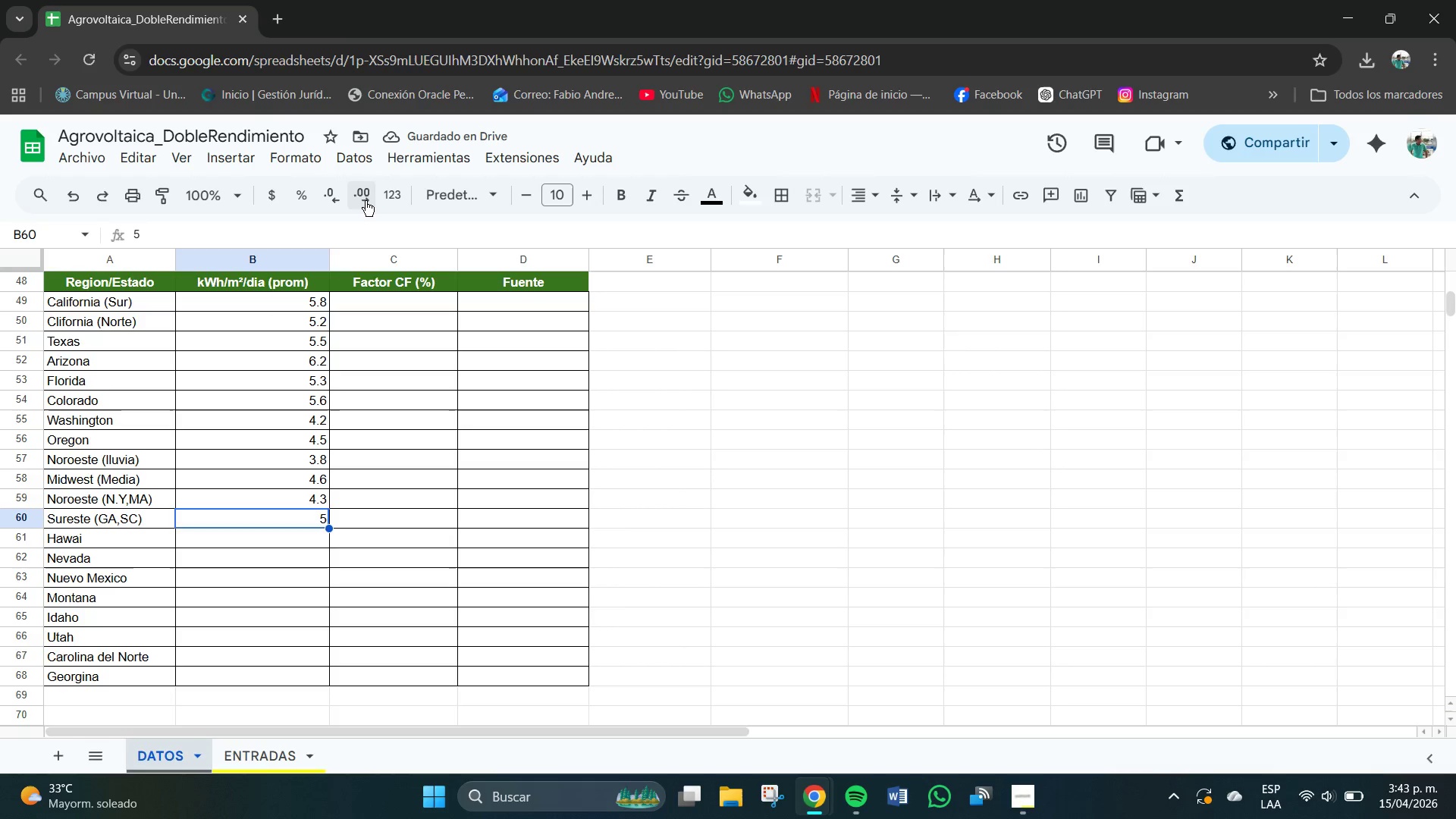 
left_click([356, 193])
 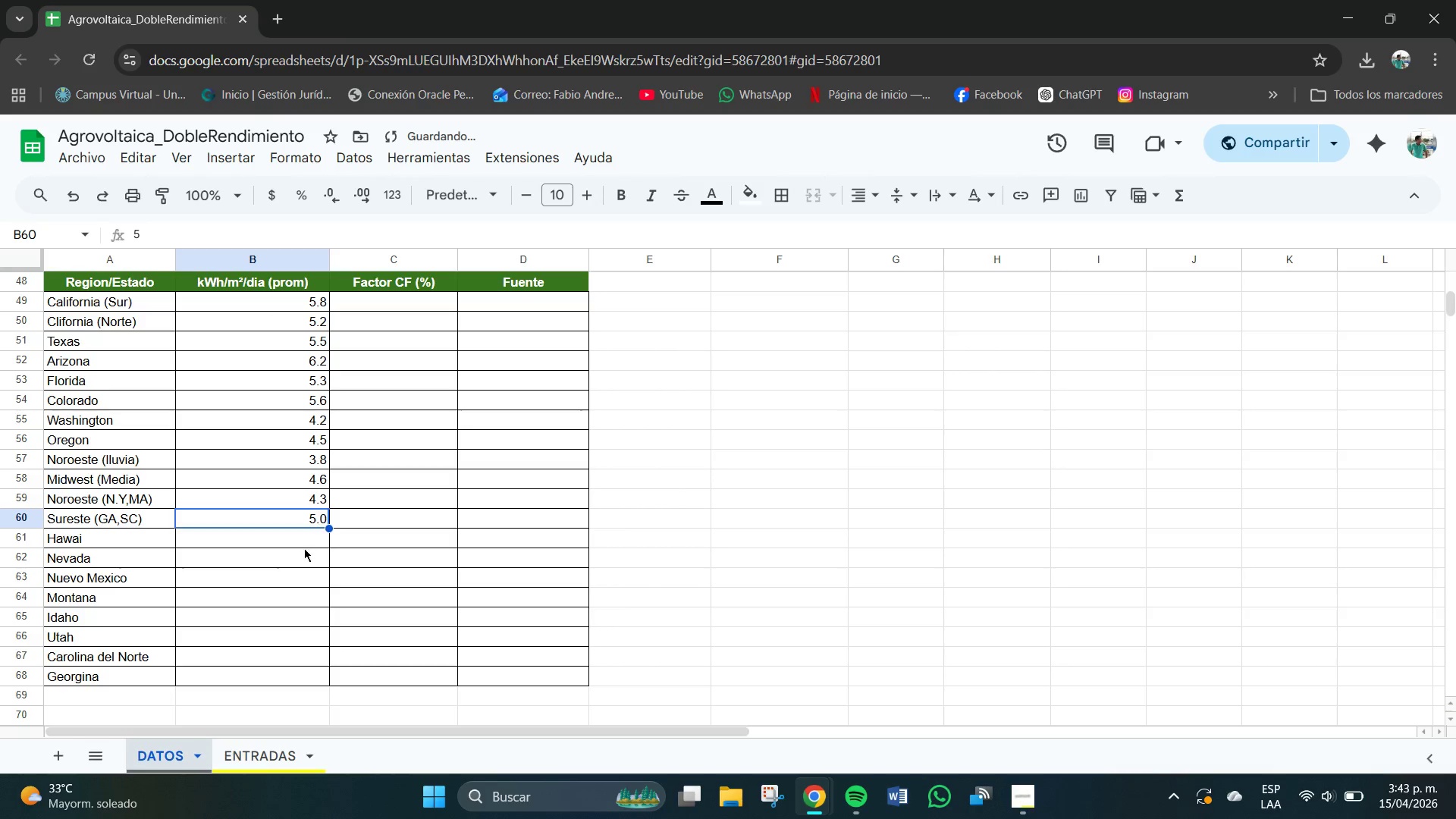 
left_click([315, 551])
 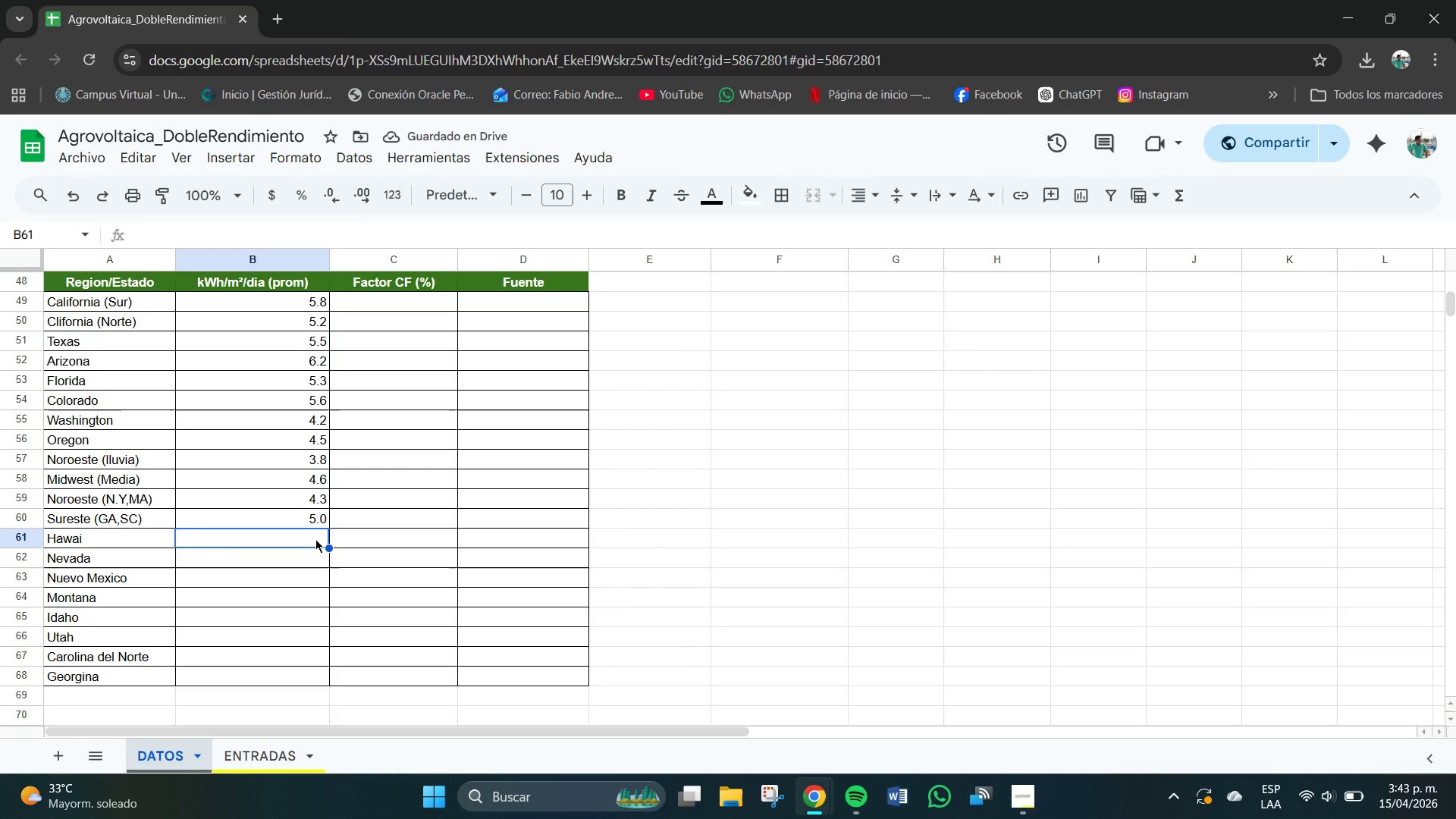 
key(Numpad4)
 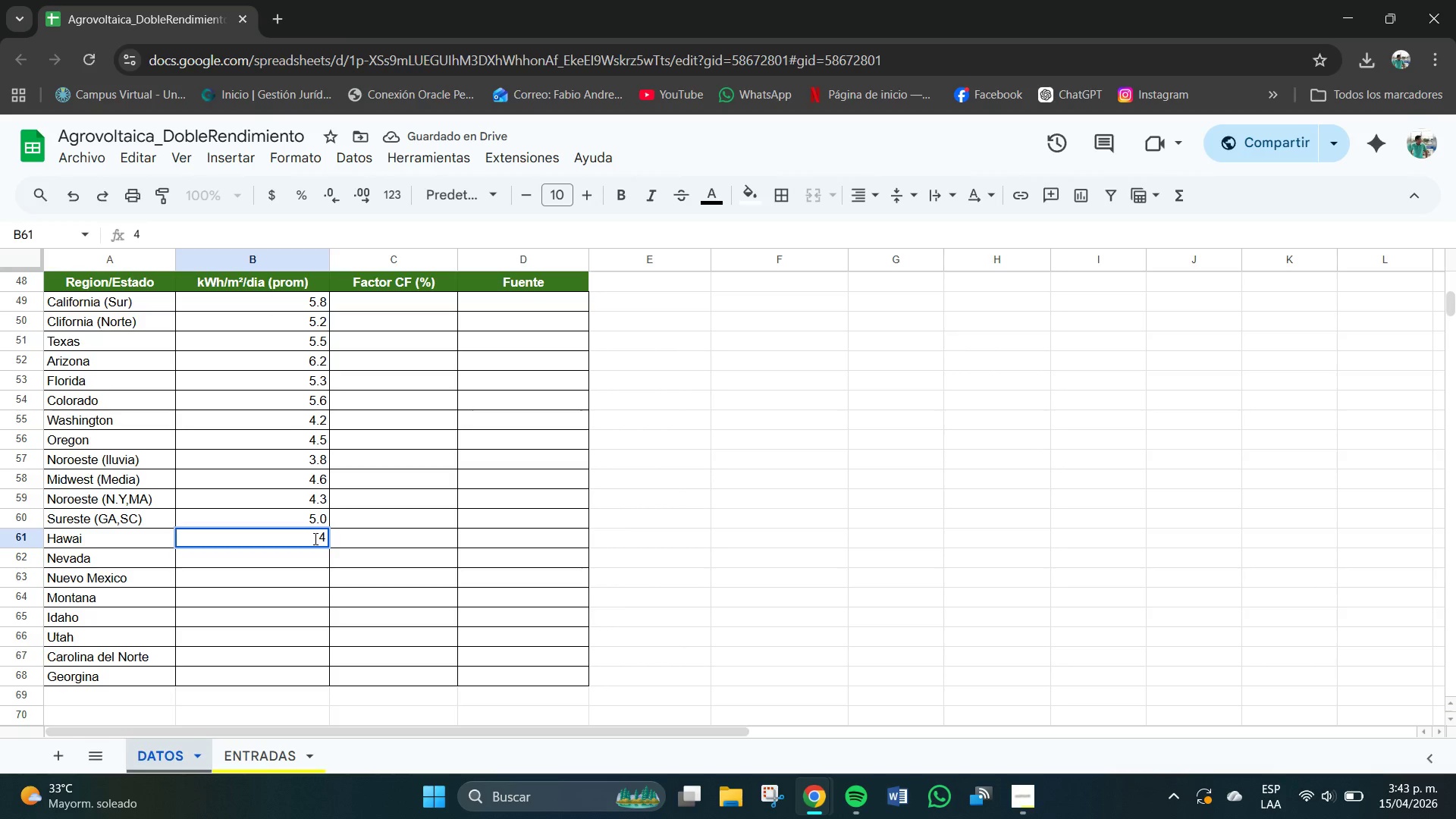 
key(Backspace)
 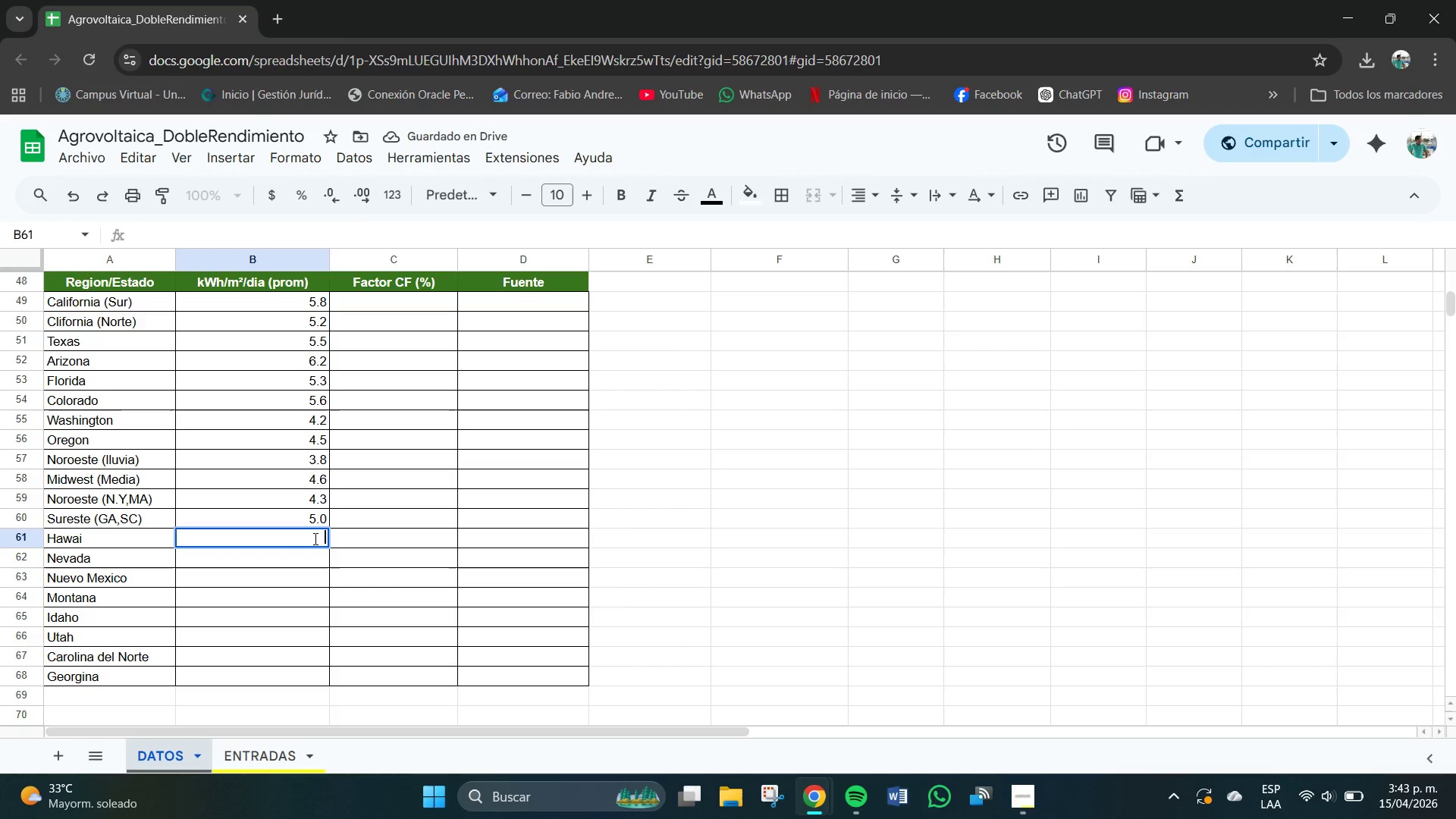 
key(Numpad5)
 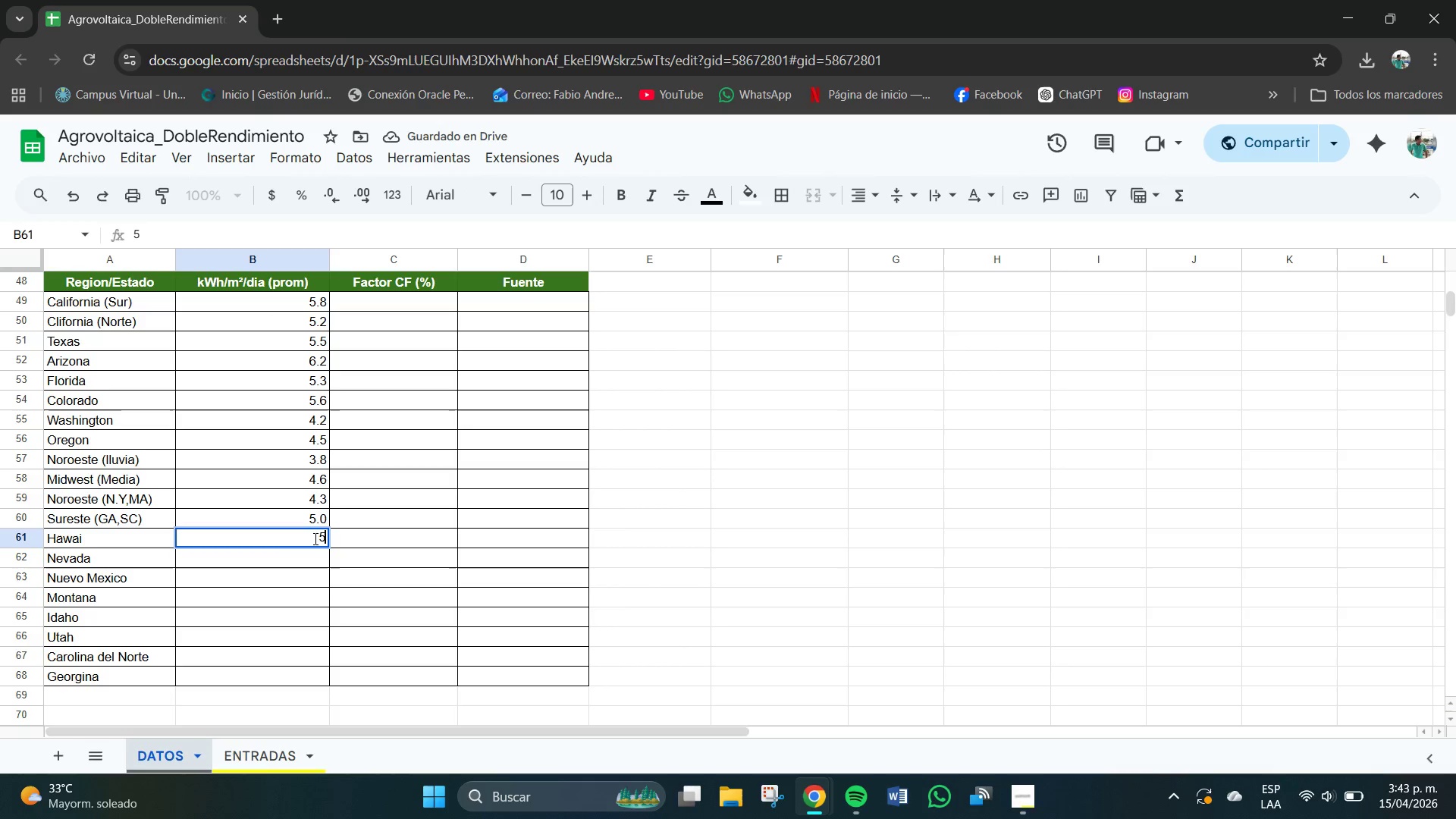 
key(NumpadDecimal)
 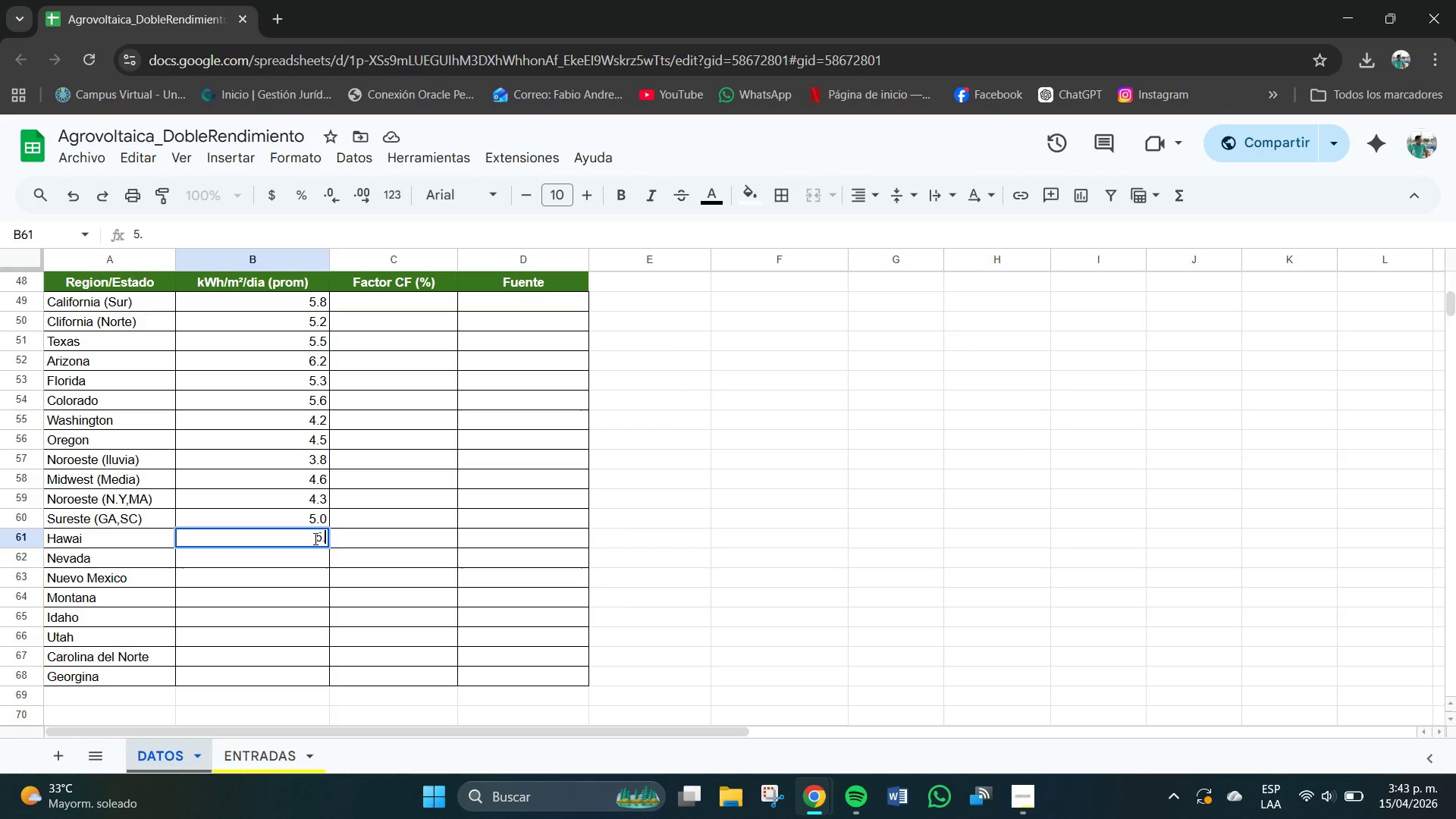 
key(Numpad9)
 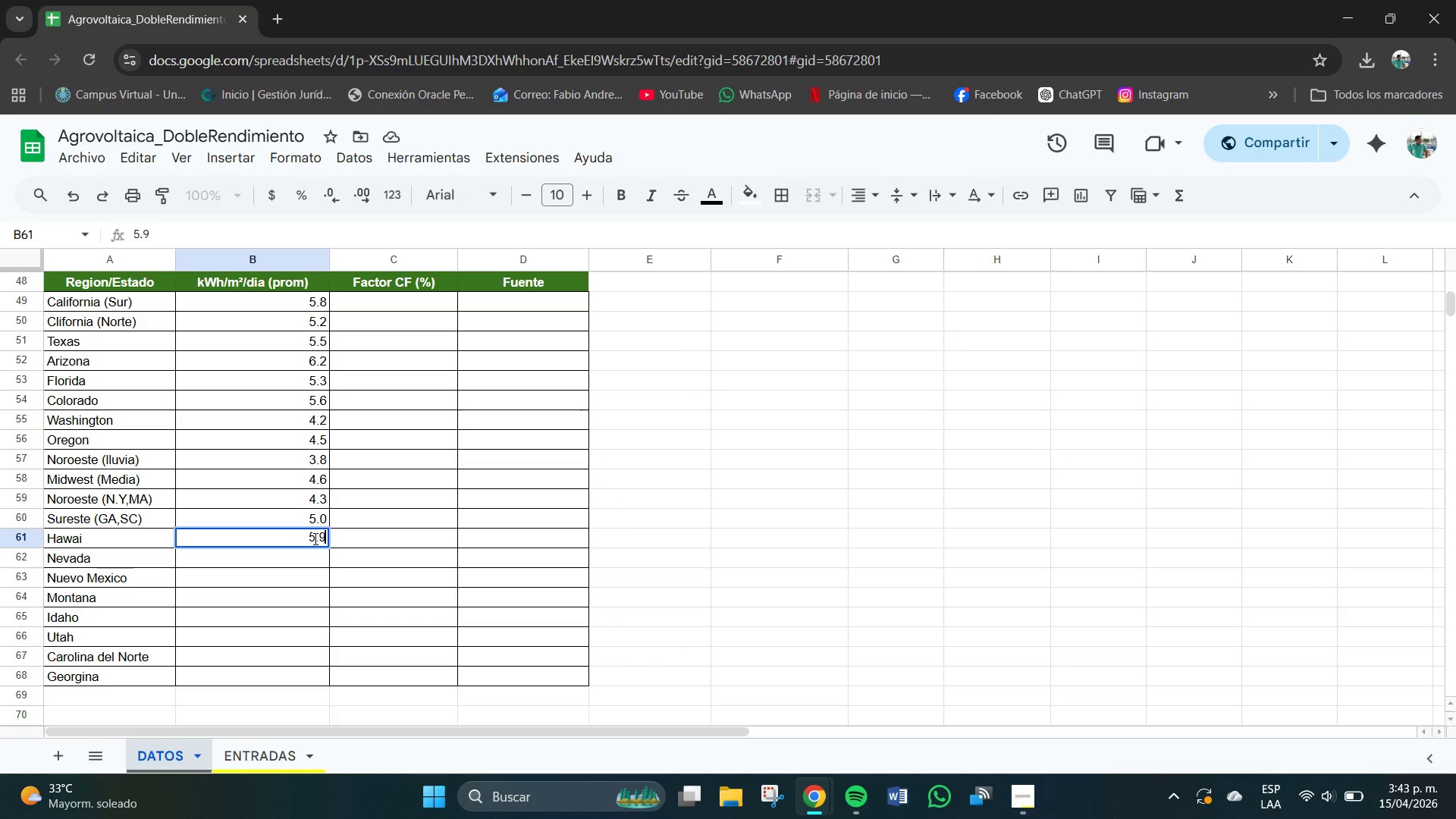 
key(NumpadEnter)
 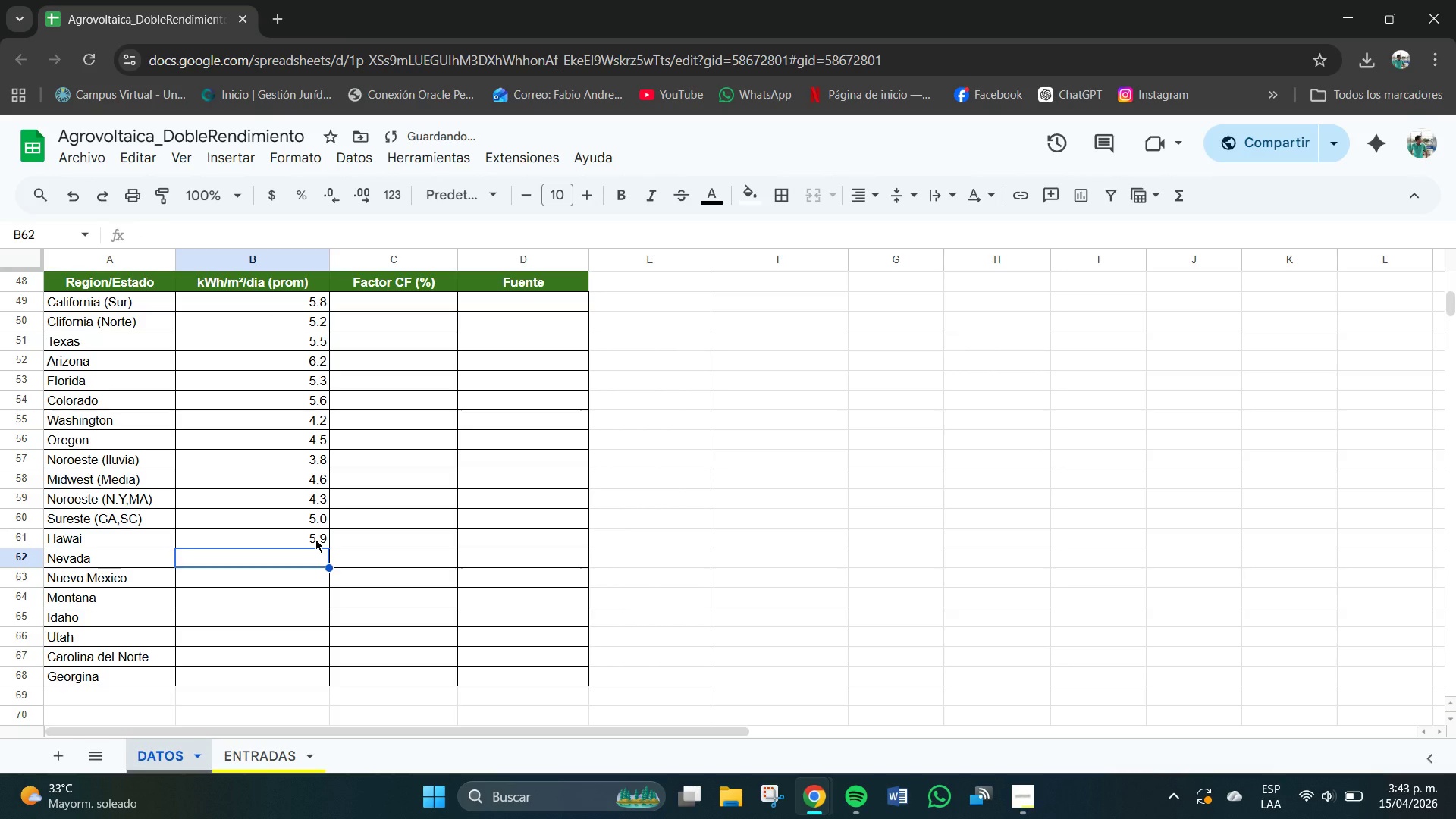 
key(Numpad6)
 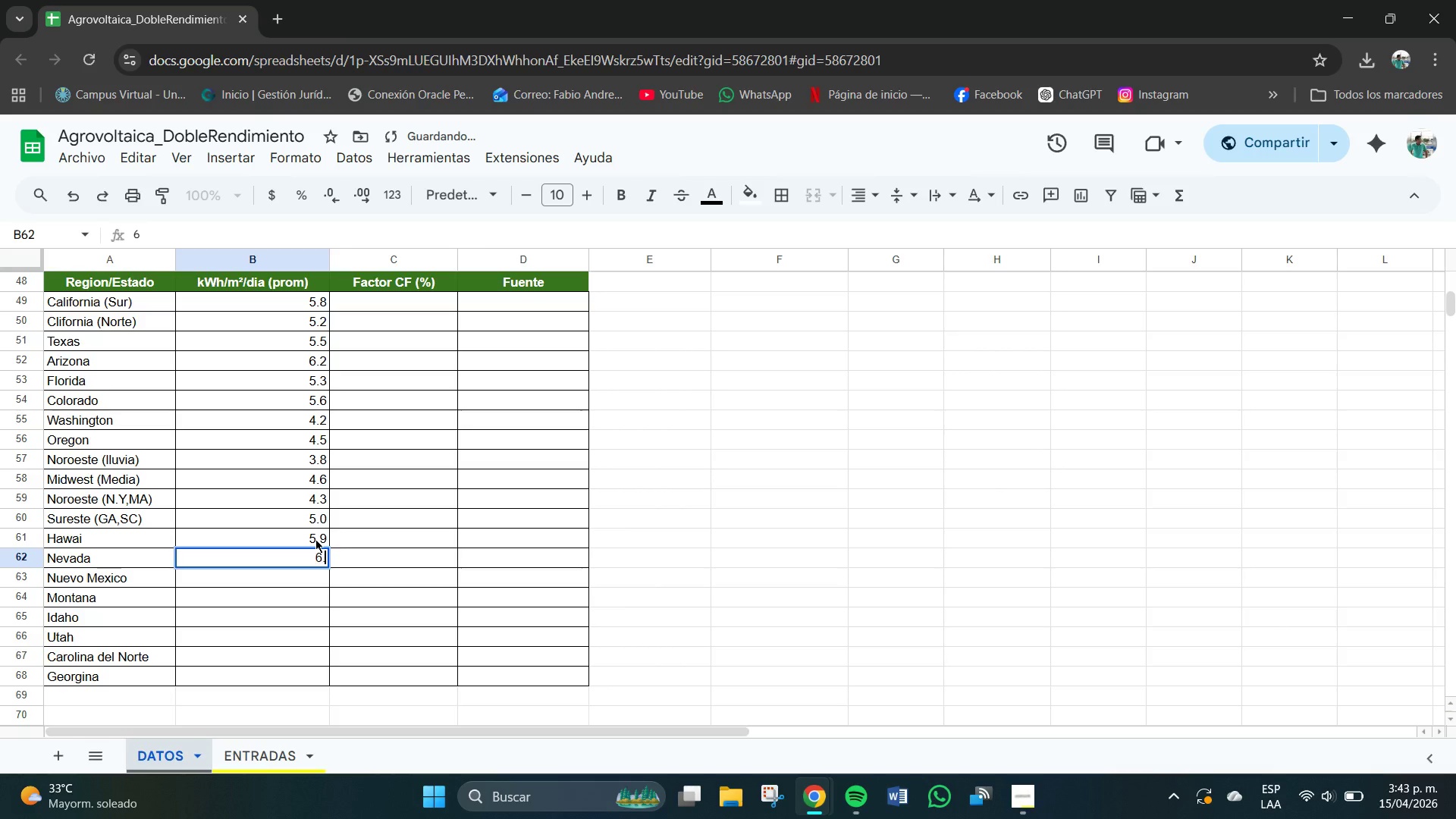 
key(NumpadDecimal)
 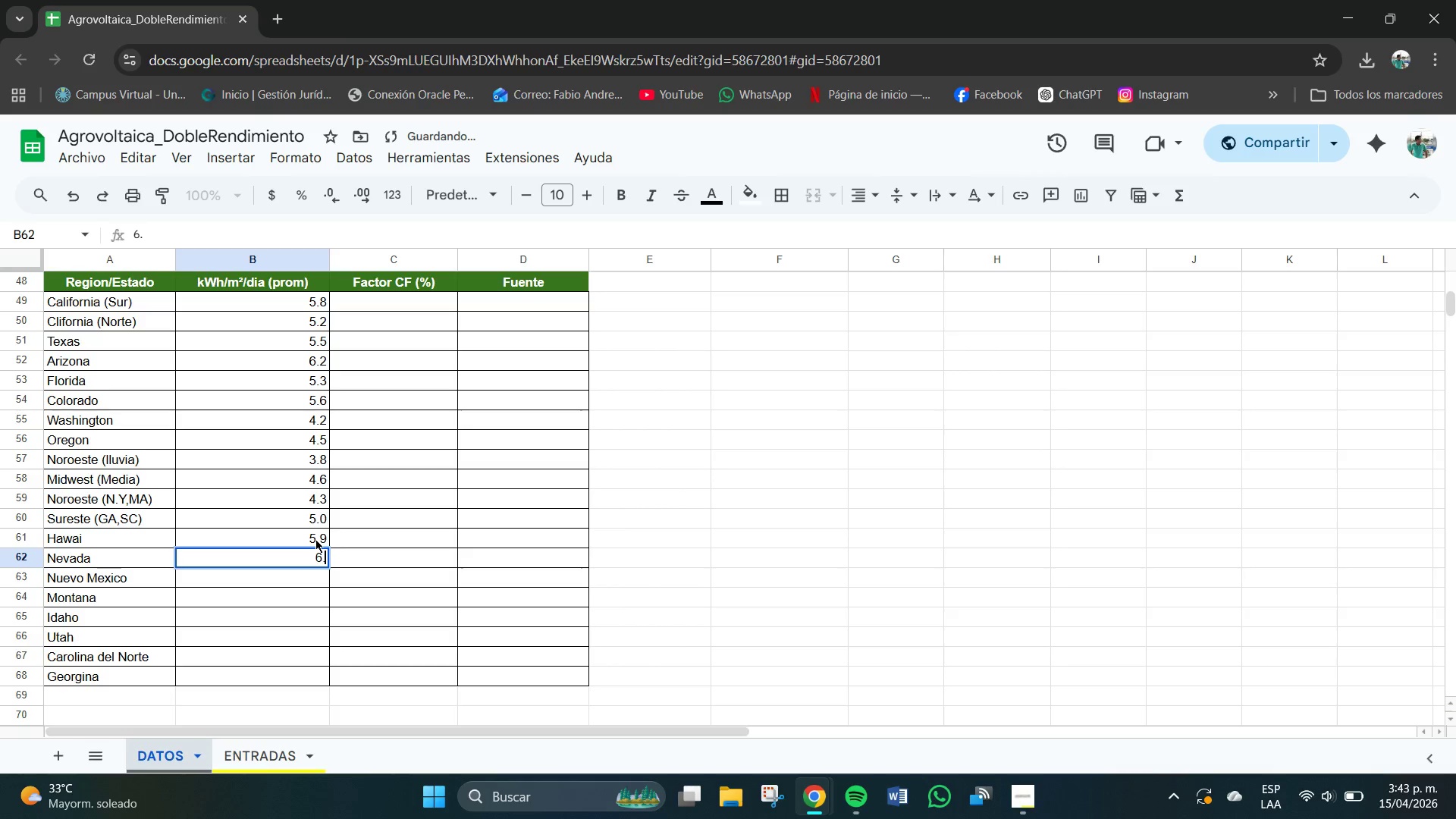 
key(Numpad4)
 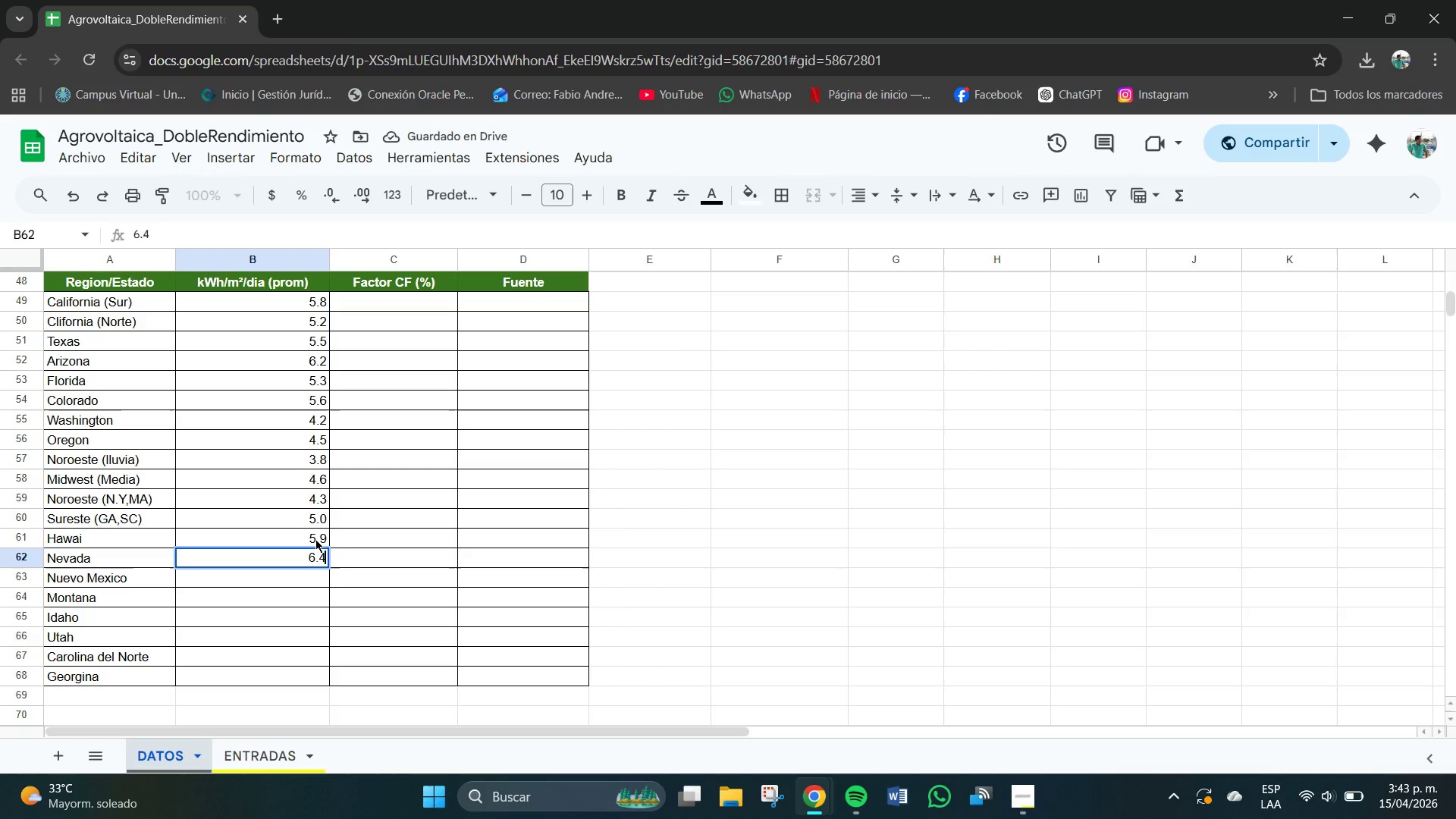 
key(NumpadEnter)
 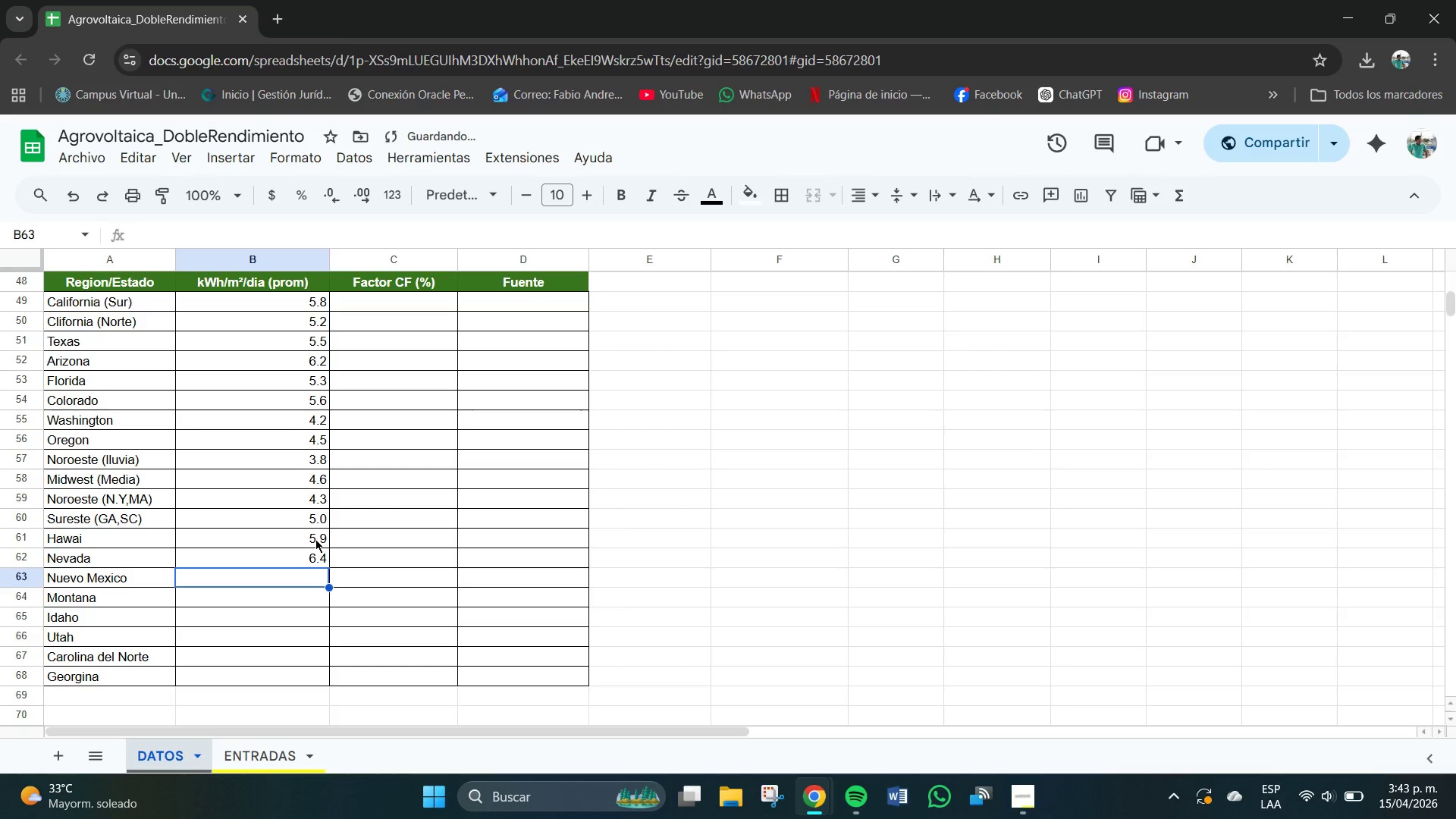 
key(Numpad6)
 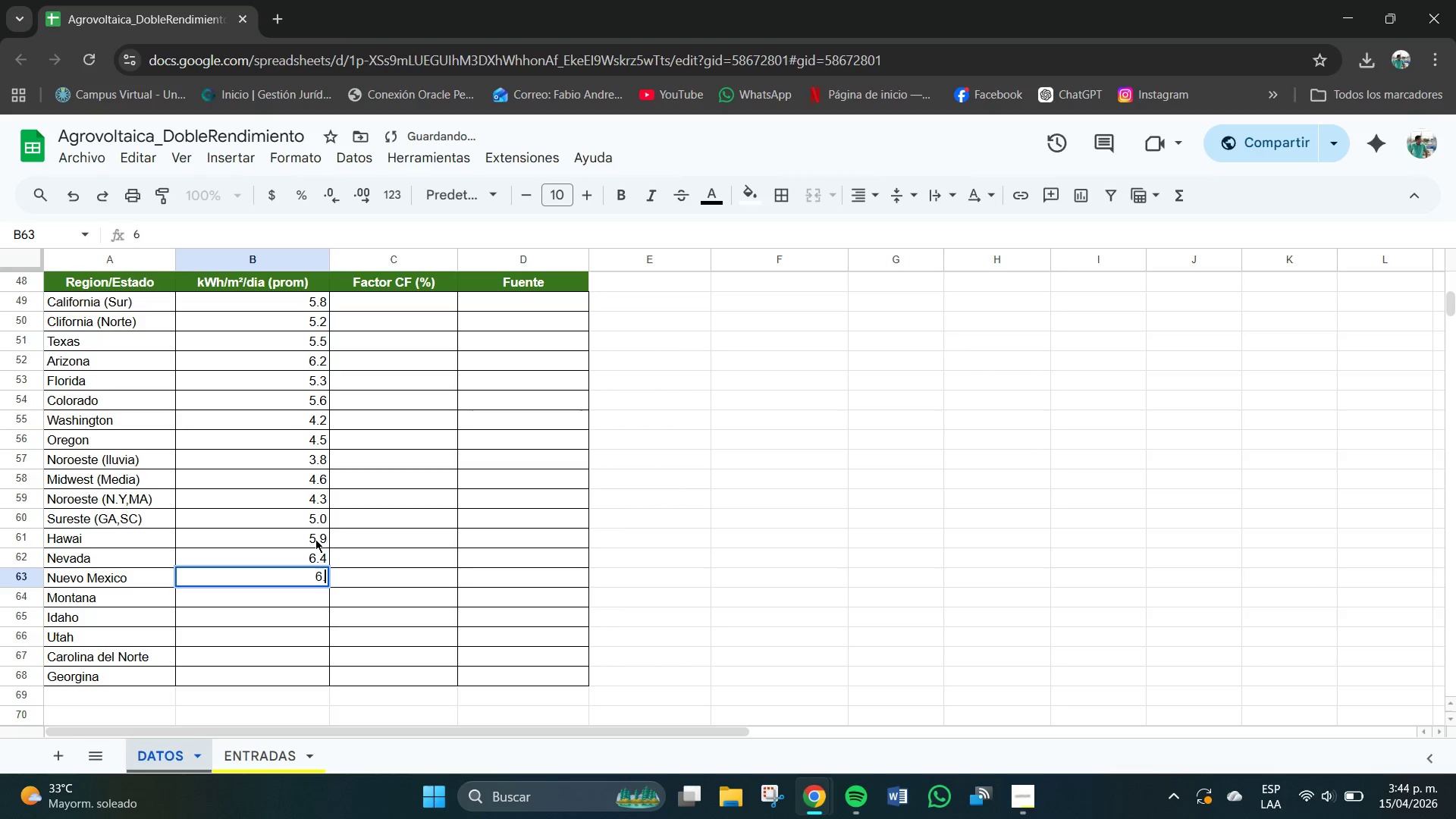 
key(NumpadDecimal)
 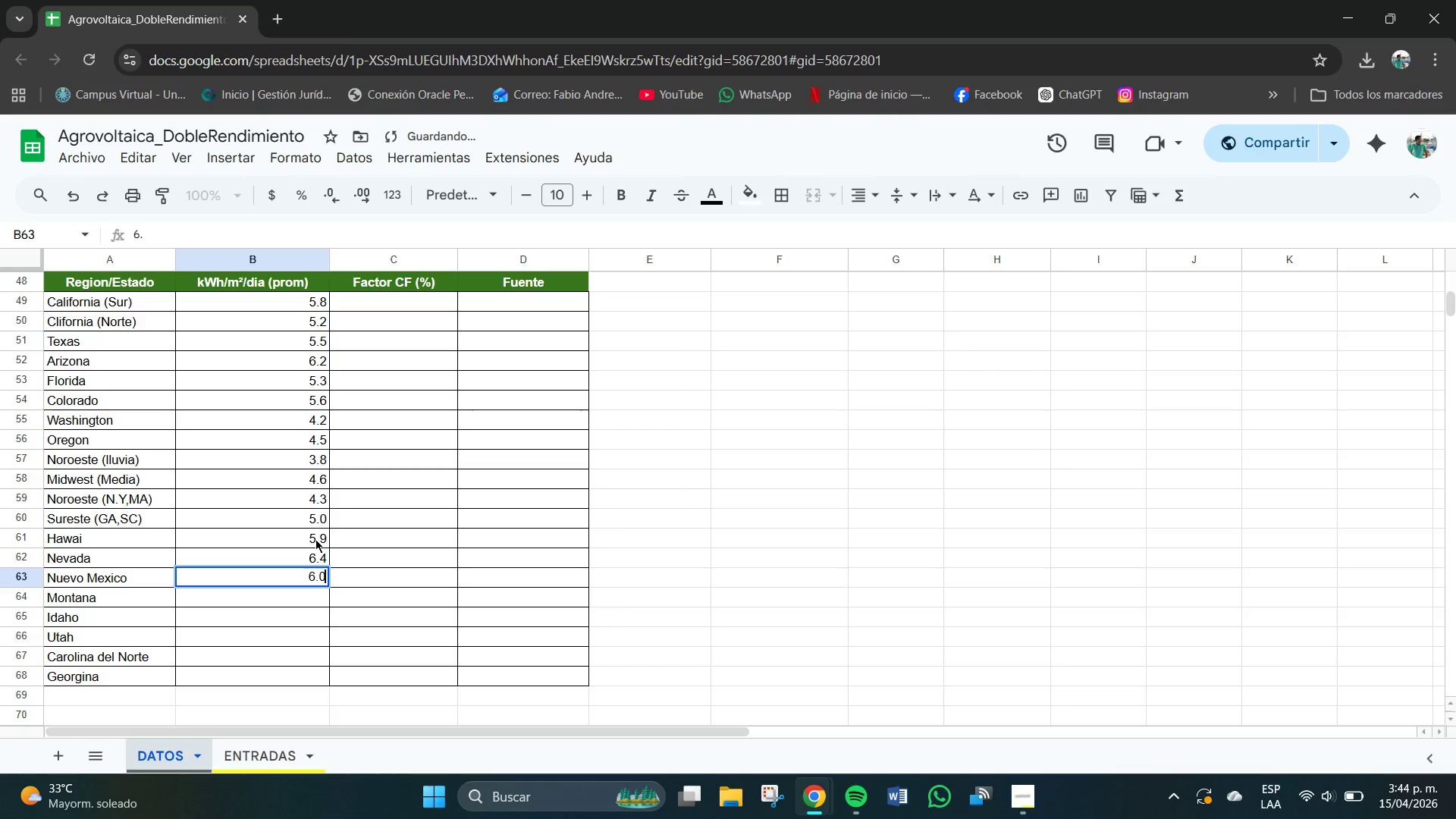 
key(Numpad0)
 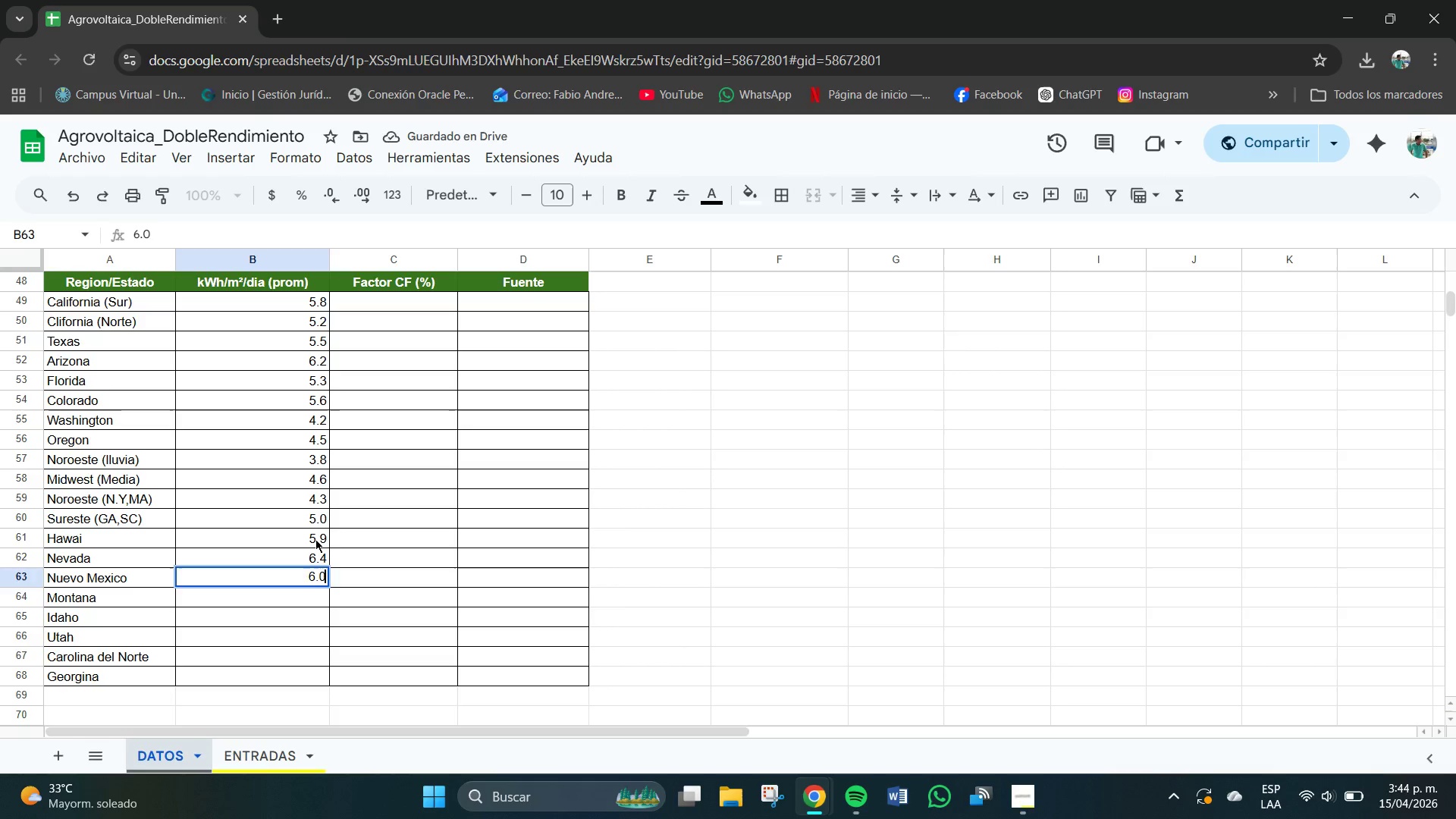 
key(NumpadEnter)
 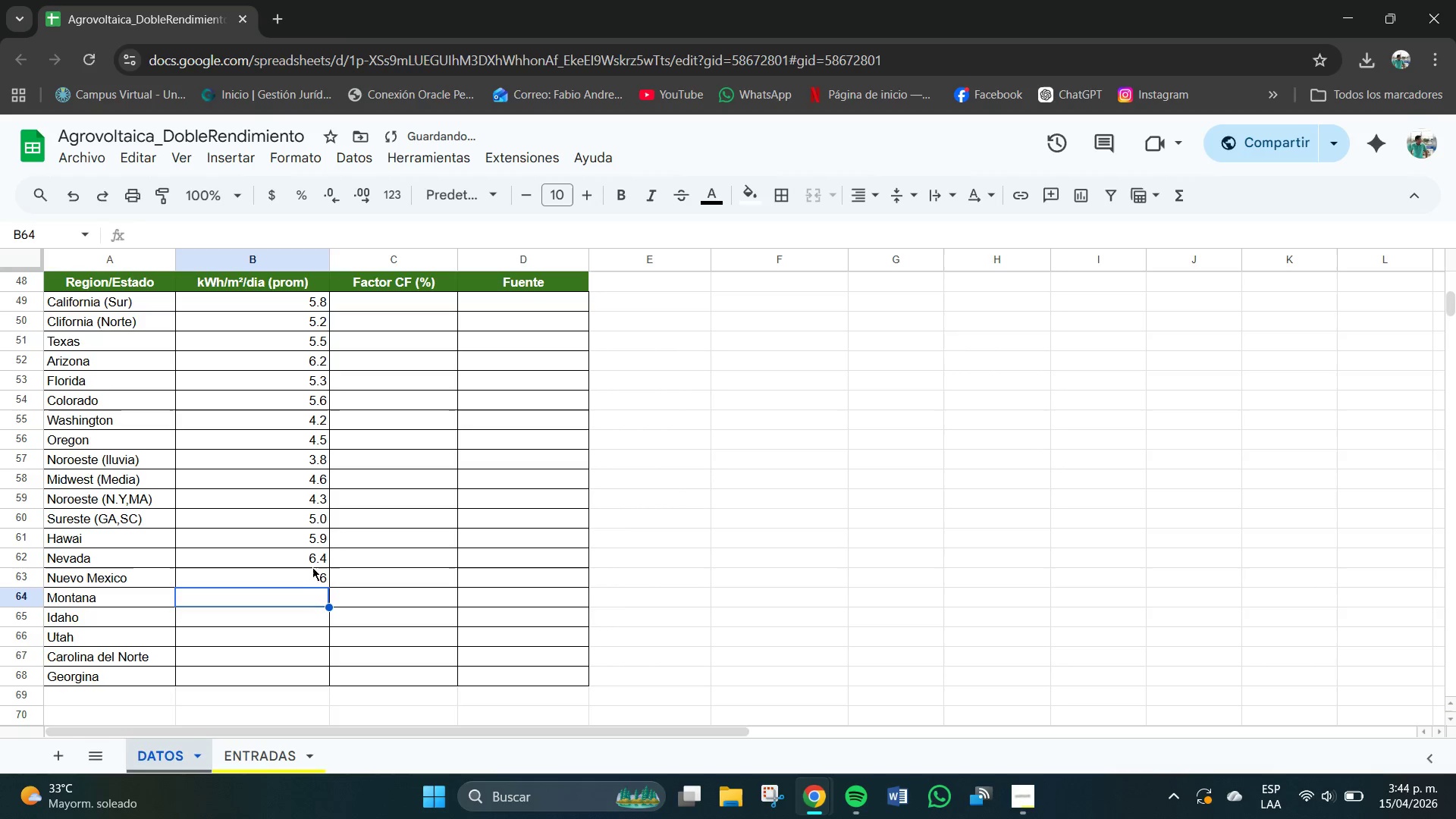 
left_click([321, 574])
 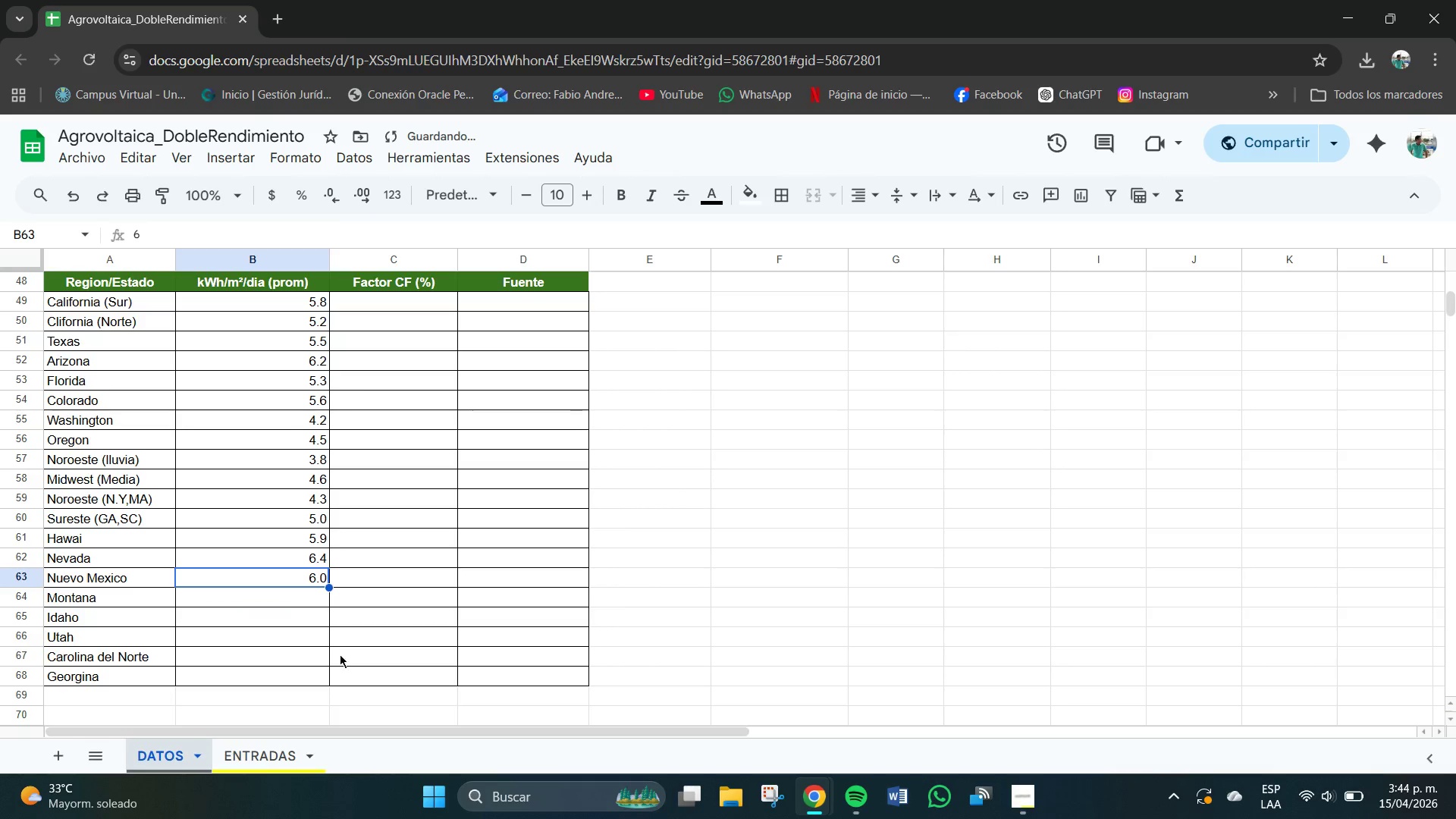 
left_click([318, 595])
 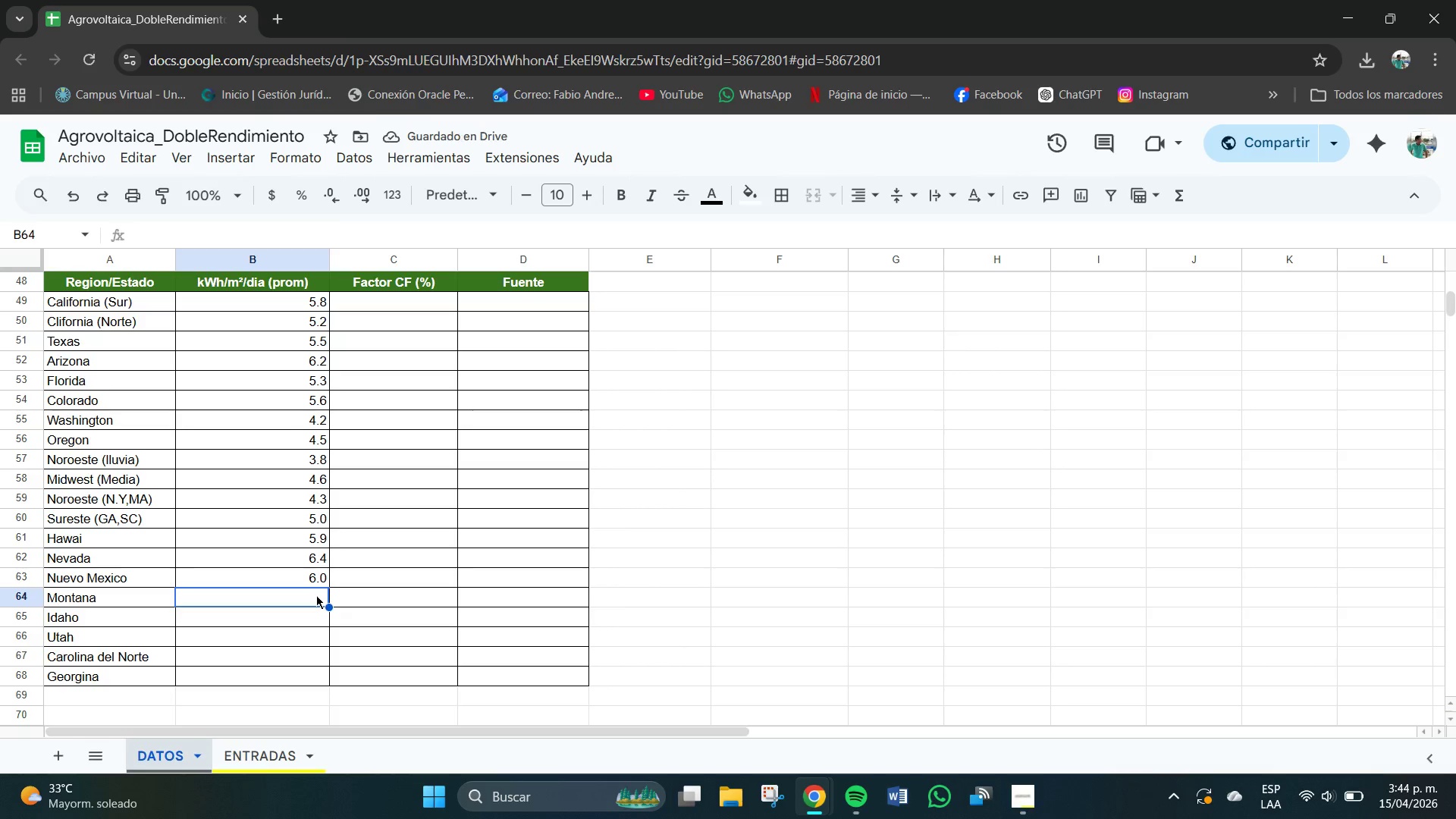 
key(Numpad4)
 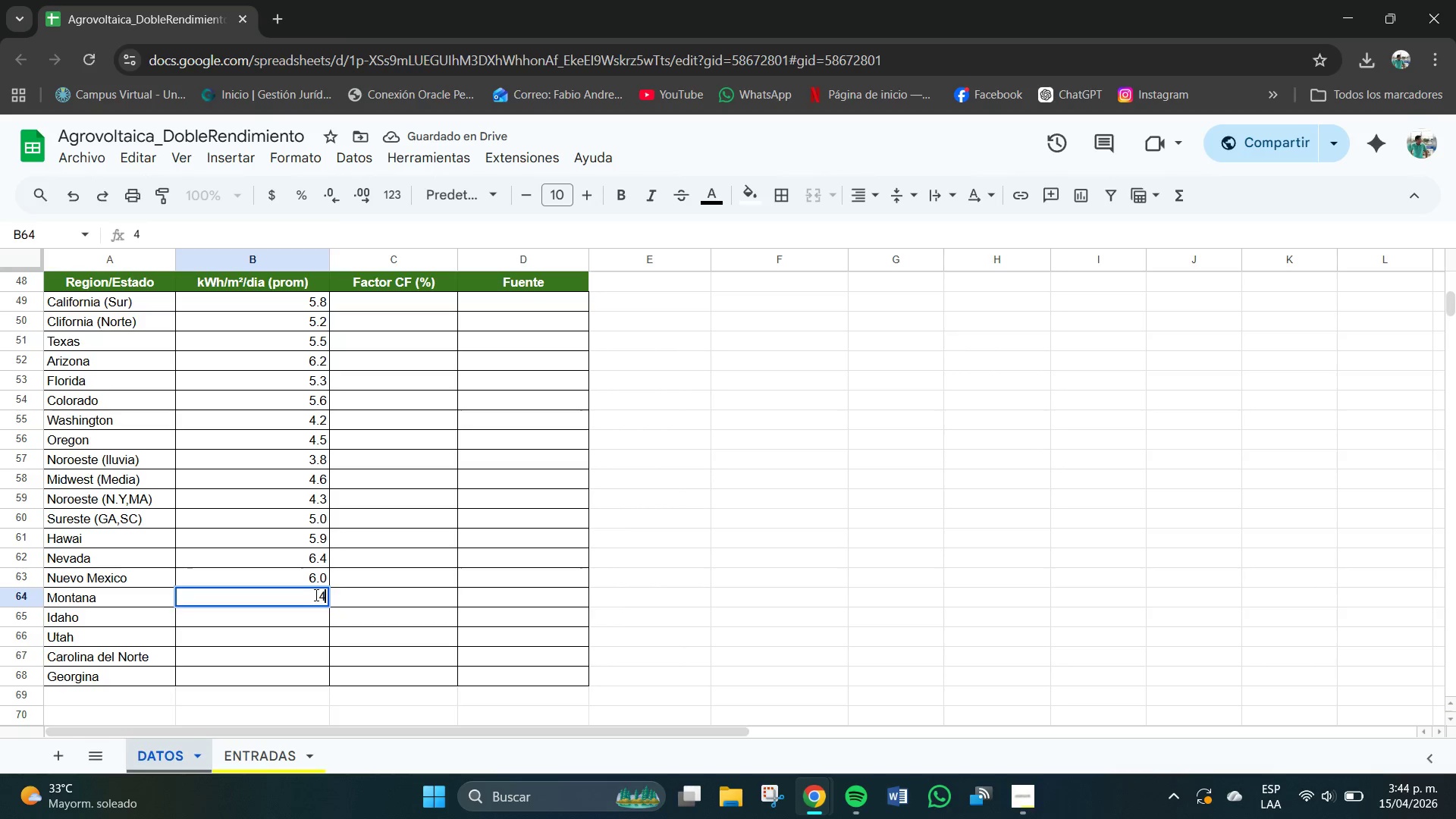 
key(NumpadDecimal)
 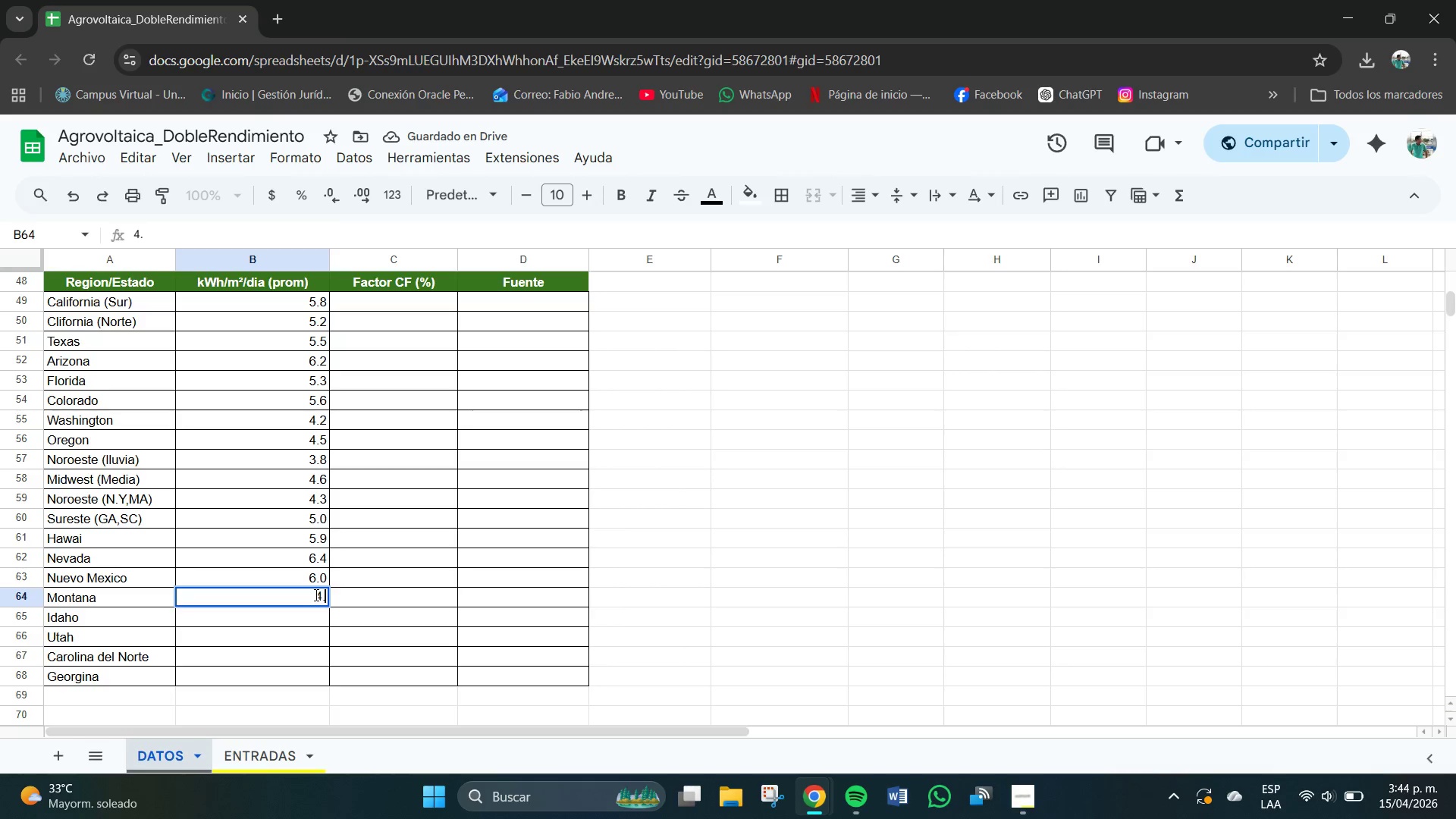 
key(Numpad8)
 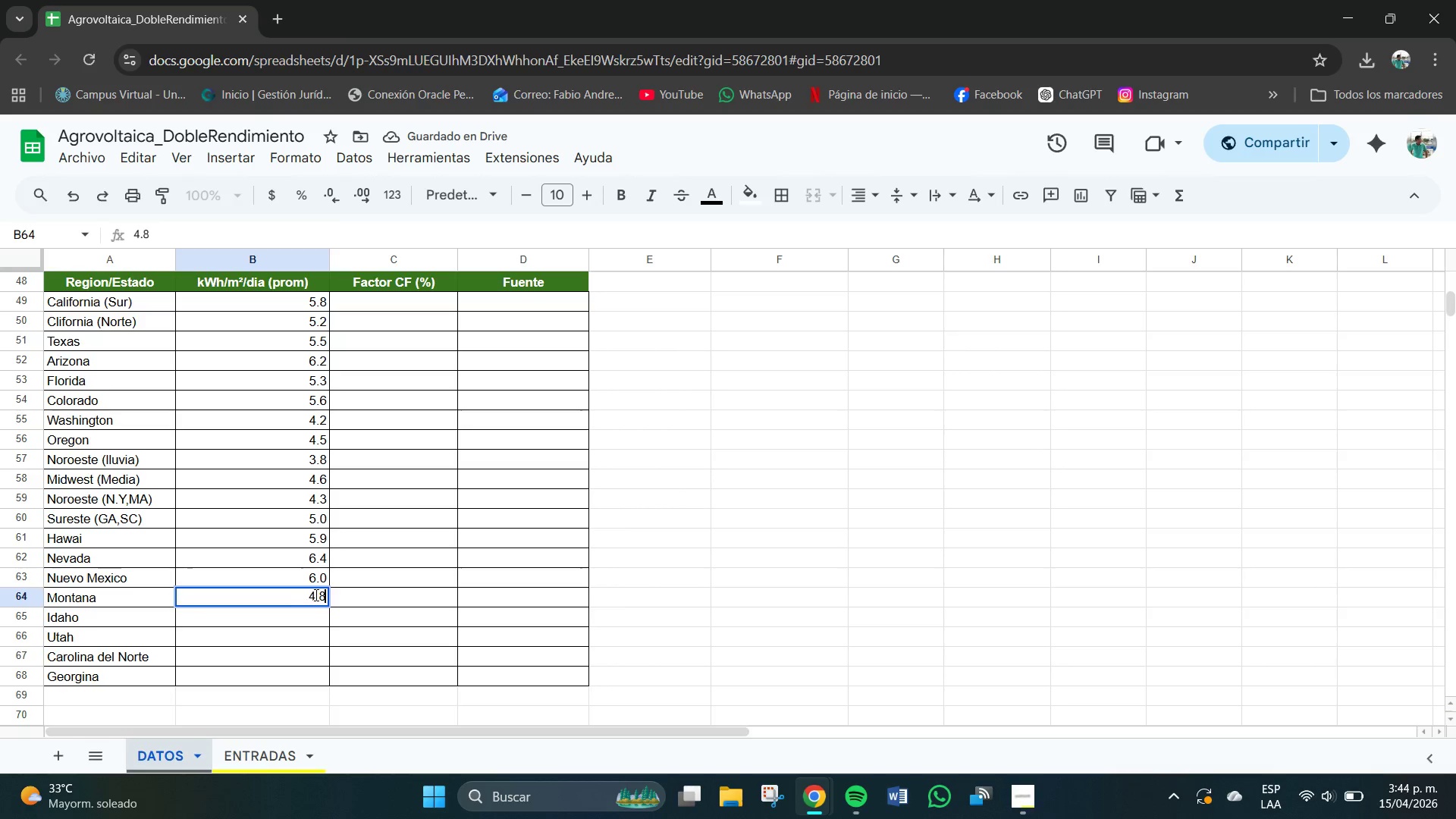 
key(NumpadEnter)
 